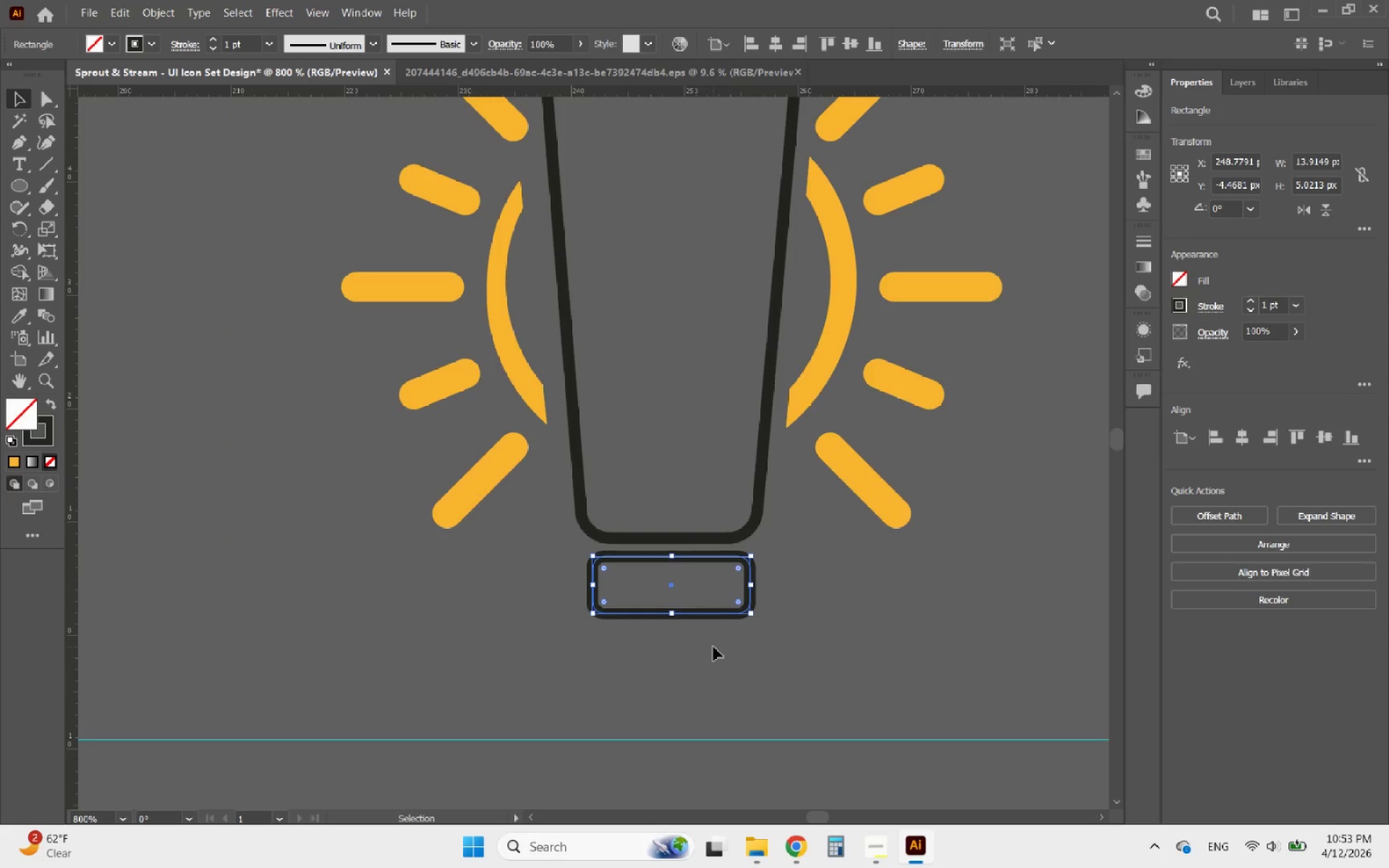 
hold_key(key=AltLeft, duration=0.77)
scroll: coordinate [715, 647], scroll_direction: down, amount: 3.0
 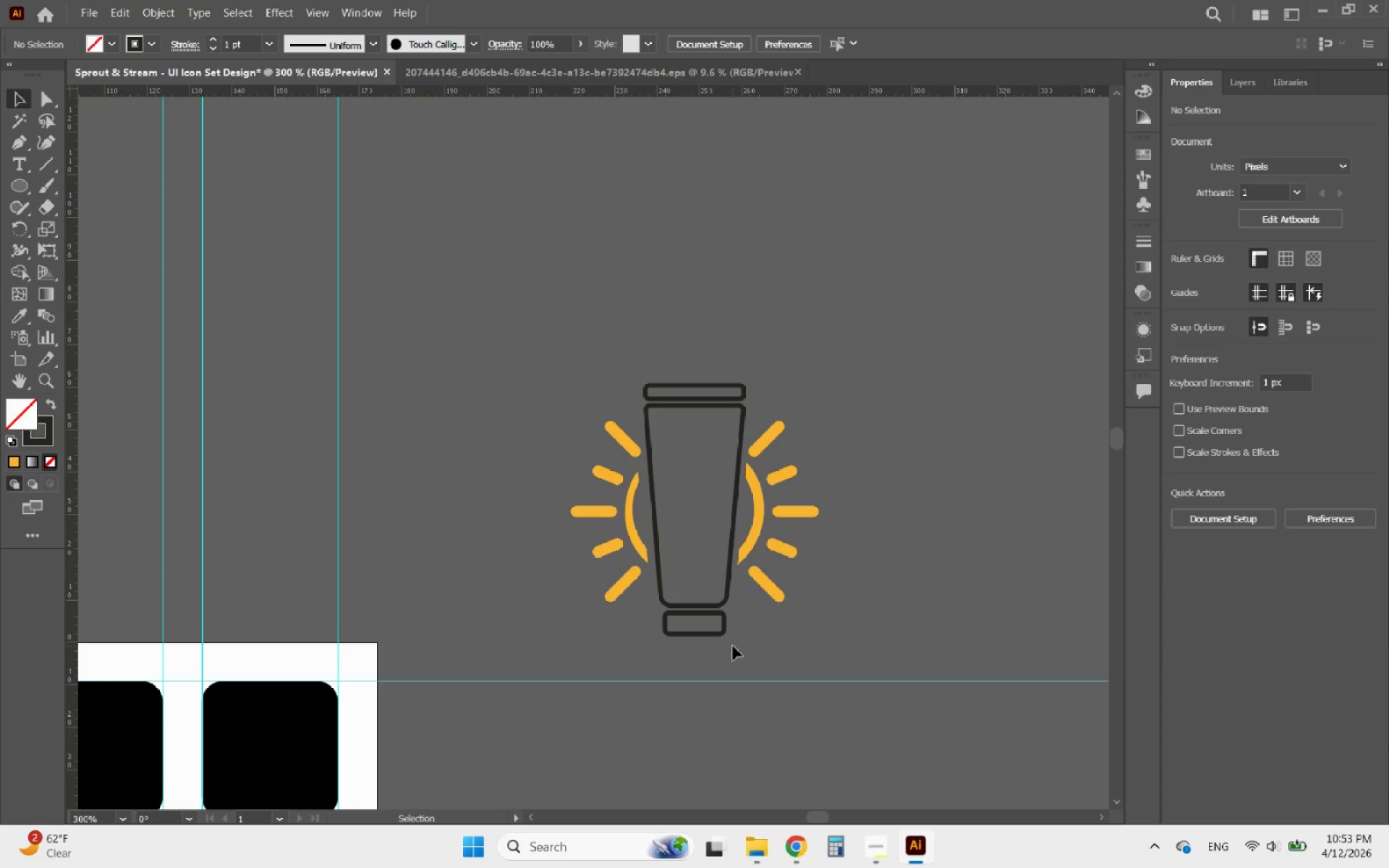 
hold_key(key=AltLeft, duration=0.67)
scroll: coordinate [717, 646], scroll_direction: up, amount: 2.0
 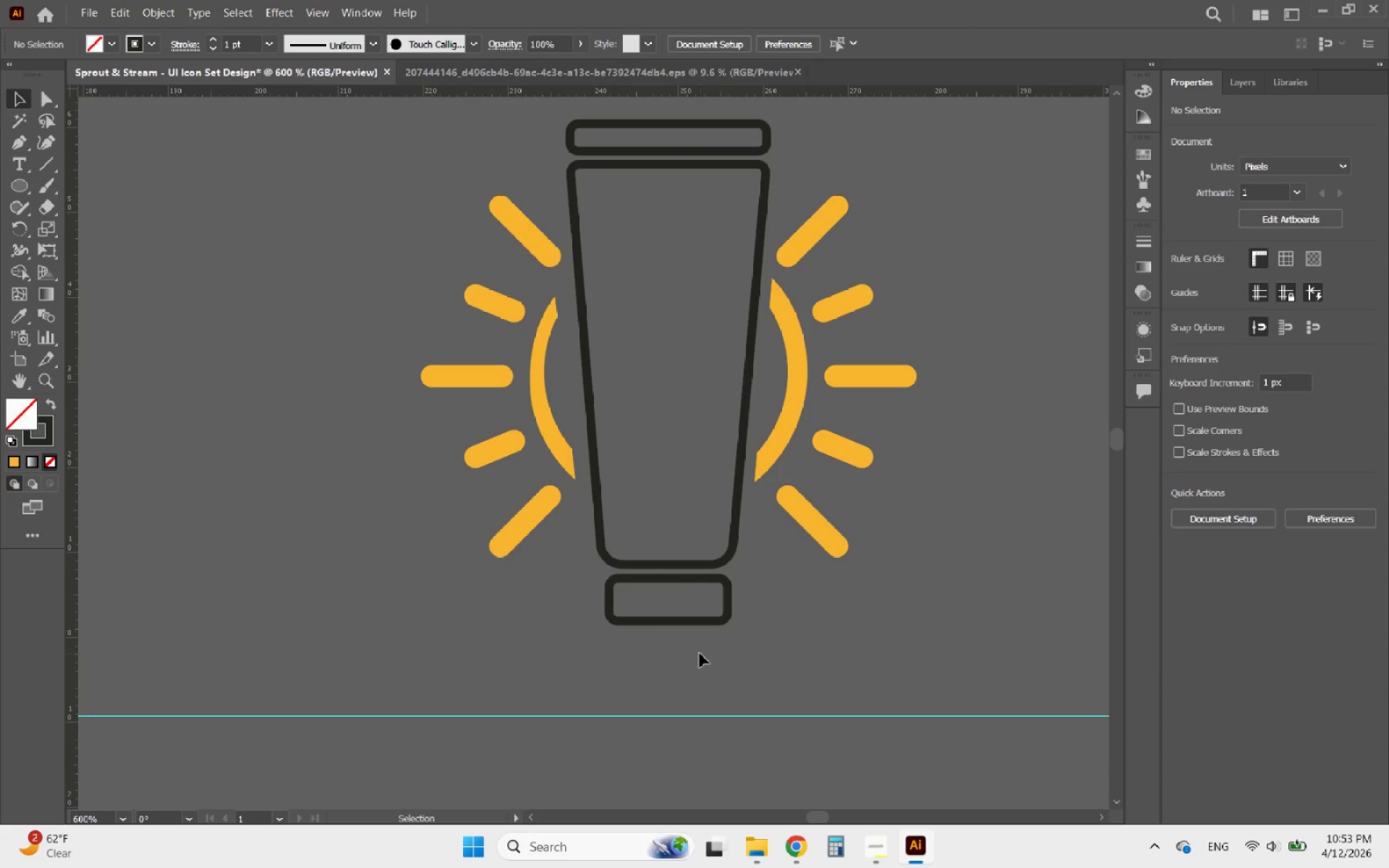 
left_click_drag(start_coordinate=[699, 653], to_coordinate=[657, 120])
 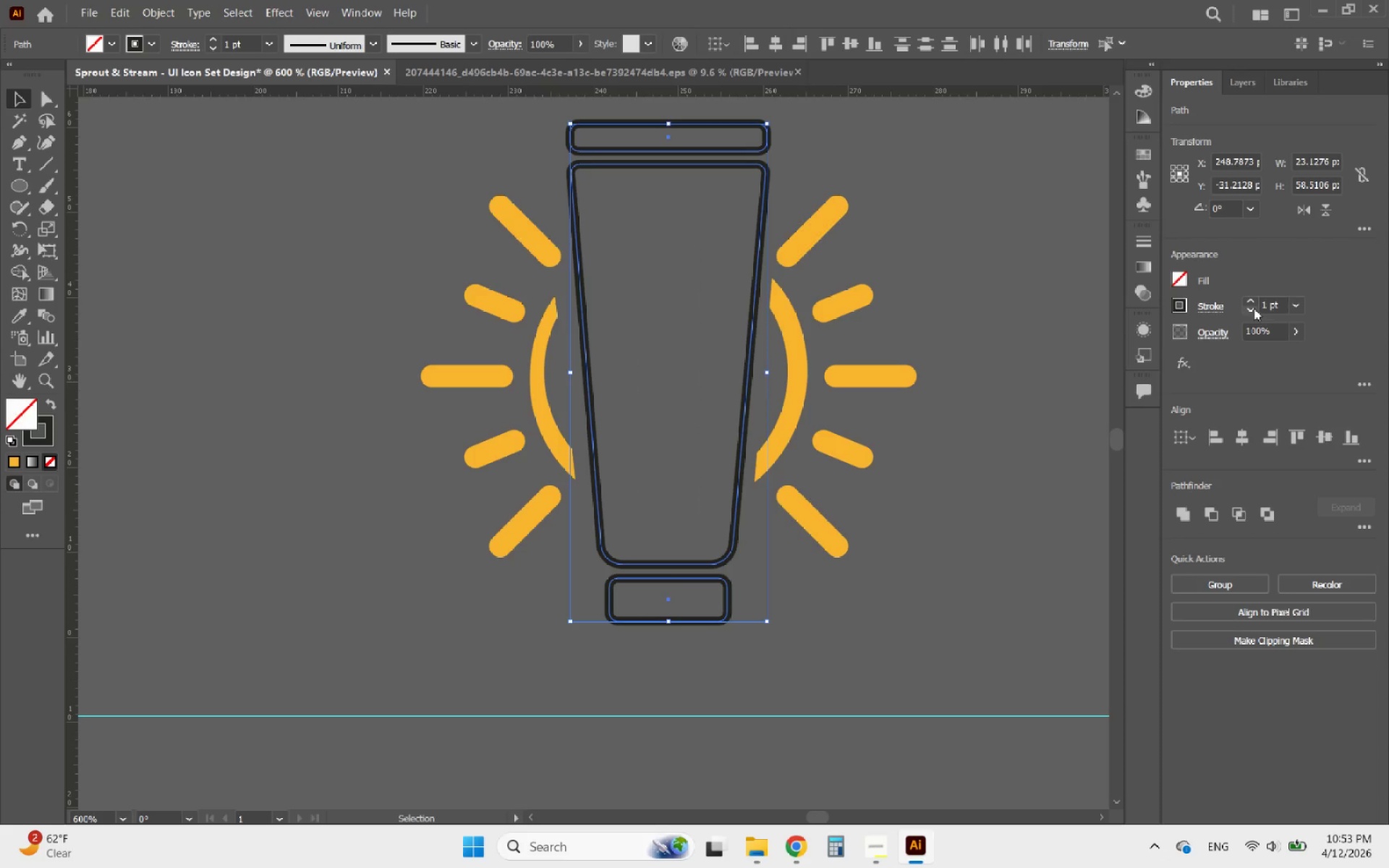 
left_click([1252, 302])
 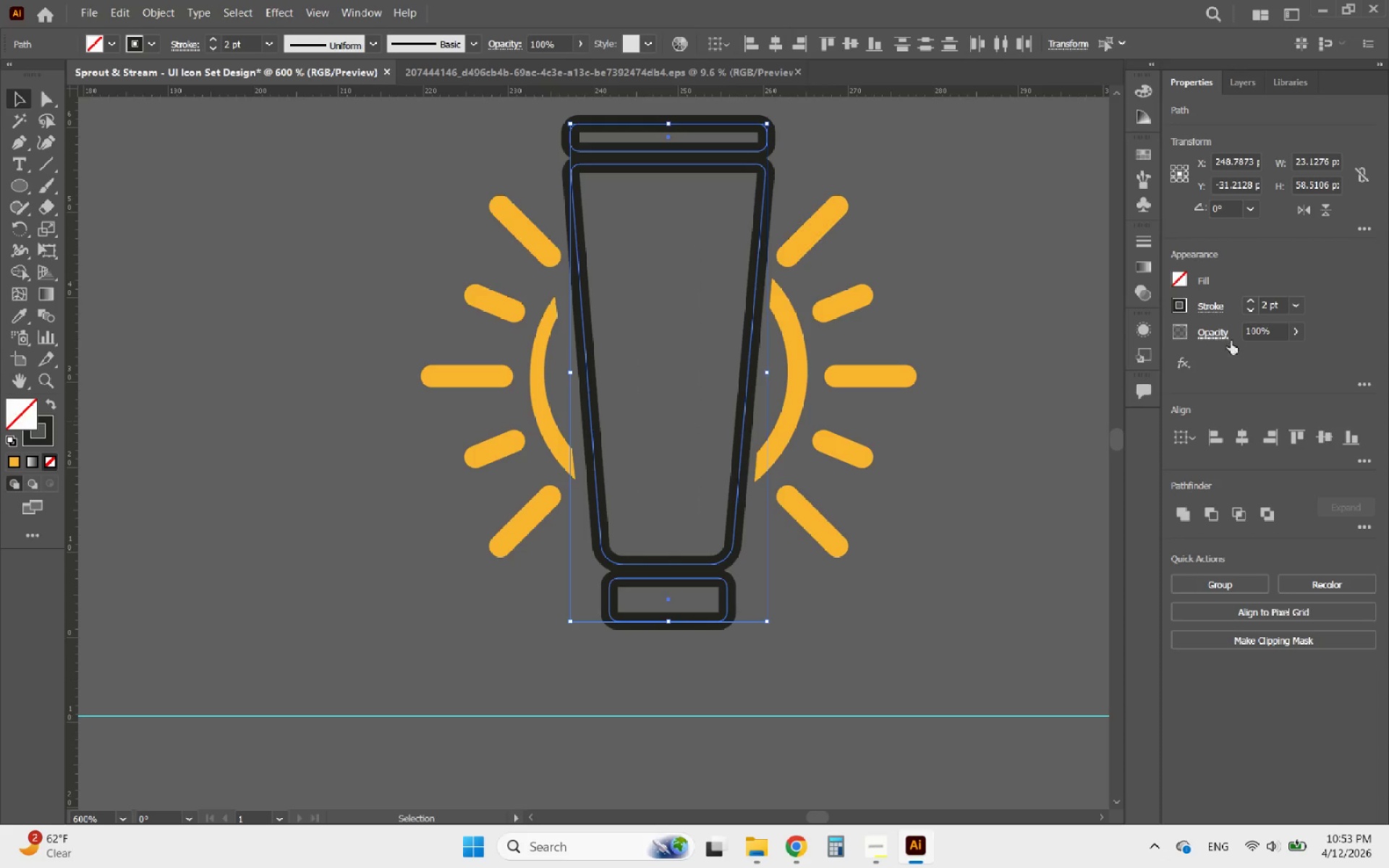 
left_click_drag(start_coordinate=[1264, 310], to_coordinate=[1267, 308])
 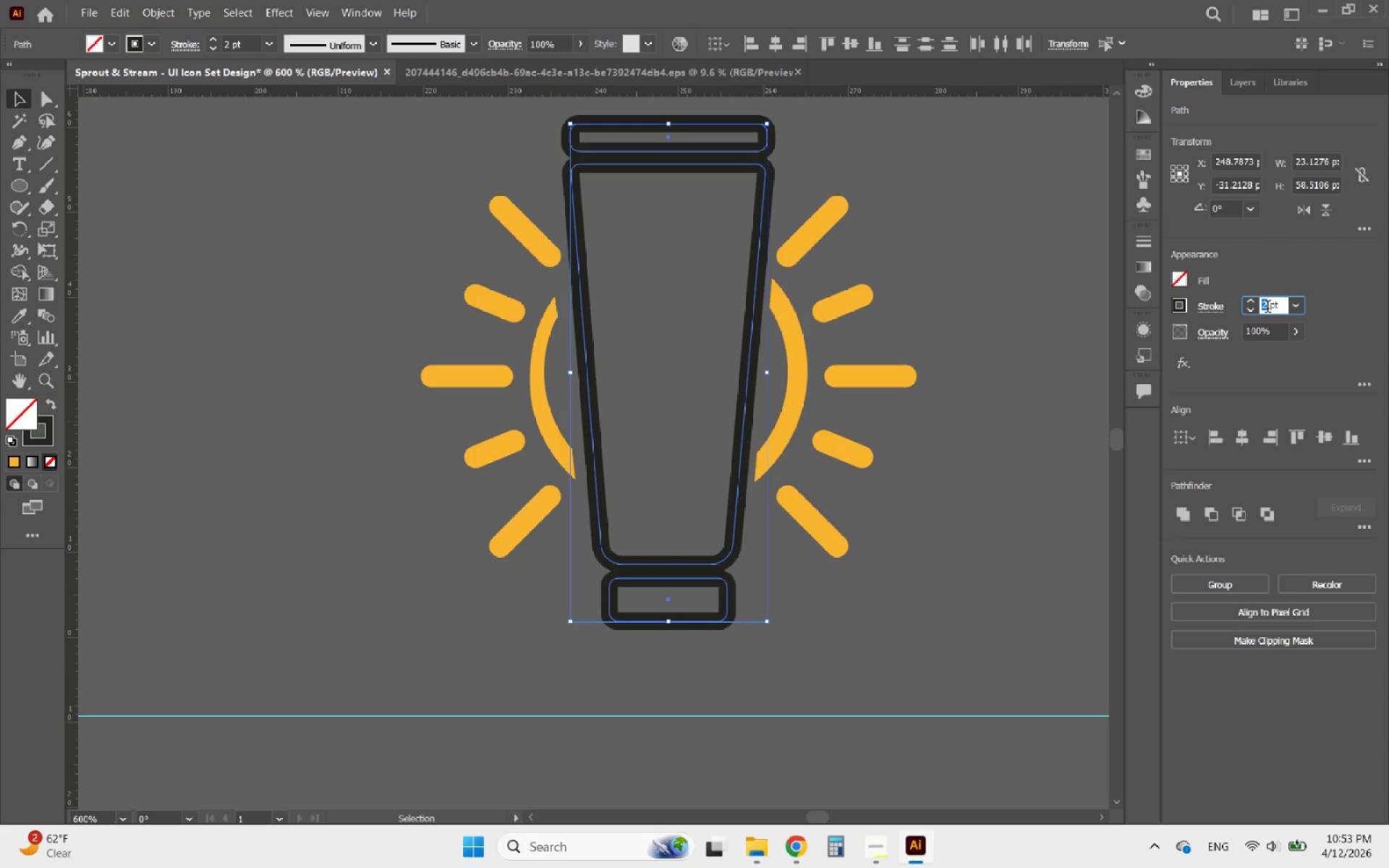 
key(1)
 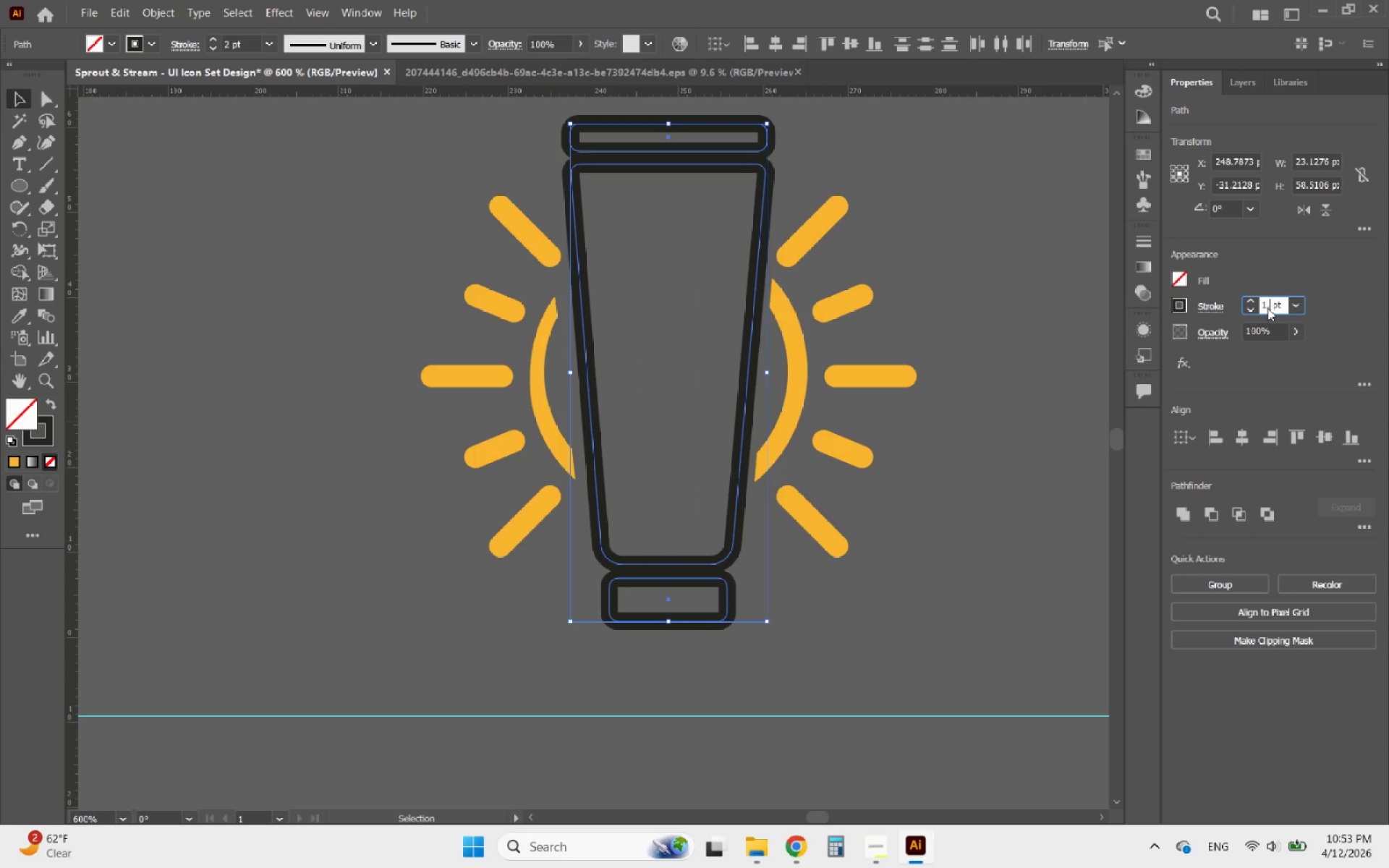 
key(Period)
 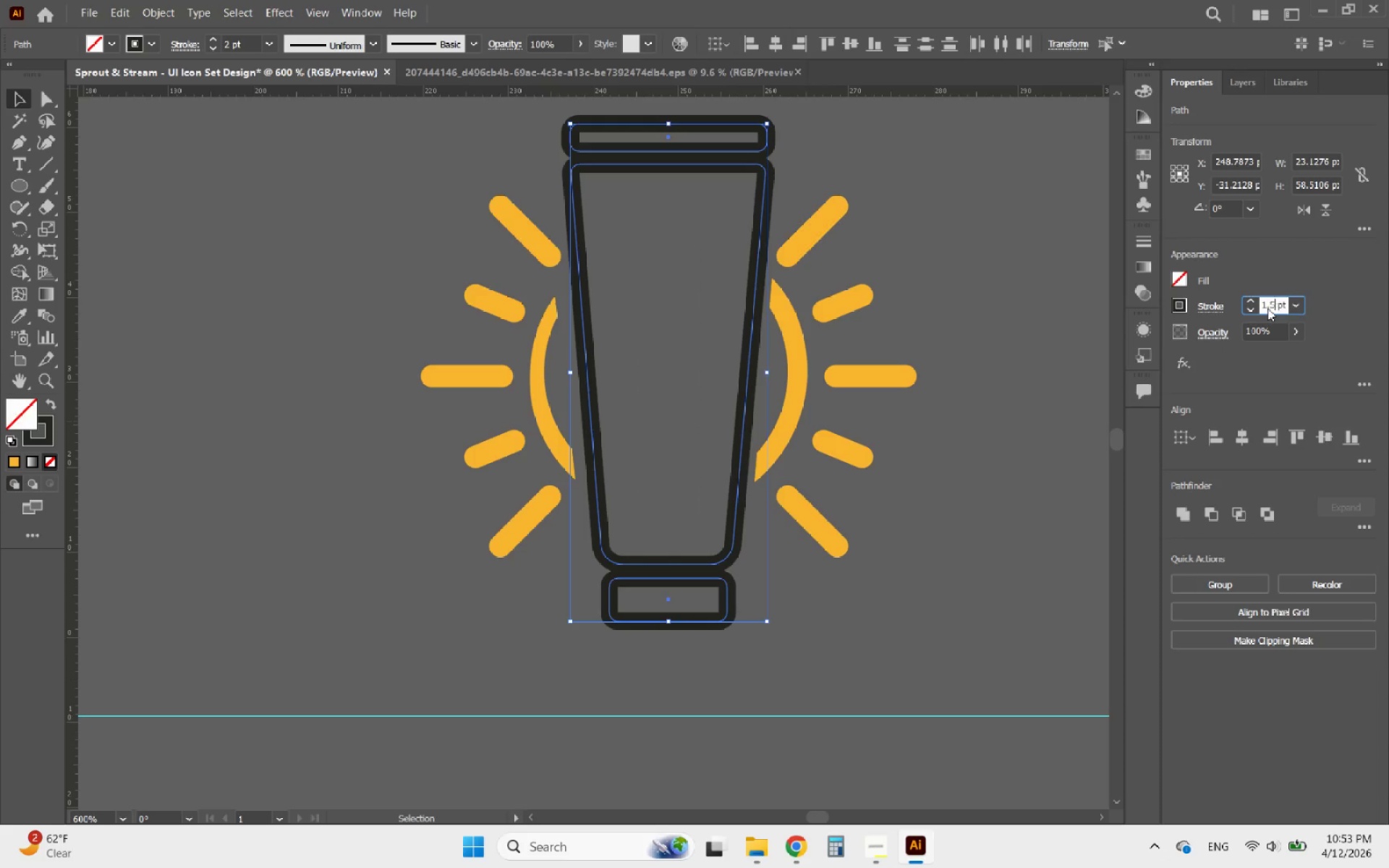 
key(5)
 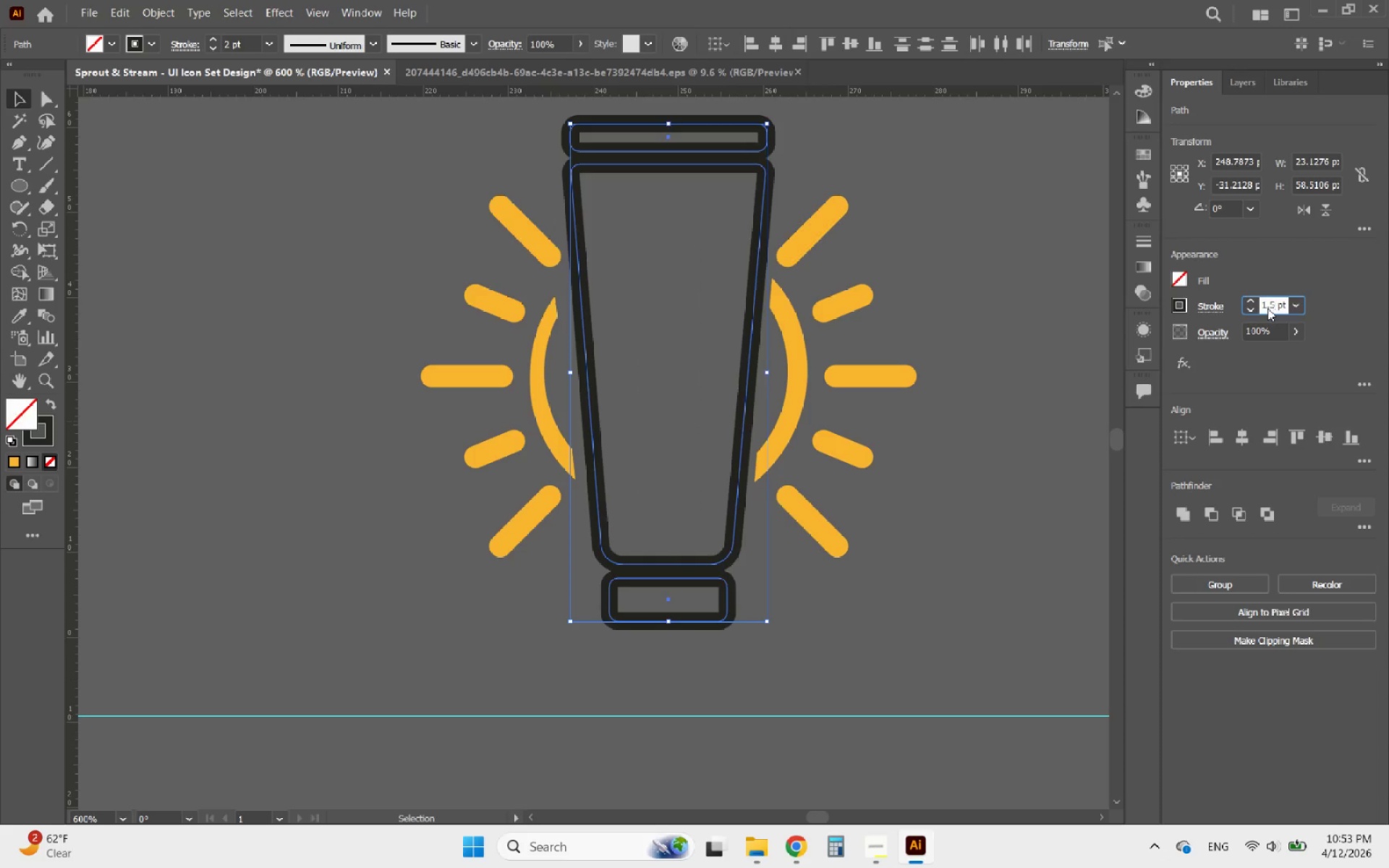 
key(Enter)
 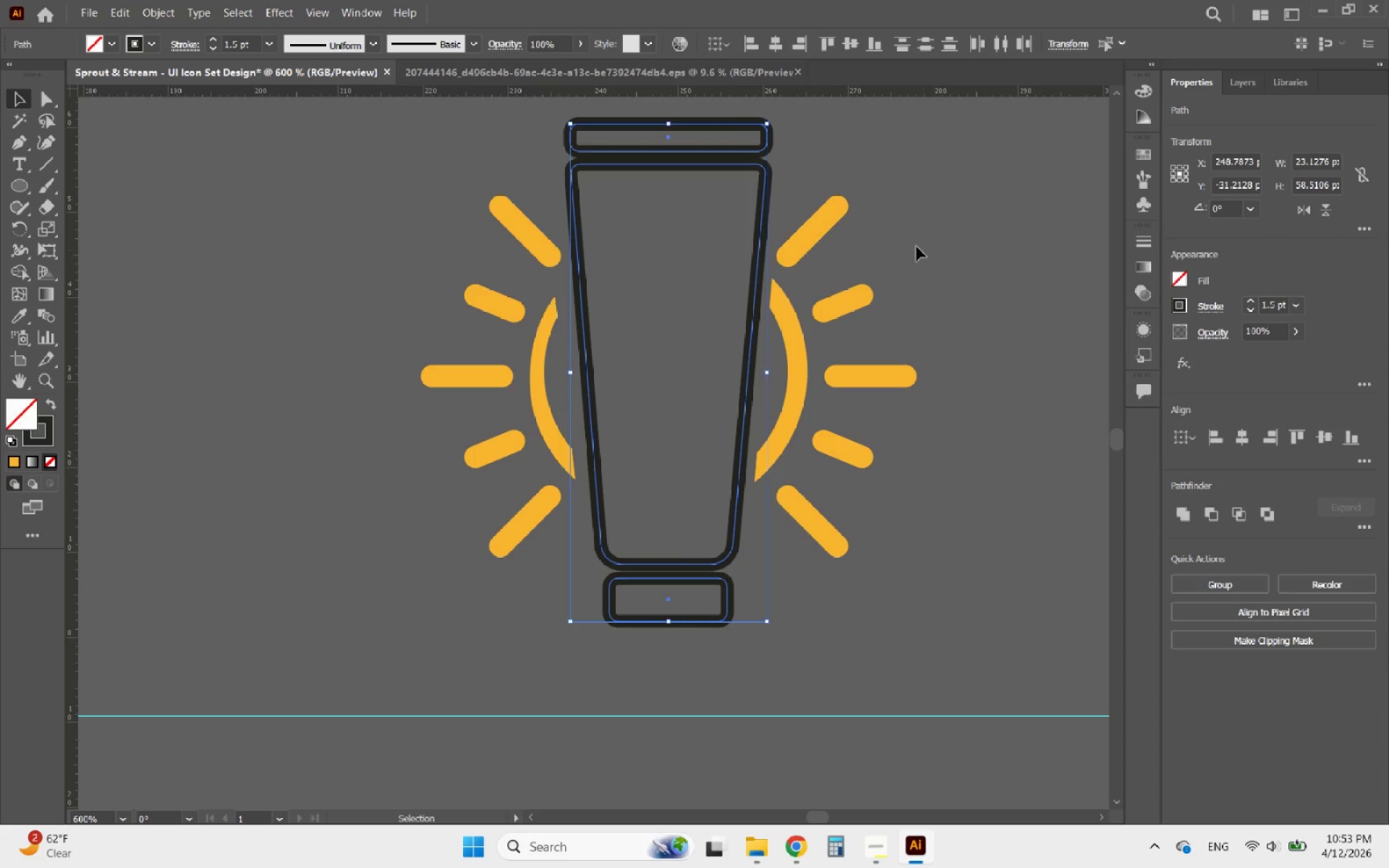 
left_click([852, 142])
 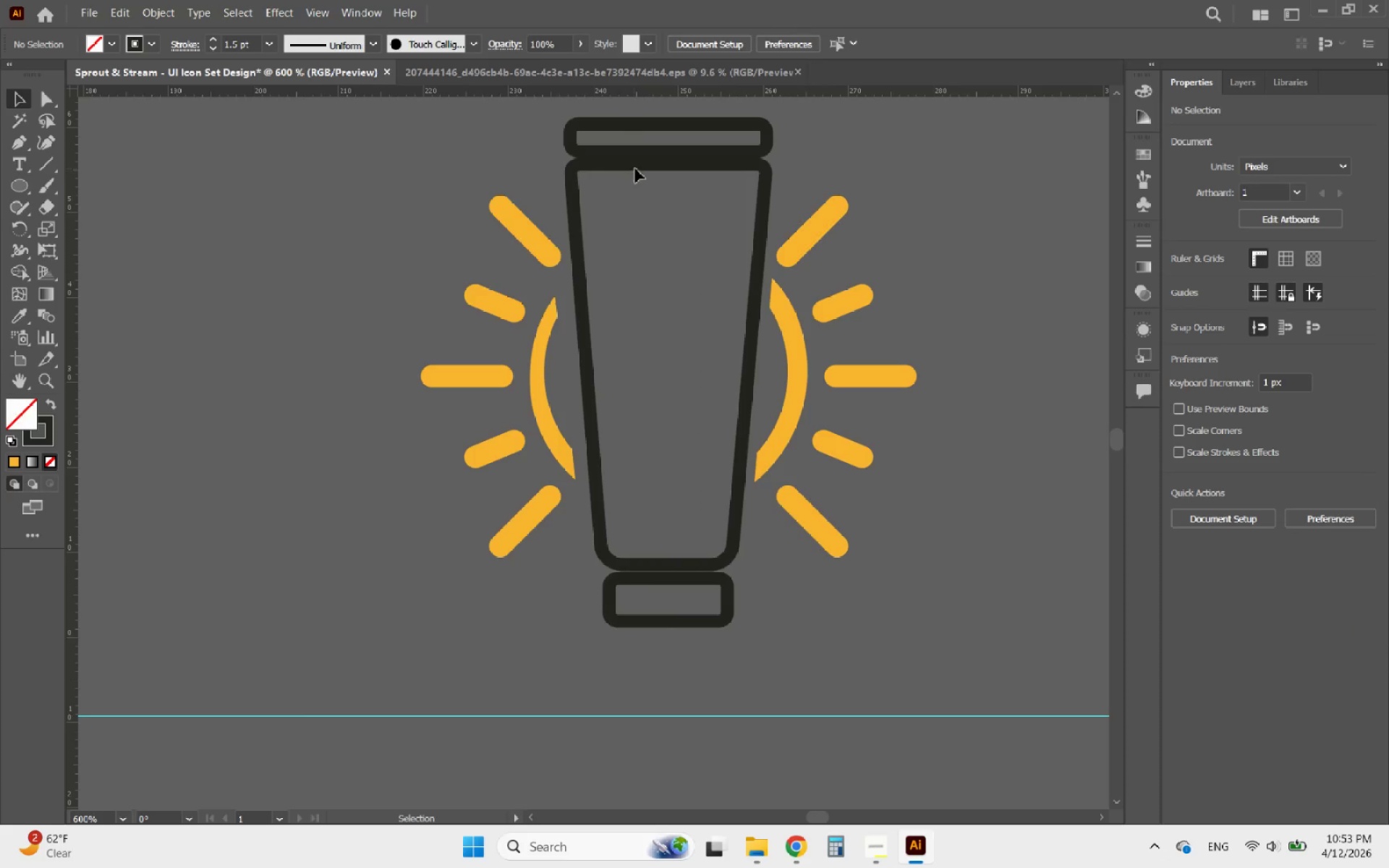 
left_click([645, 165])
 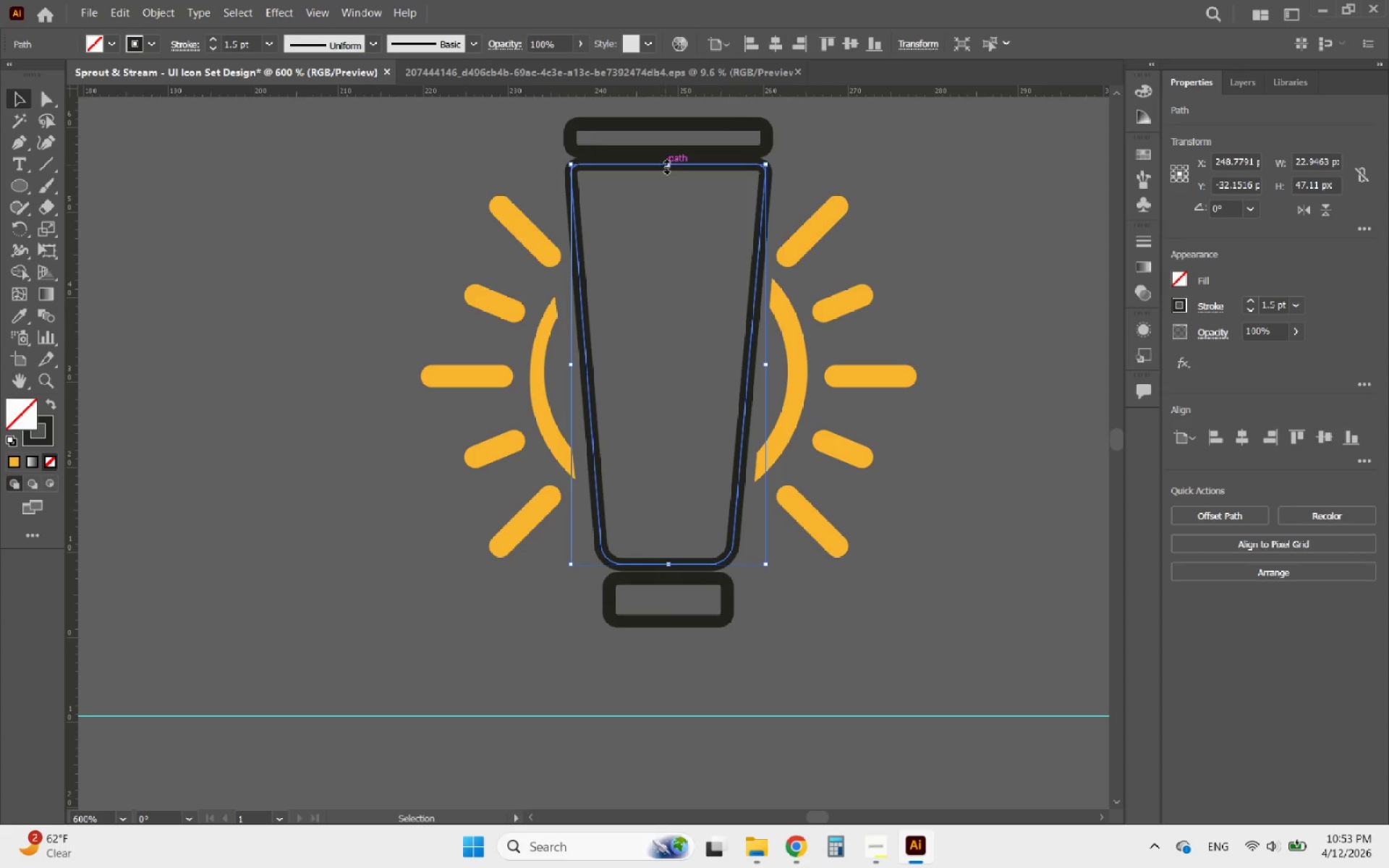 
left_click_drag(start_coordinate=[665, 165], to_coordinate=[660, 169])
 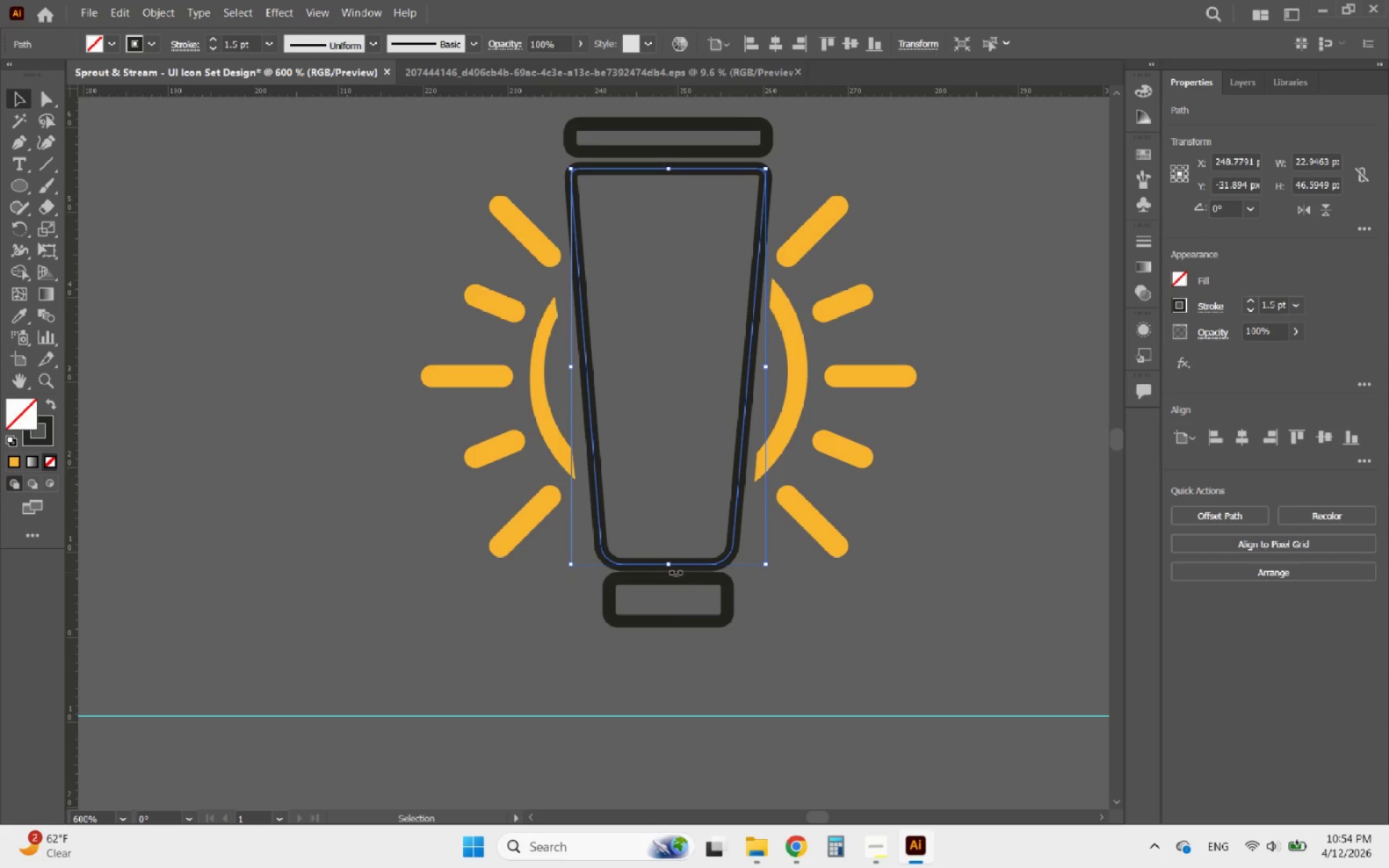 
left_click_drag(start_coordinate=[671, 563], to_coordinate=[690, 554])
 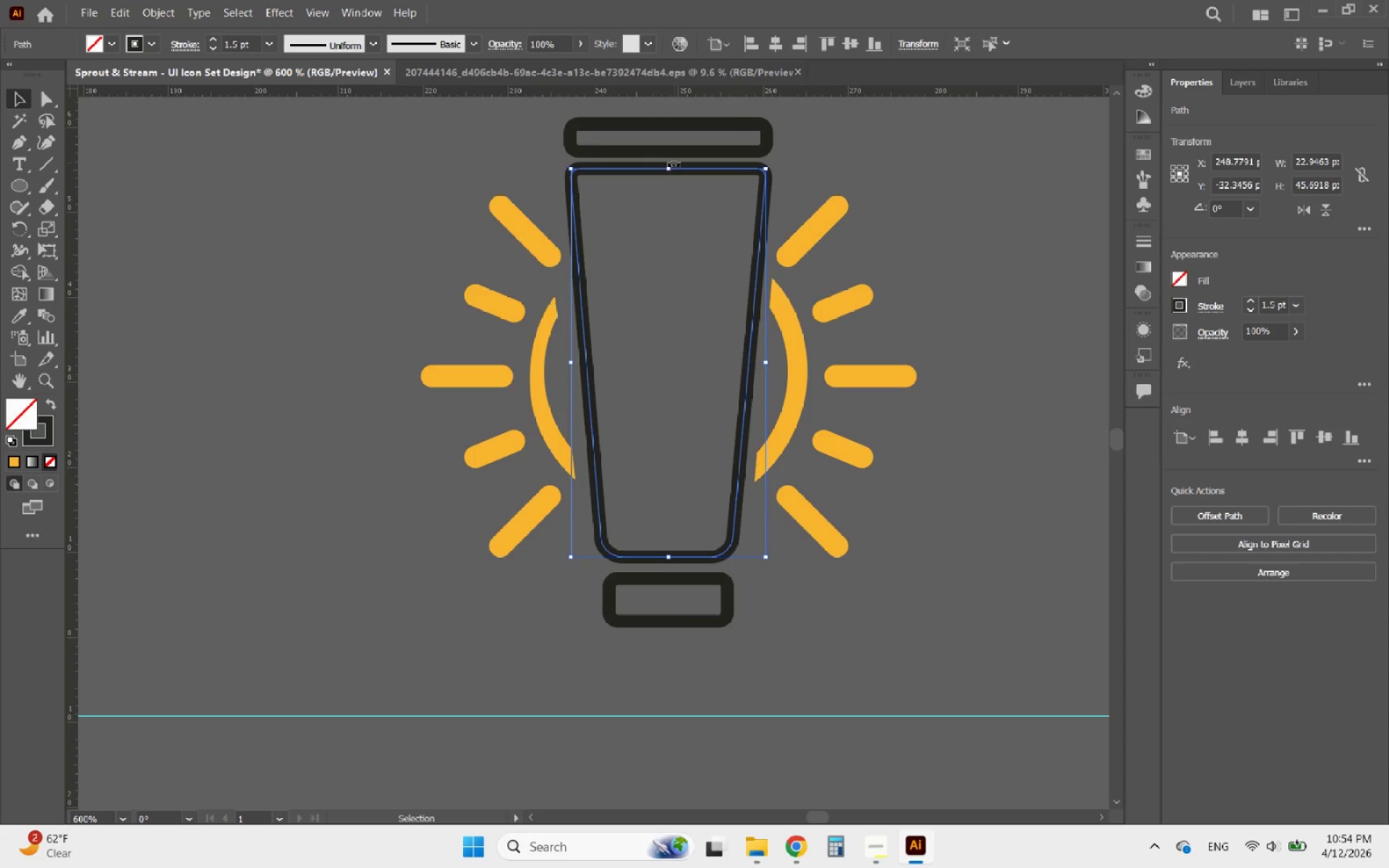 
left_click_drag(start_coordinate=[671, 164], to_coordinate=[668, 171])
 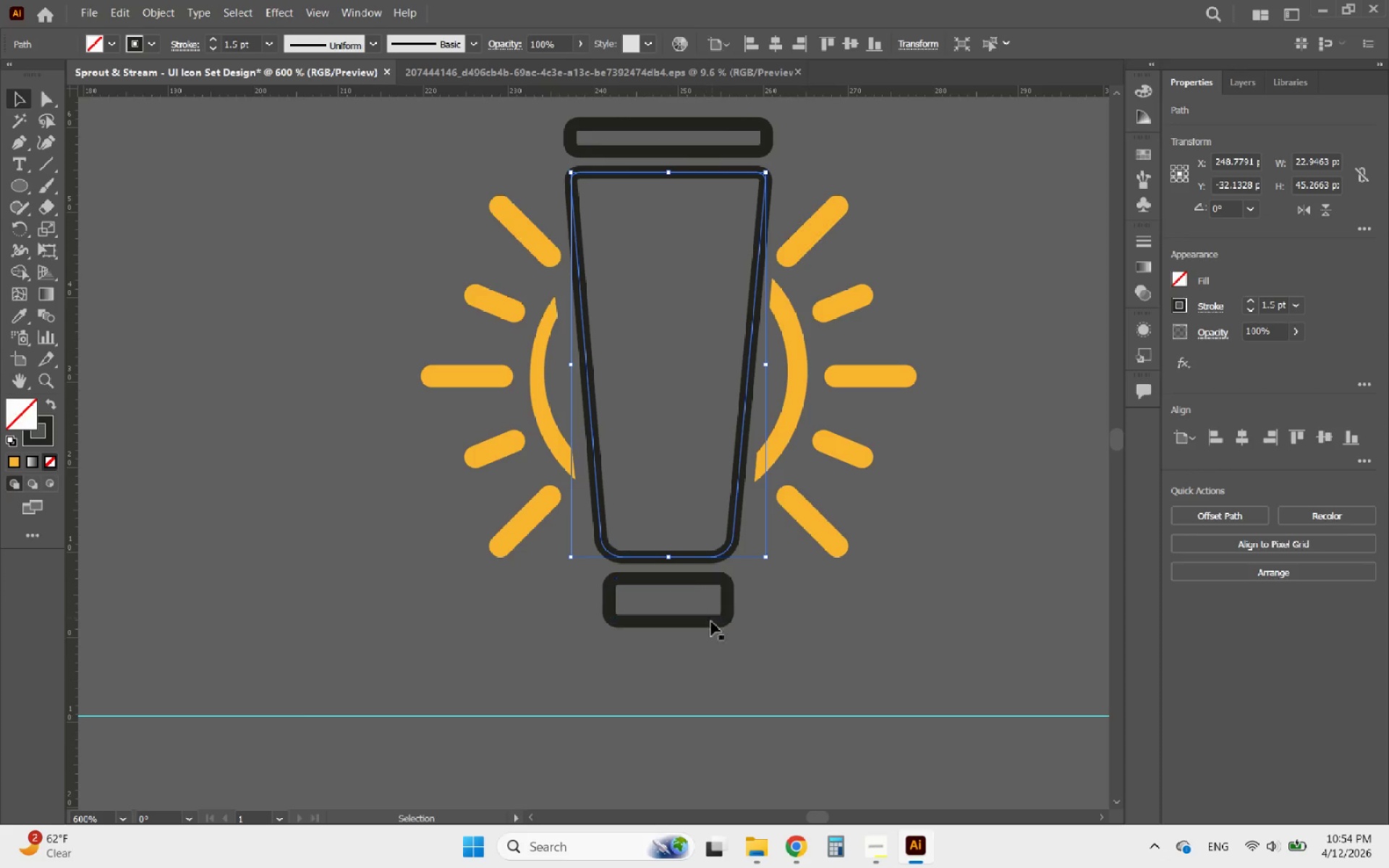 
left_click_drag(start_coordinate=[709, 640], to_coordinate=[645, 148])
 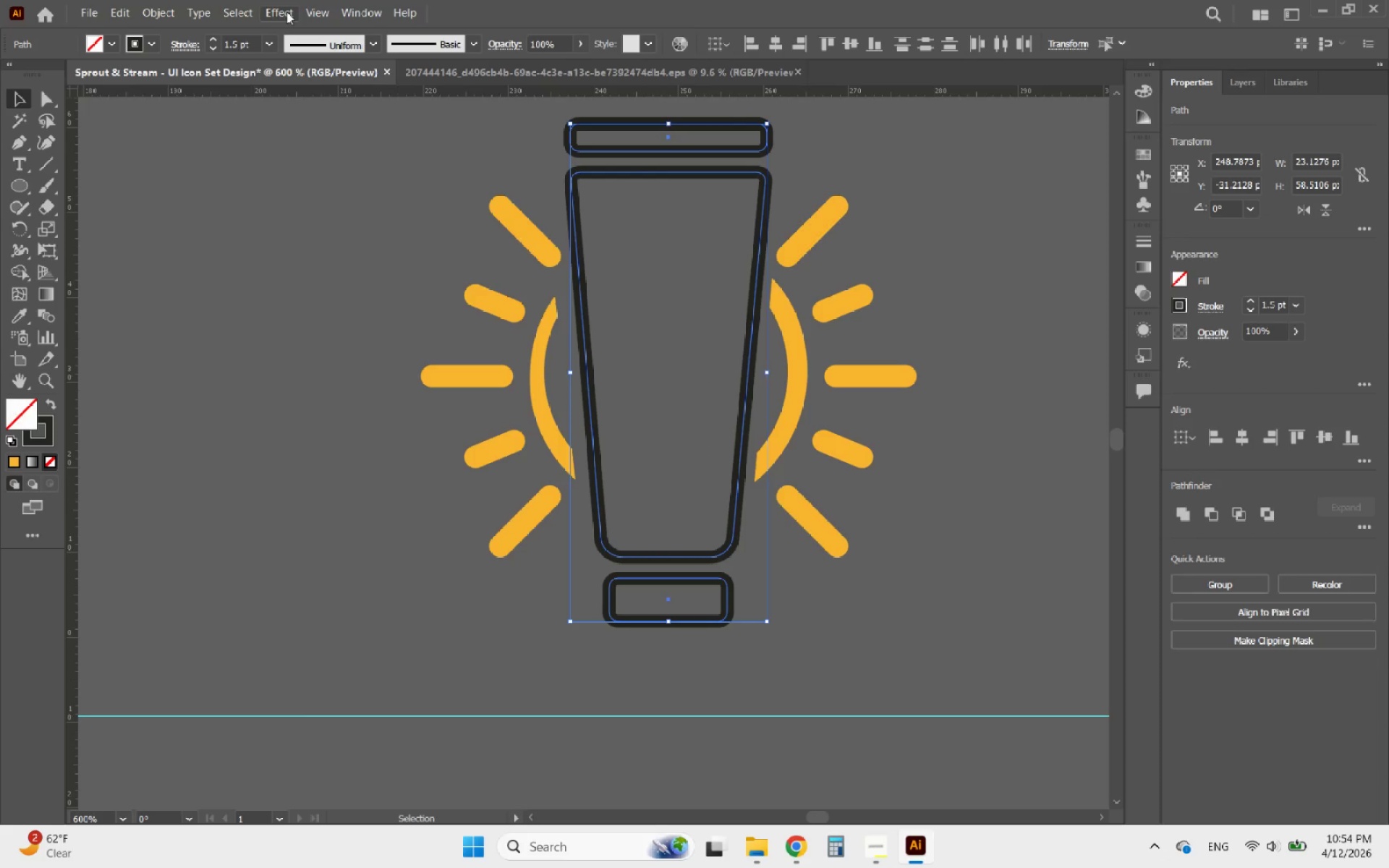 
left_click([159, 18])
 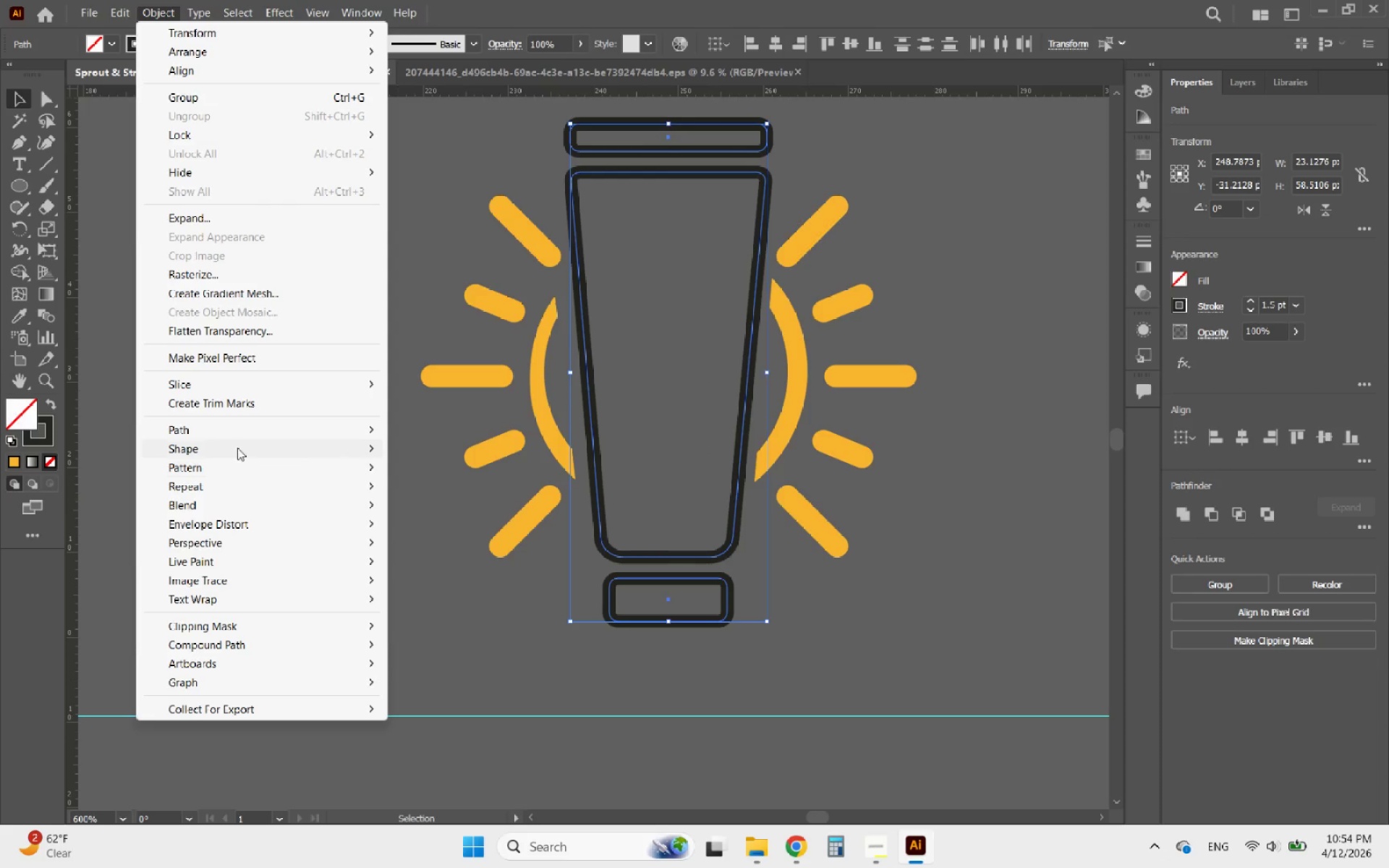 
left_click([216, 430])
 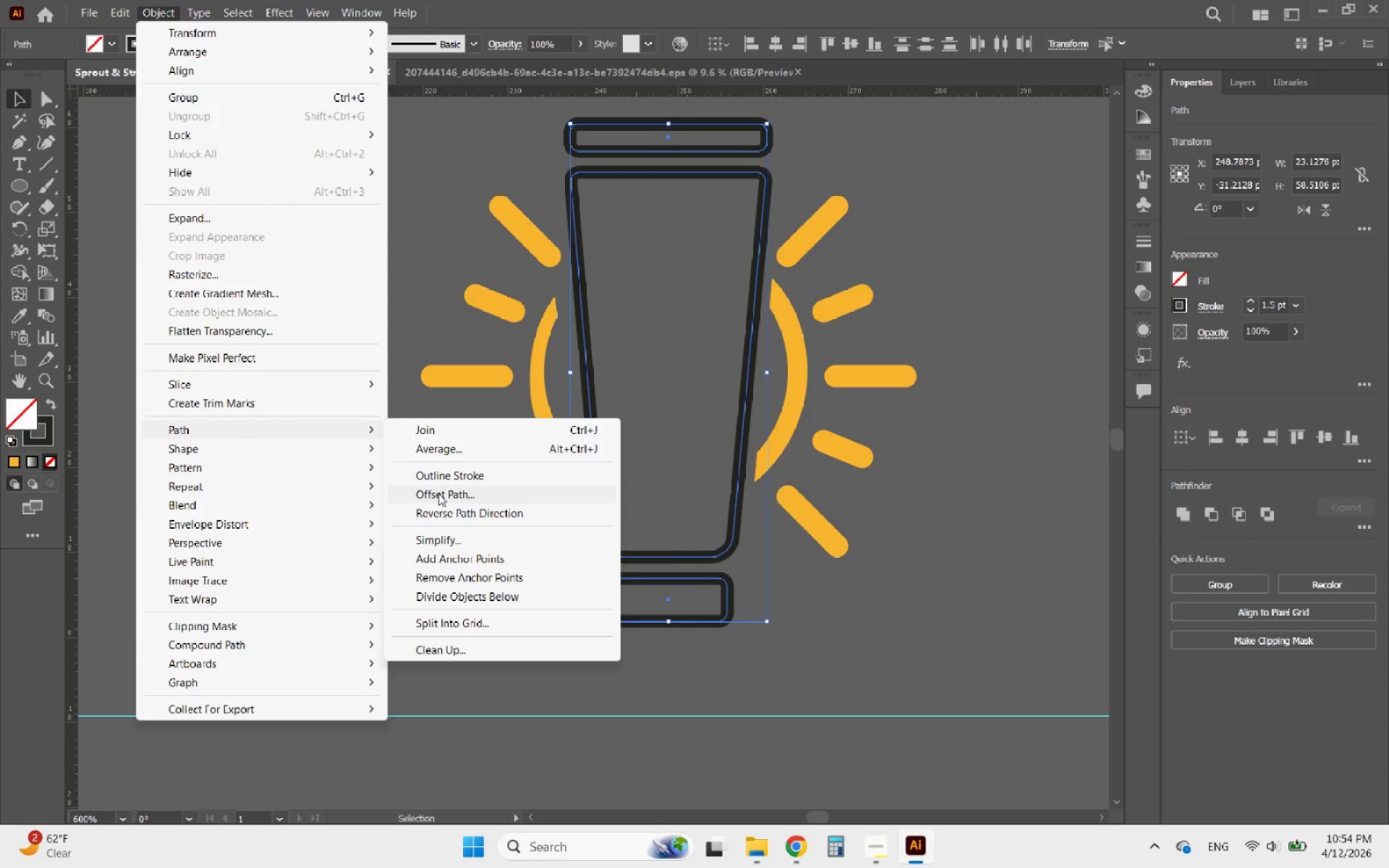 
left_click([441, 472])
 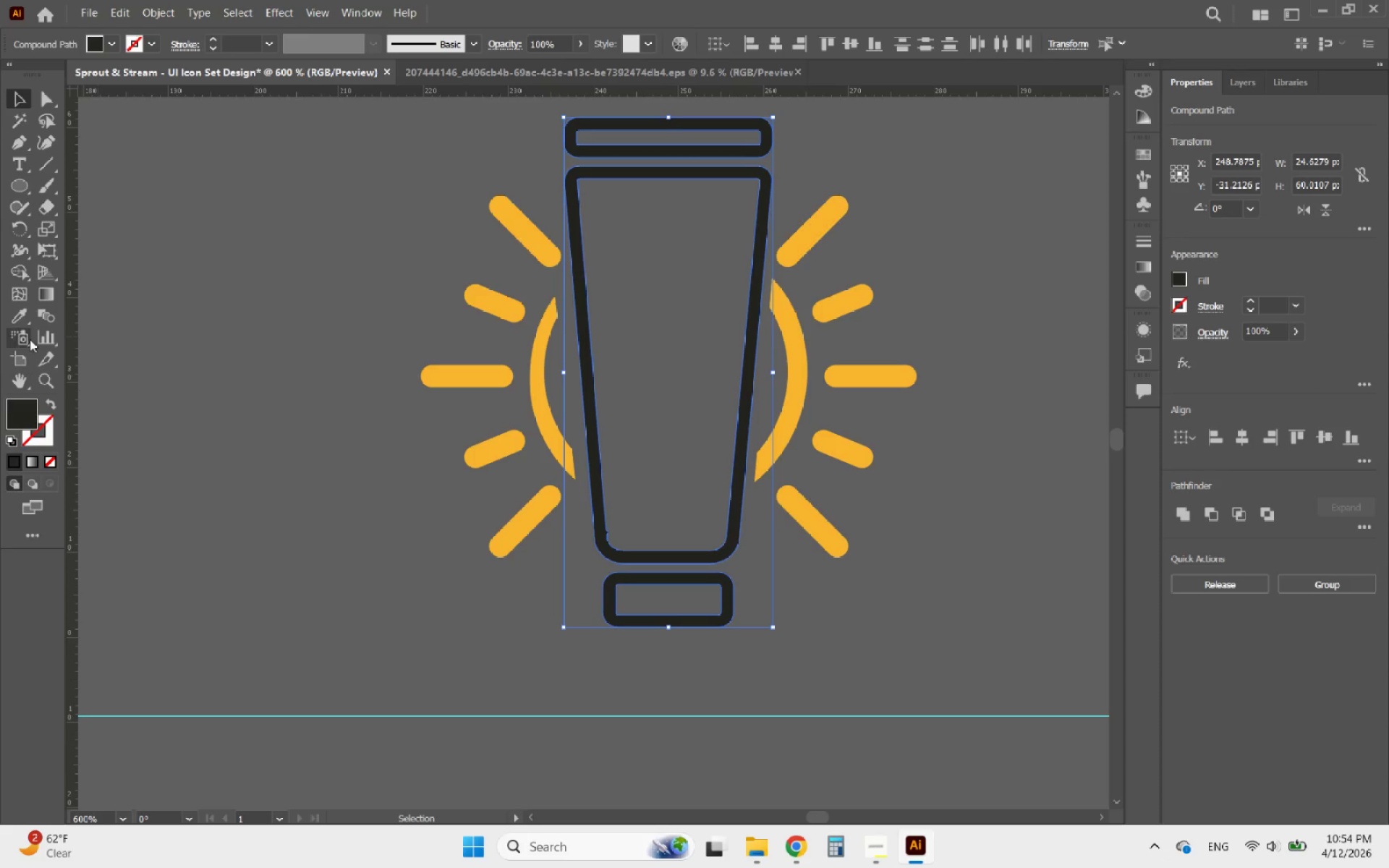 
left_click([25, 310])
 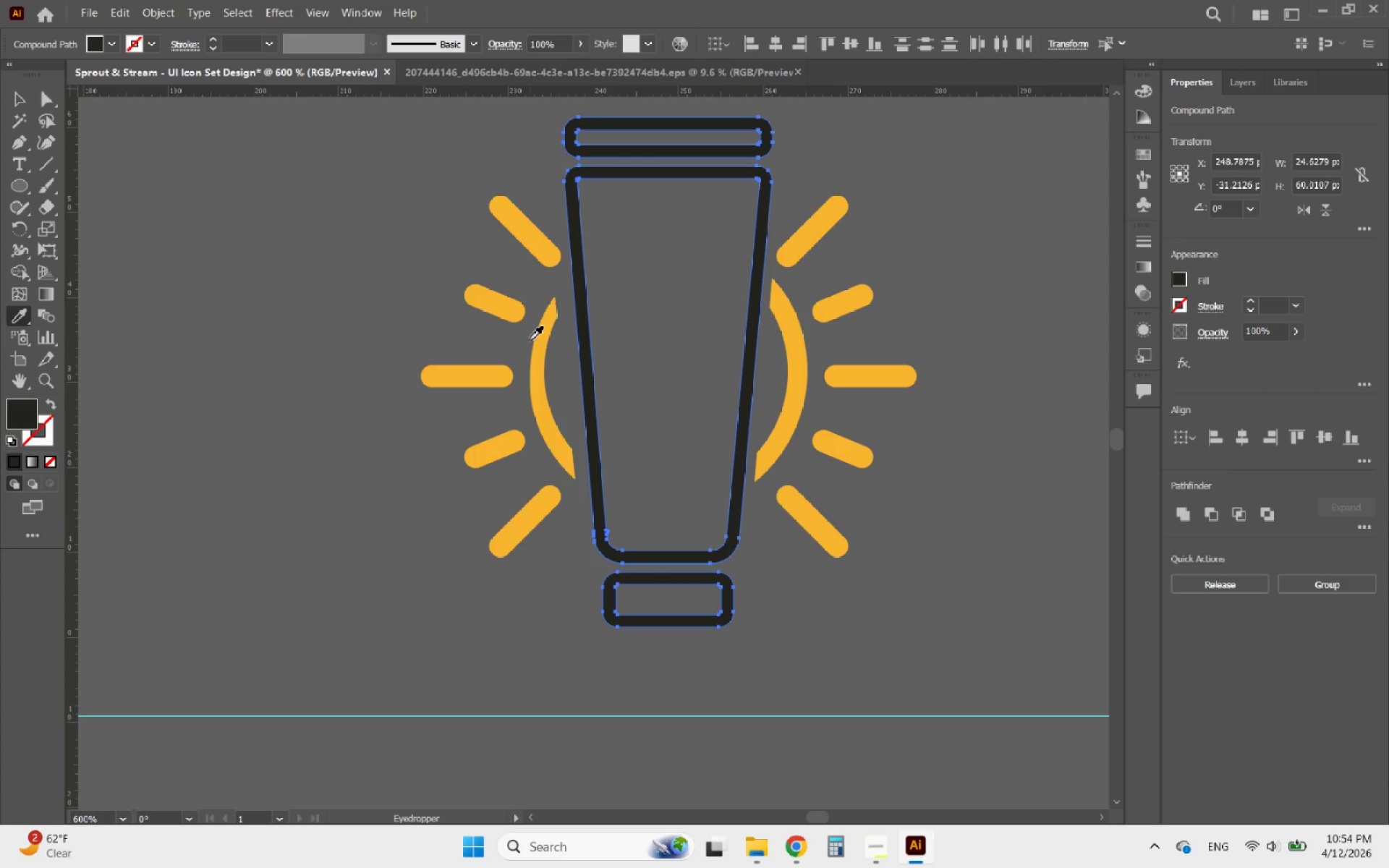 
left_click([539, 340])
 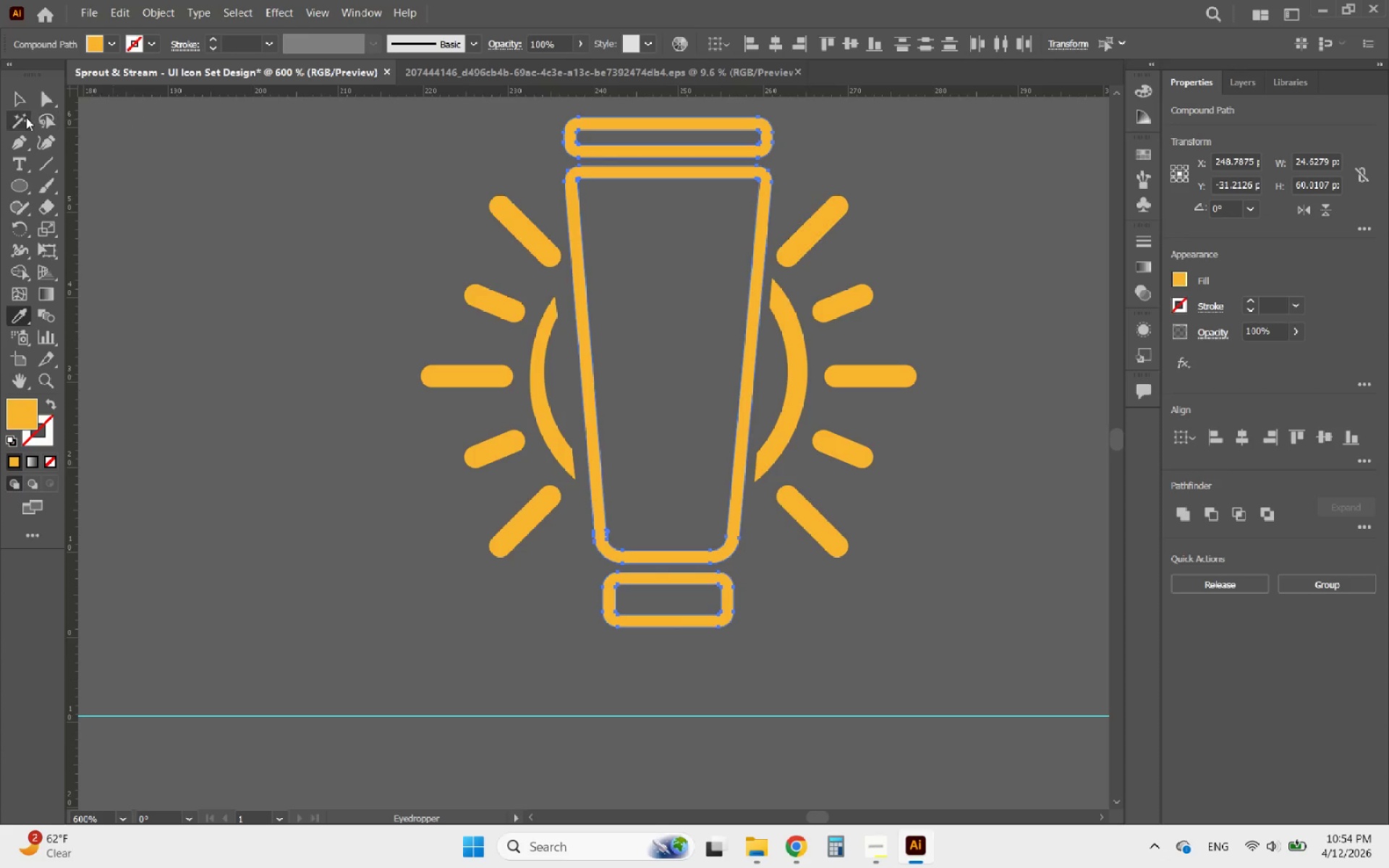 
left_click([20, 106])
 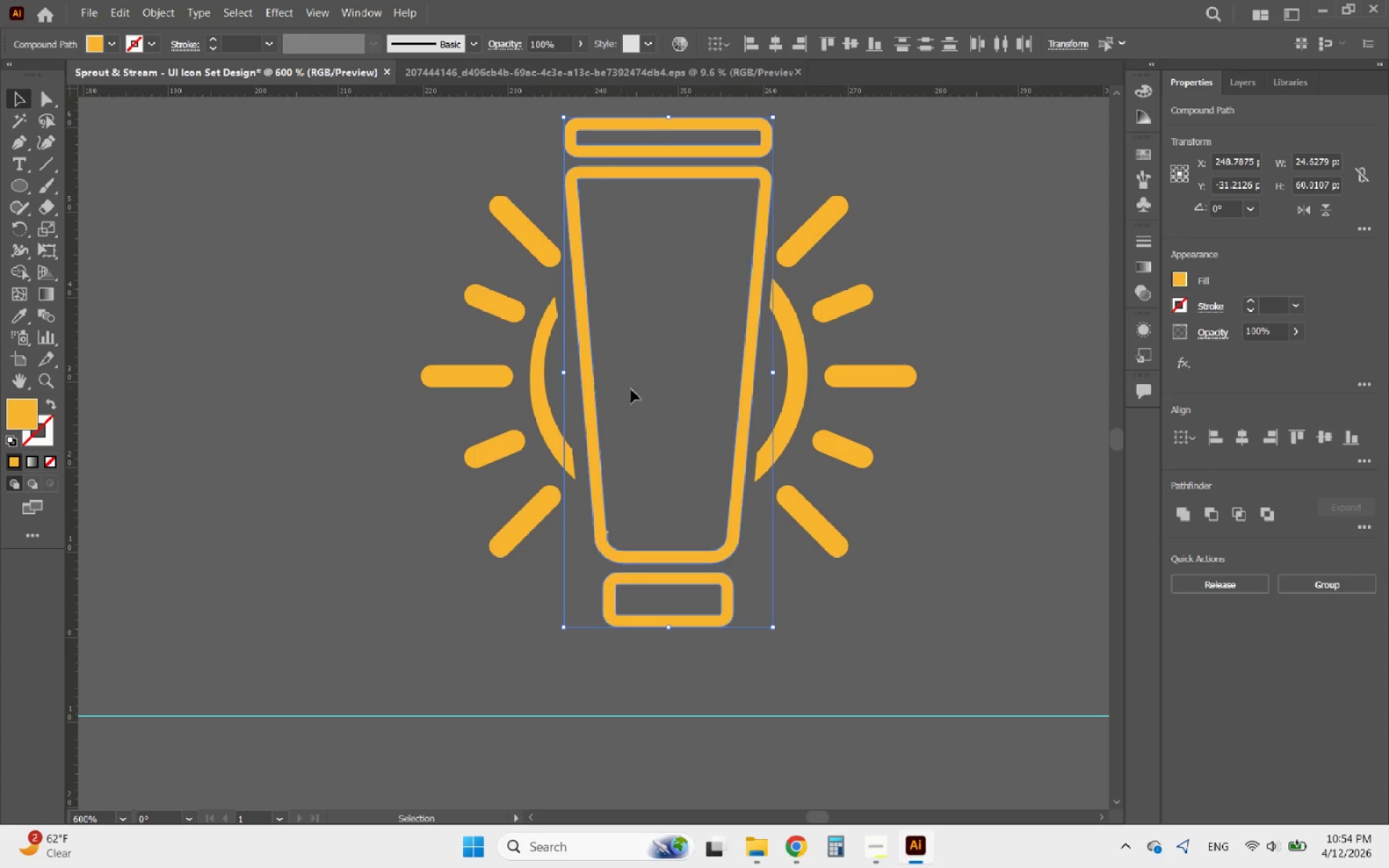 
key(Alt+AltLeft)
 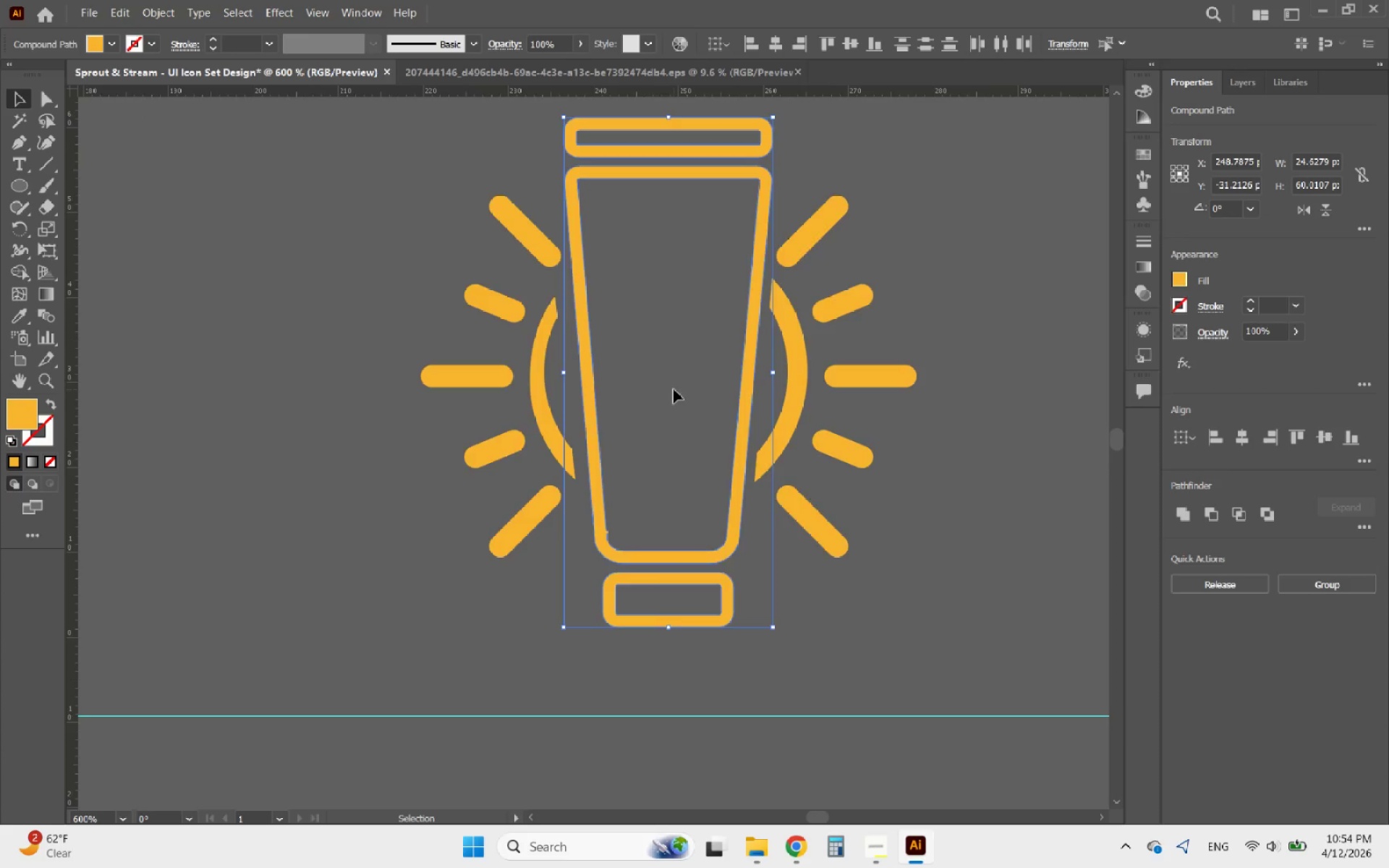 
left_click([786, 426])
 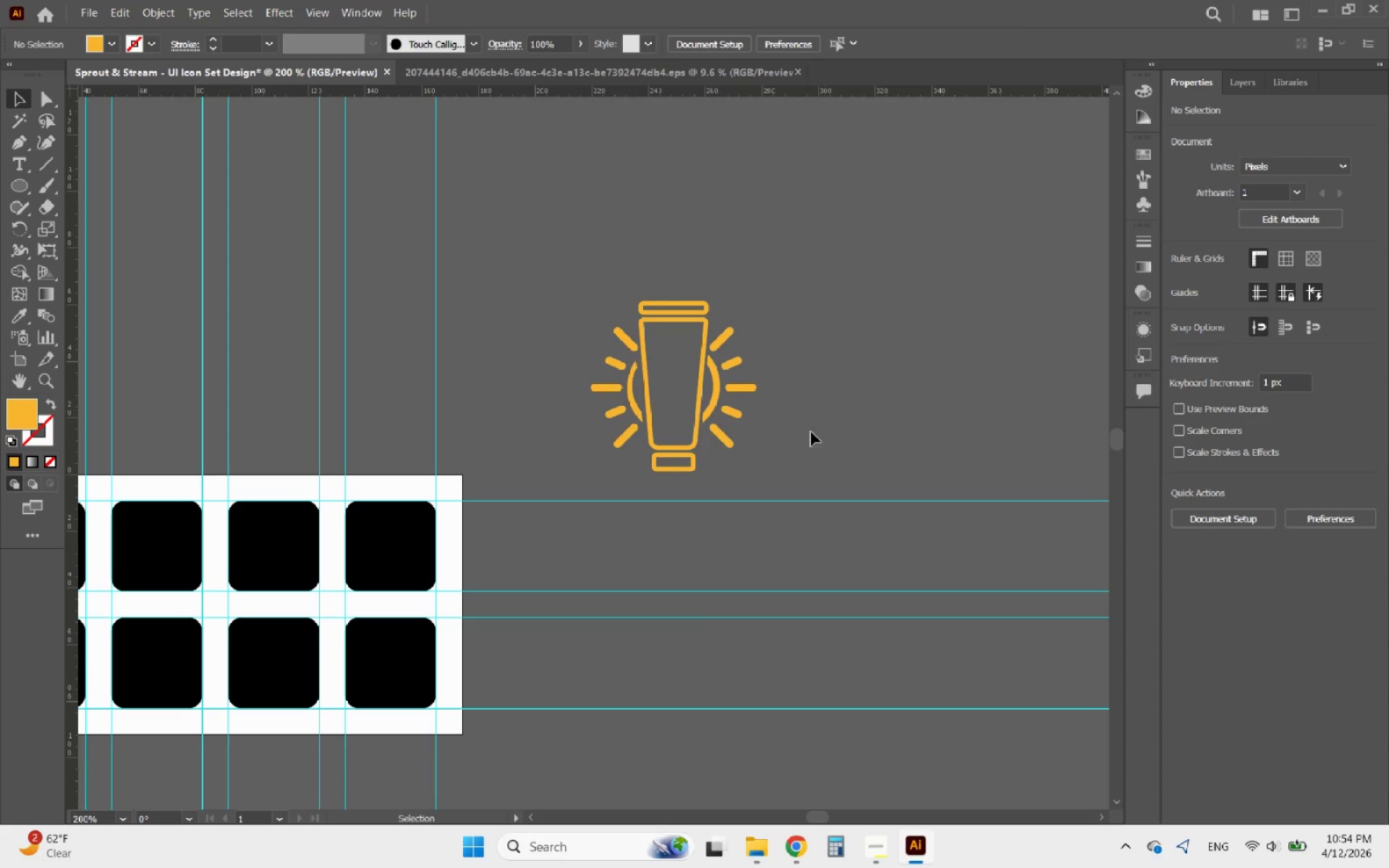 
scroll: coordinate [674, 389], scroll_direction: down, amount: 2.0
 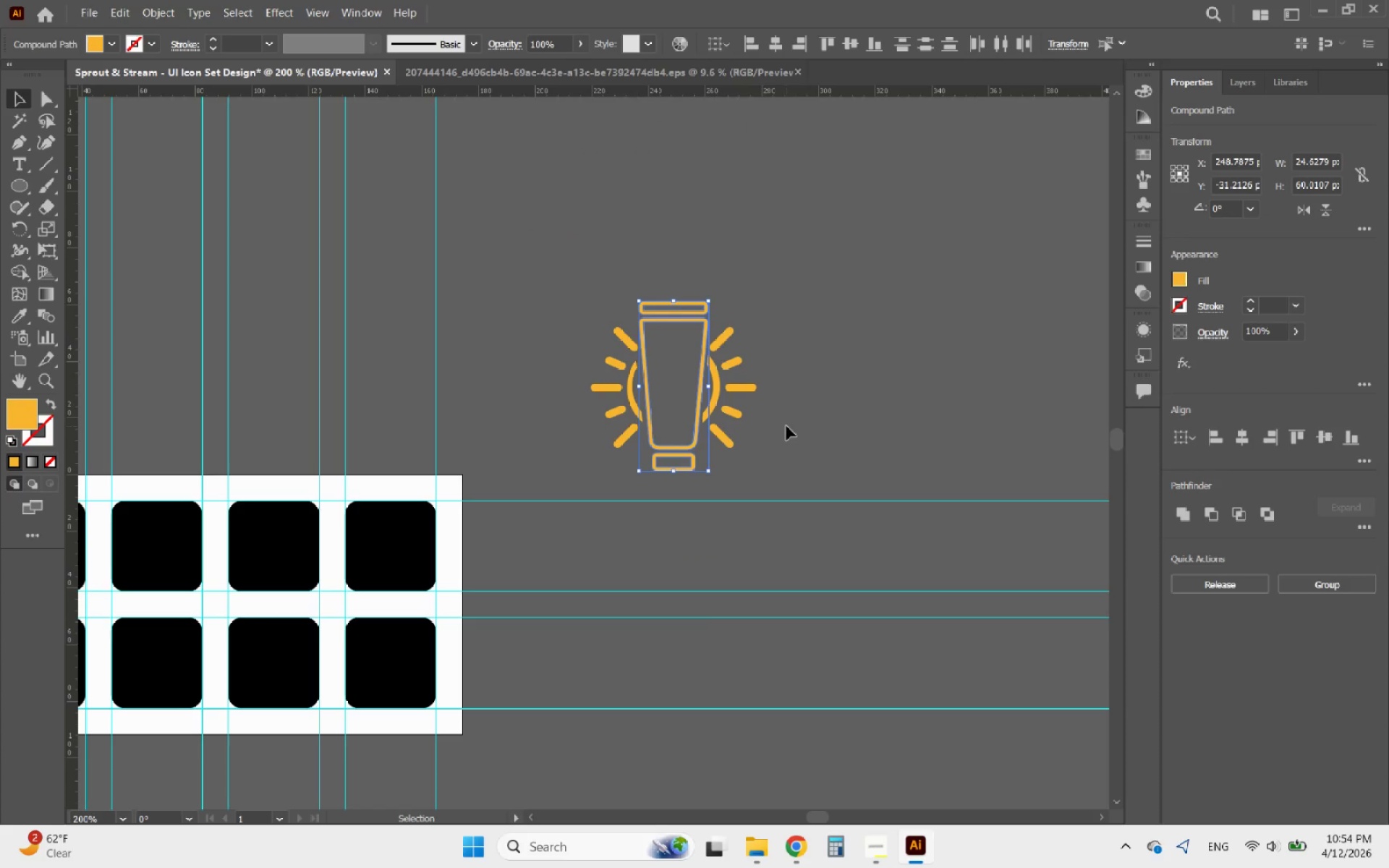 
hold_key(key=AltLeft, duration=0.83)
scroll: coordinate [759, 438], scroll_direction: down, amount: 2.0
 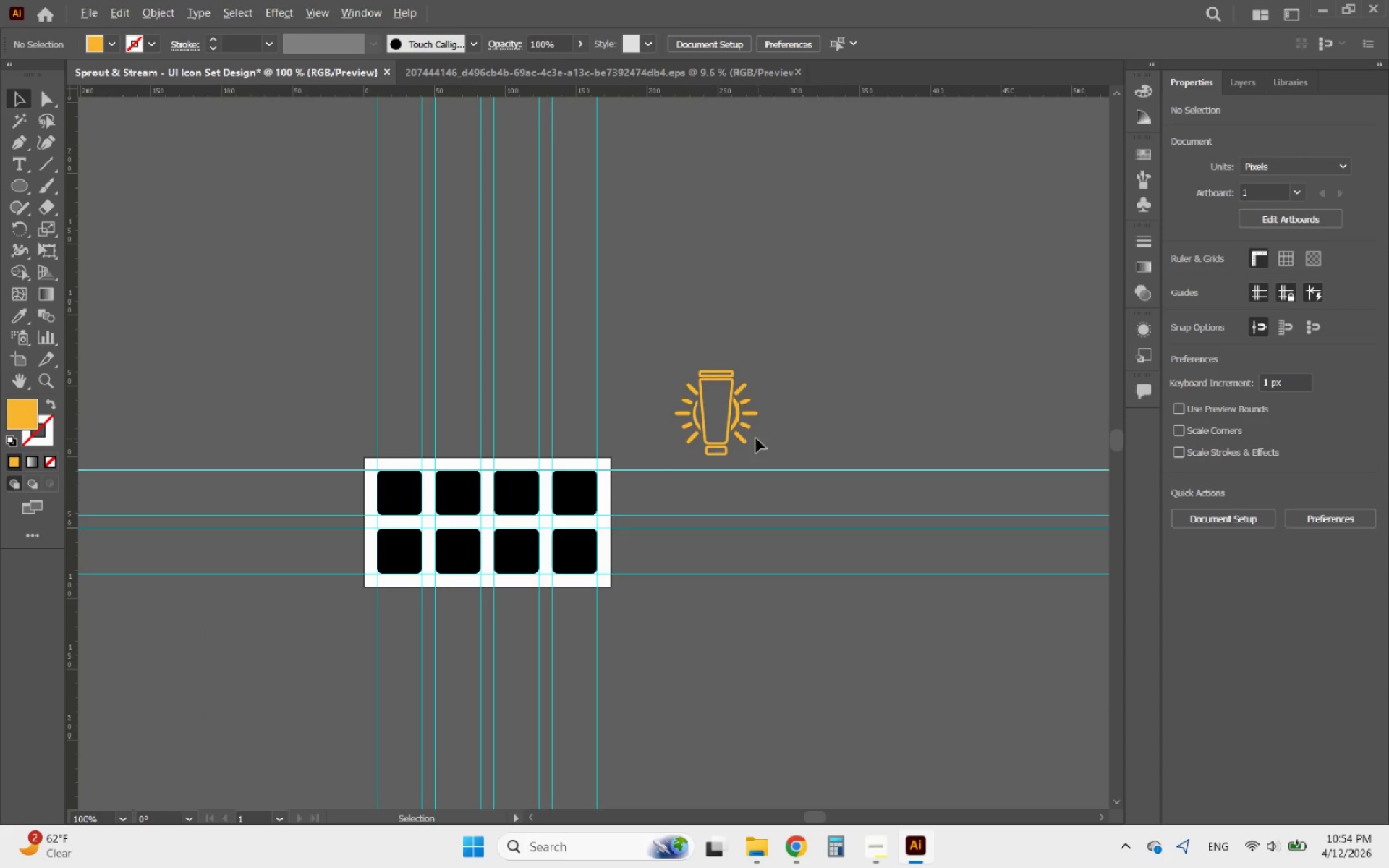 
hold_key(key=AltLeft, duration=0.39)
scroll: coordinate [677, 425], scroll_direction: up, amount: 2.0
 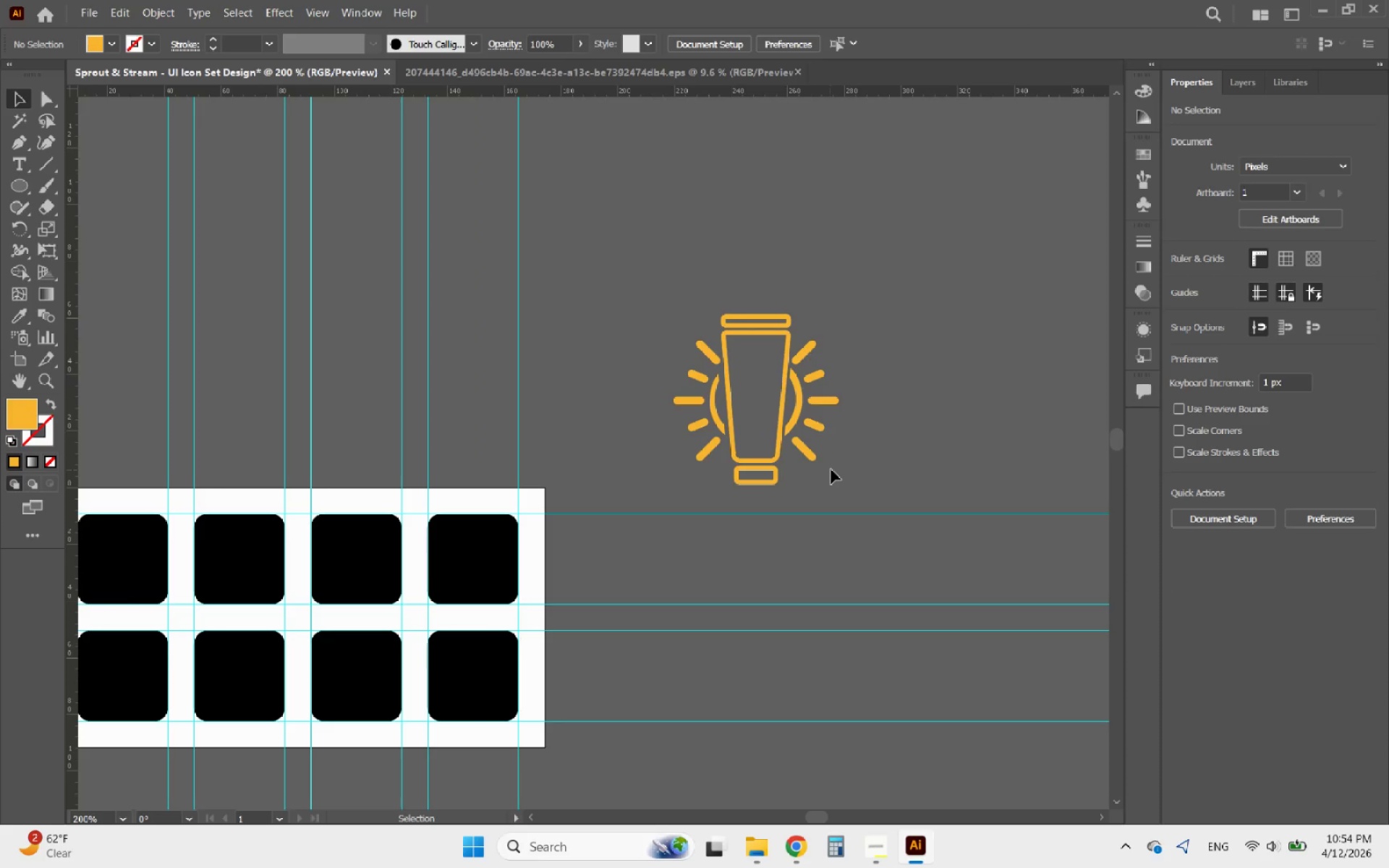 
left_click_drag(start_coordinate=[841, 473], to_coordinate=[647, 301])
 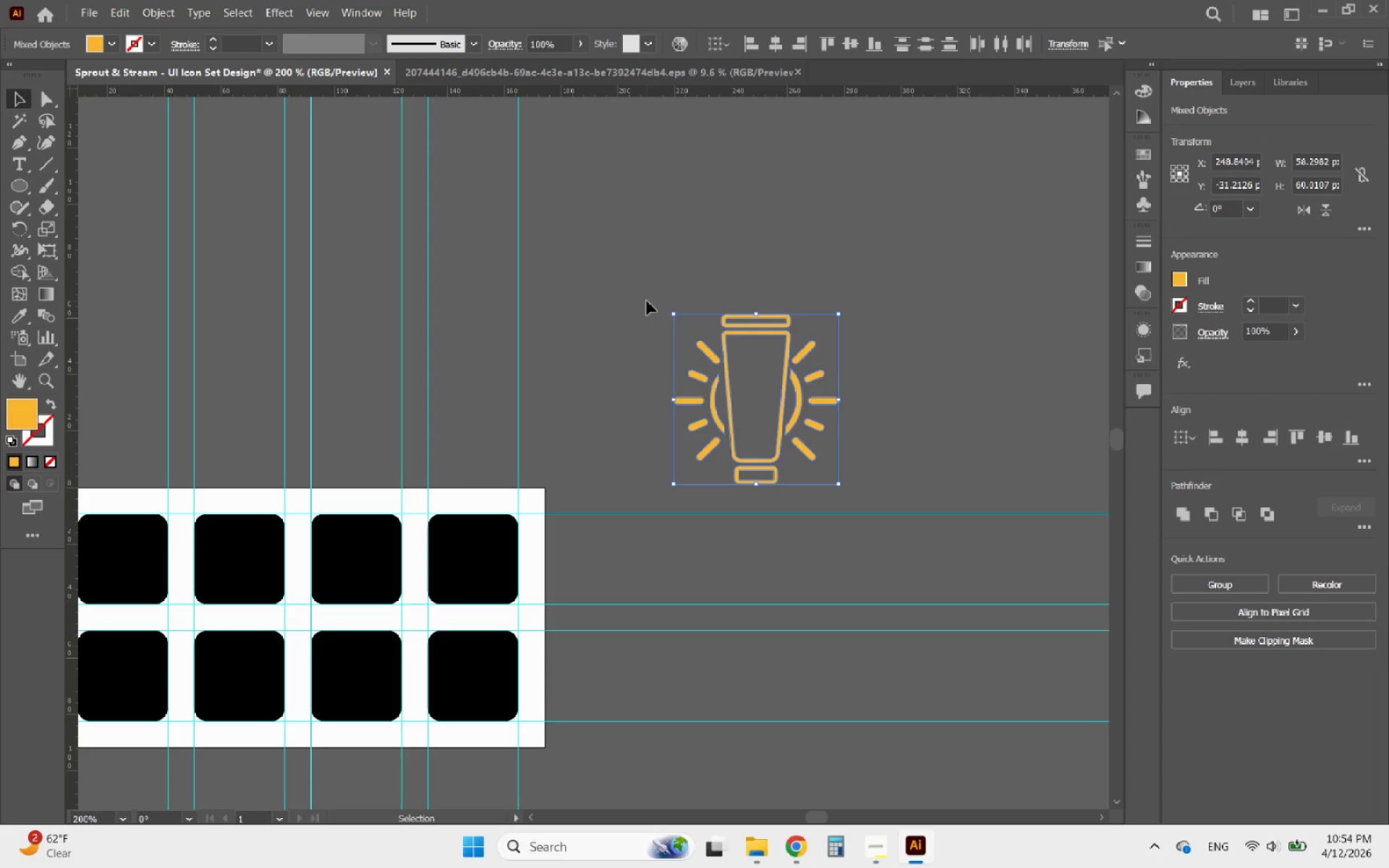 
key(Control+8)
 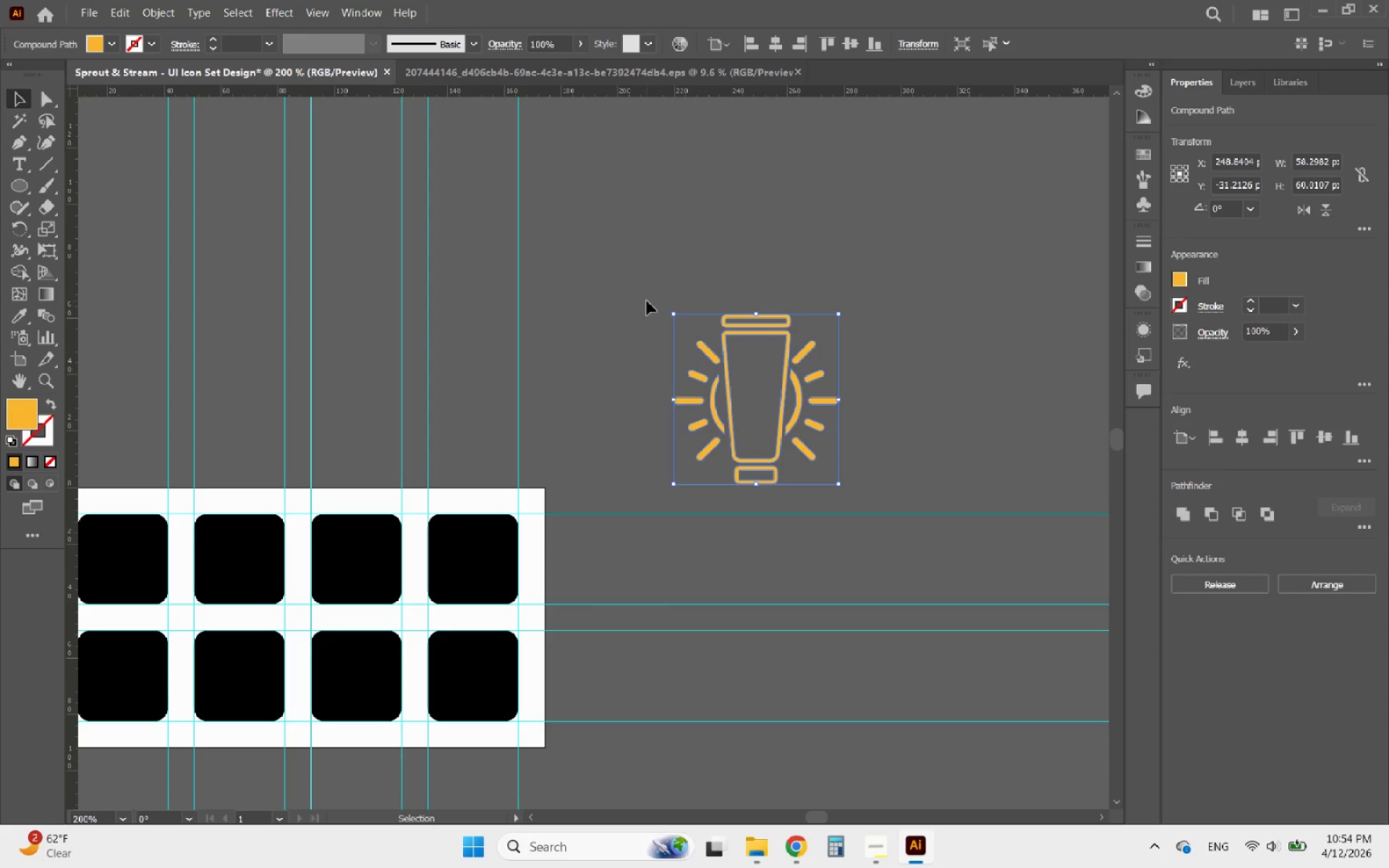 
hold_key(key=AltLeft, duration=0.45)
scroll: coordinate [946, 572], scroll_direction: down, amount: 2.0
 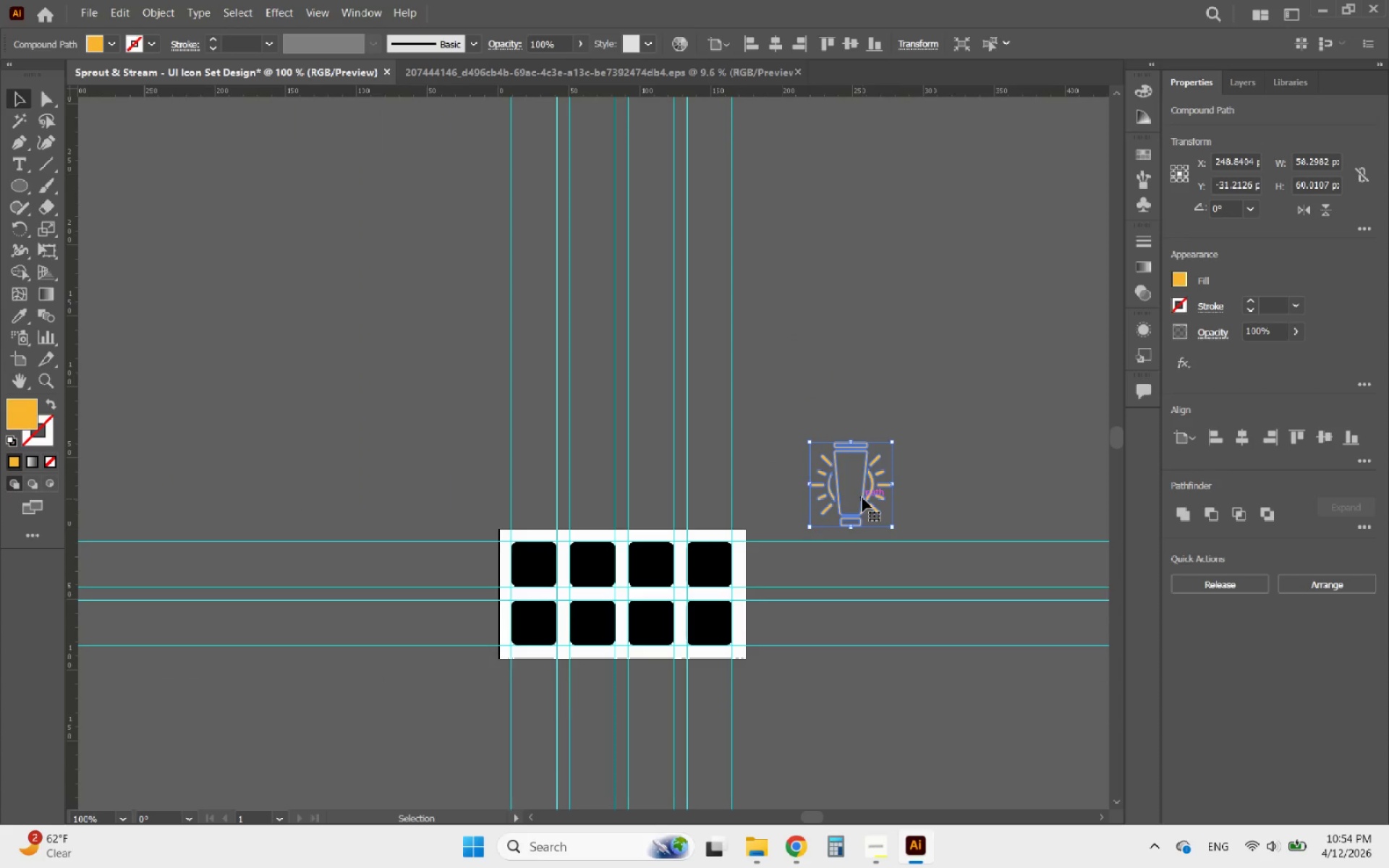 
left_click_drag(start_coordinate=[862, 497], to_coordinate=[552, 569])
 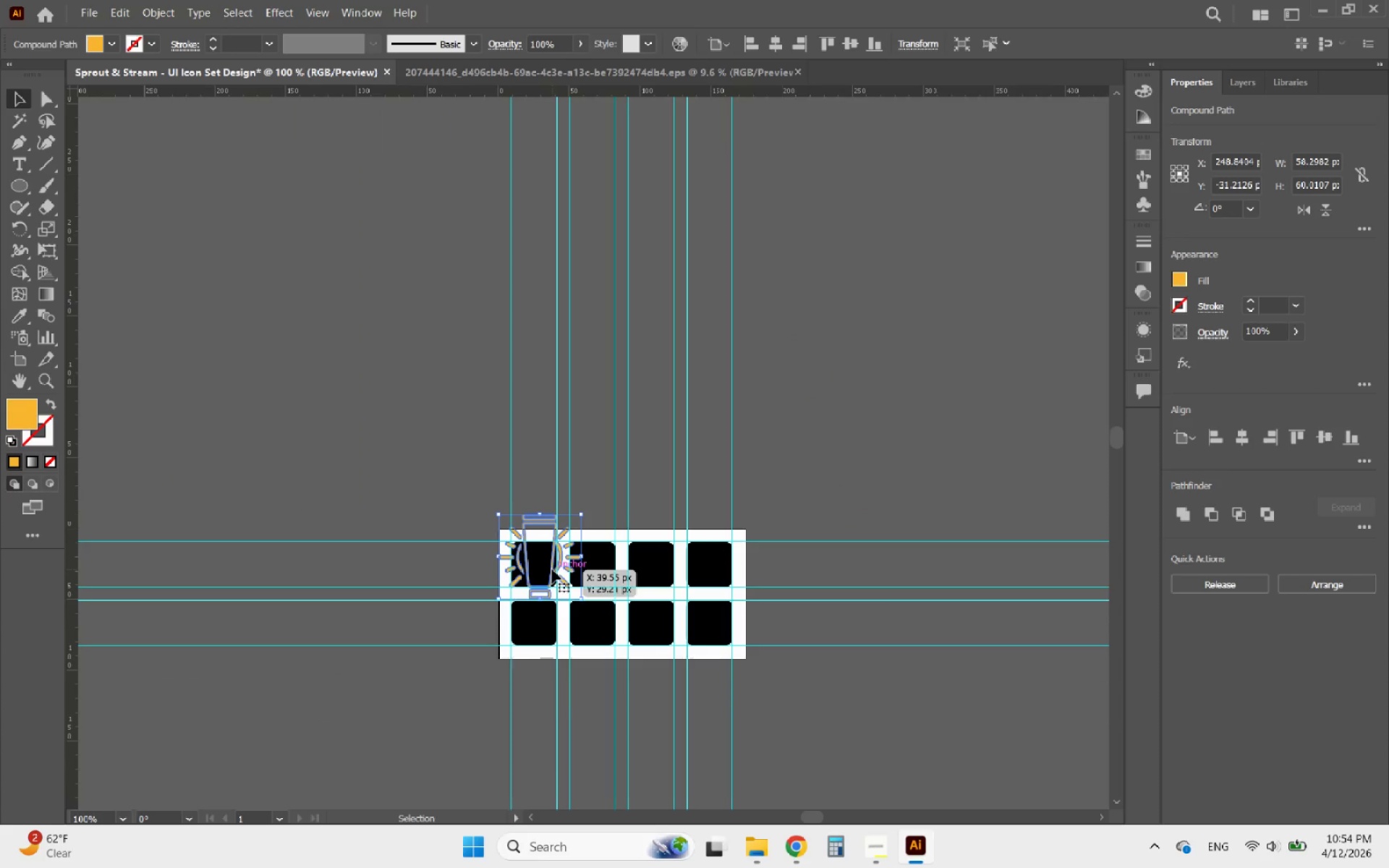 
hold_key(key=AltLeft, duration=0.39)
 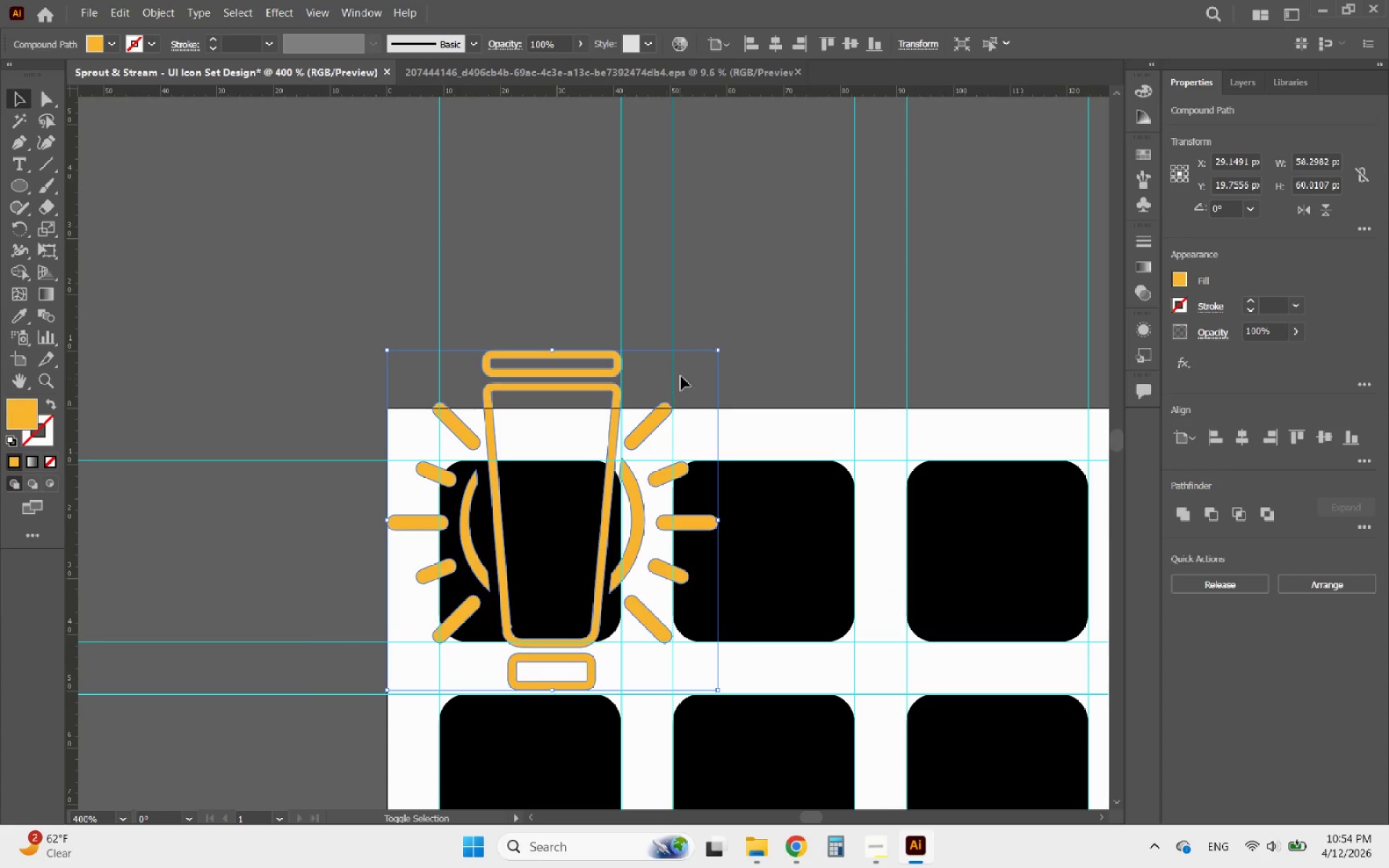 
hold_key(key=ShiftLeft, duration=3.75)
 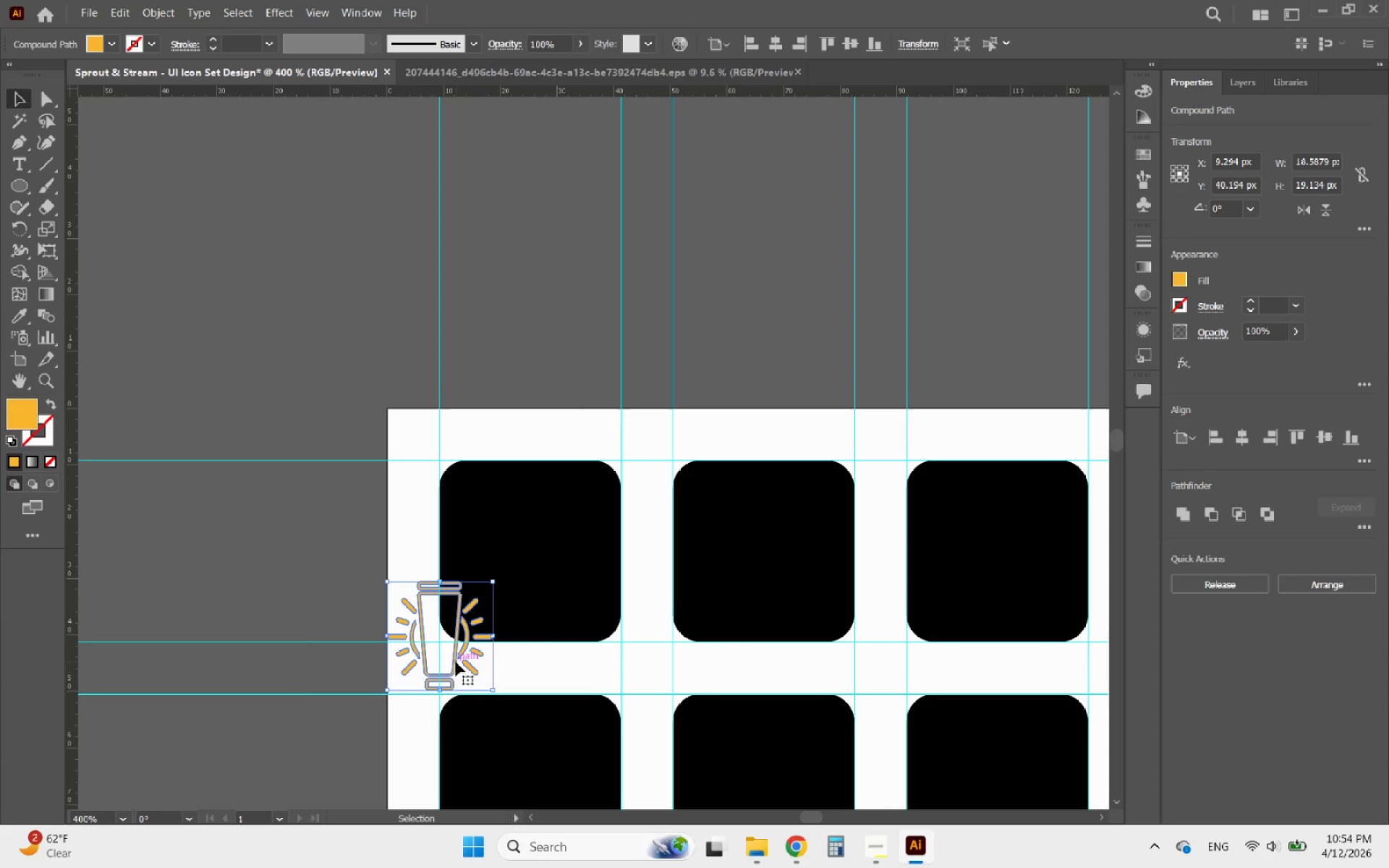 
scroll: coordinate [538, 566], scroll_direction: up, amount: 4.0
 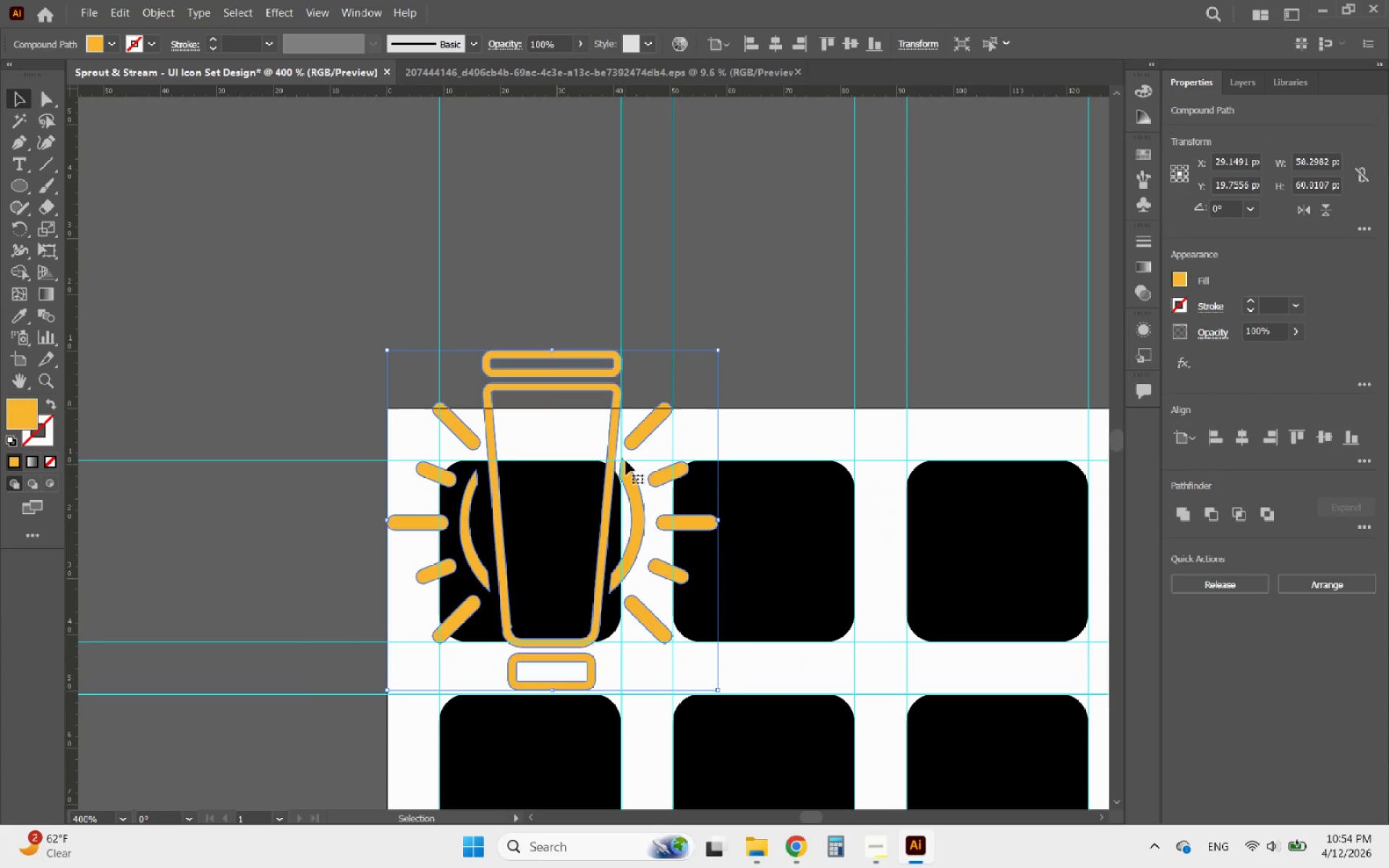 
left_click_drag(start_coordinate=[717, 351], to_coordinate=[501, 582])
 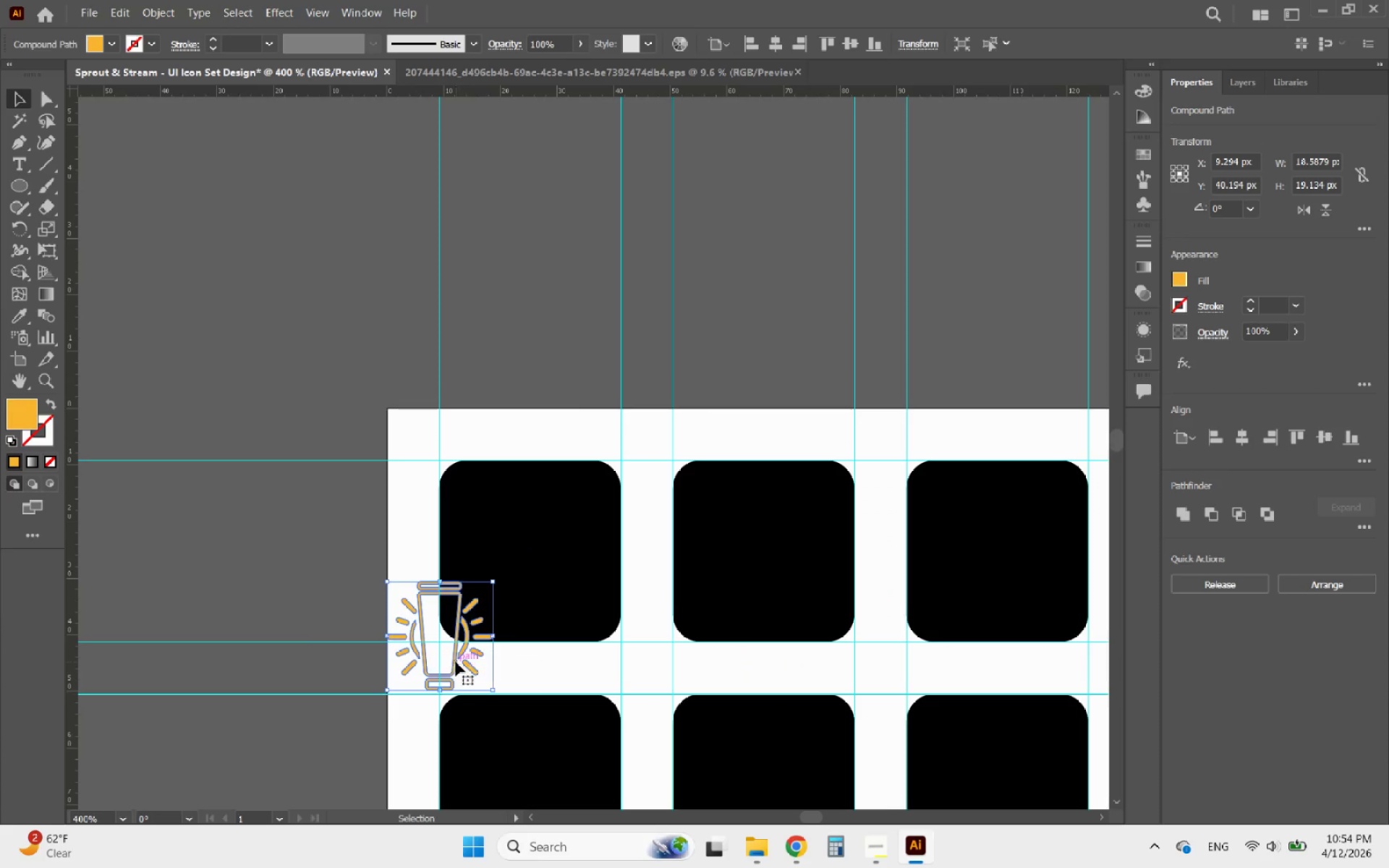 
left_click_drag(start_coordinate=[456, 662], to_coordinate=[546, 579])
 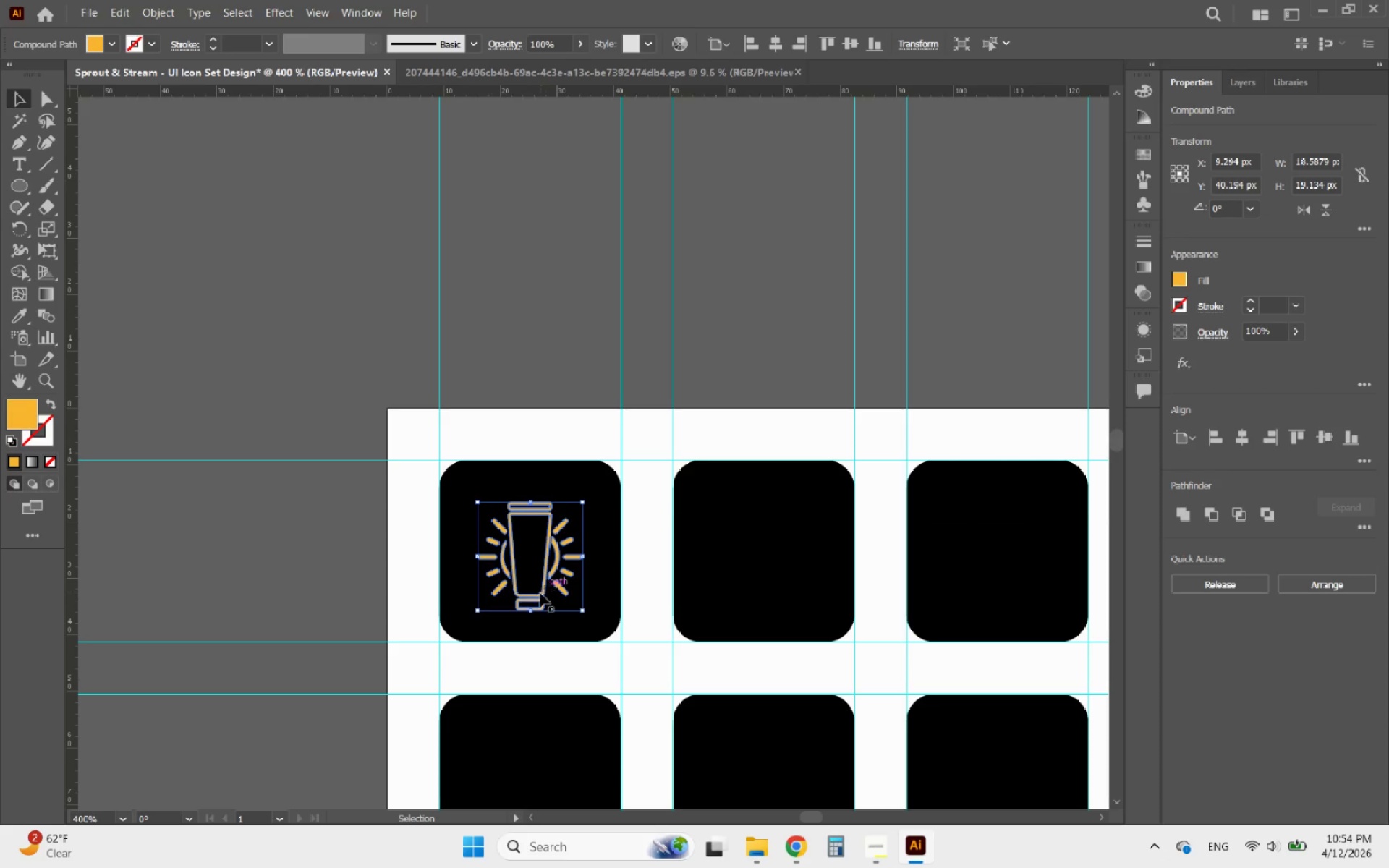 
hold_key(key=AltLeft, duration=0.45)
 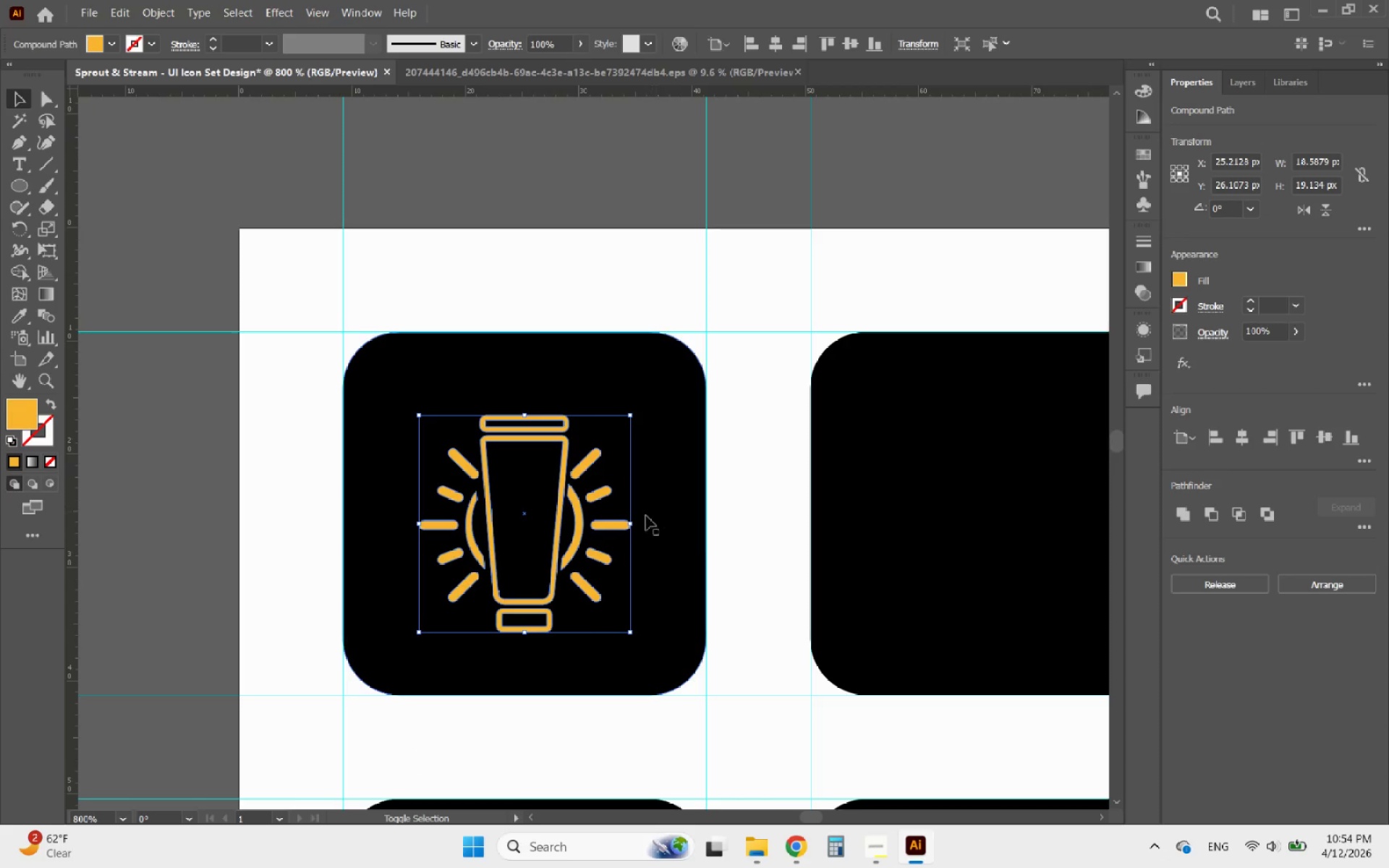 
hold_key(key=ShiftLeft, duration=3.17)
 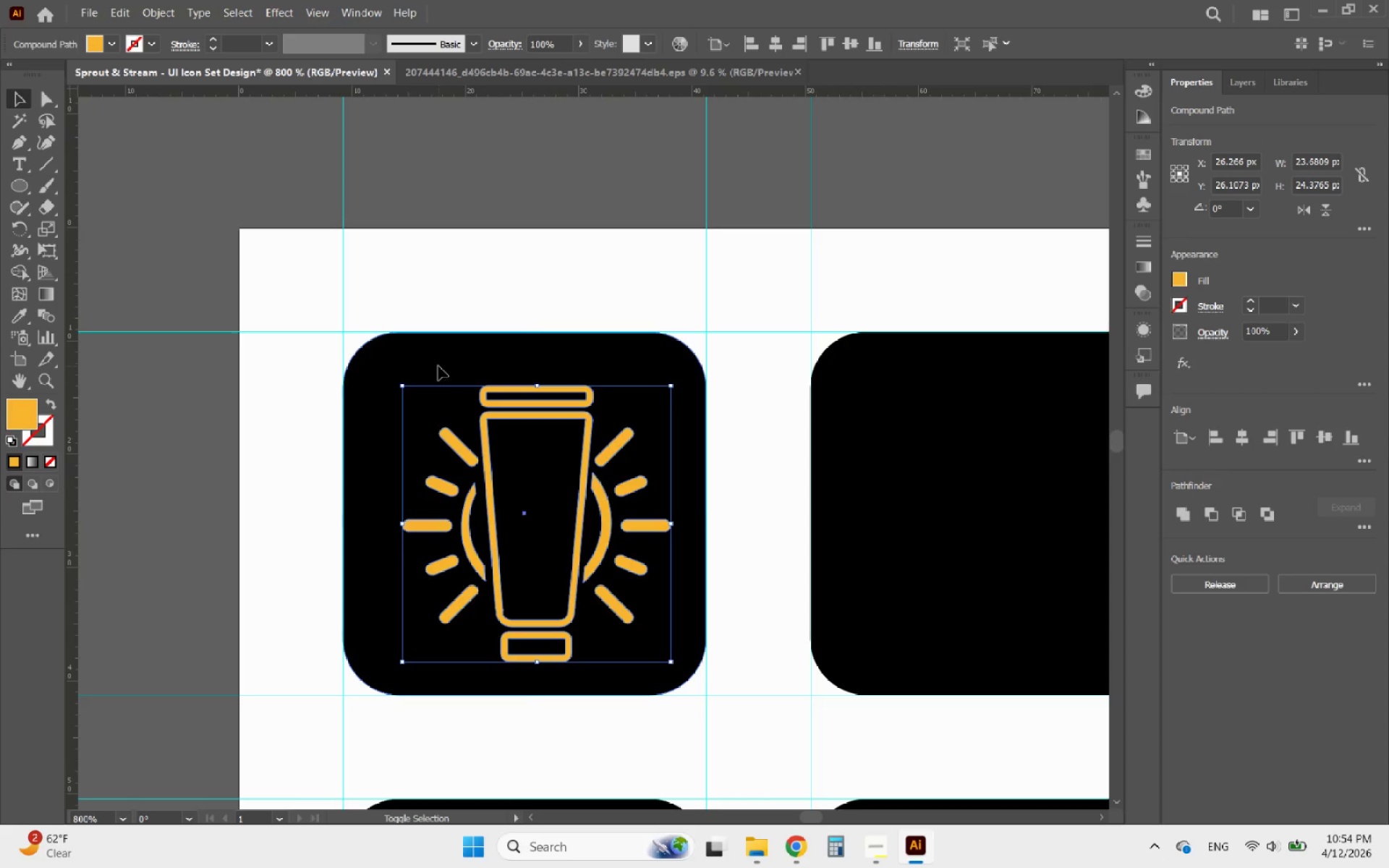 
scroll: coordinate [527, 597], scroll_direction: up, amount: 2.0
 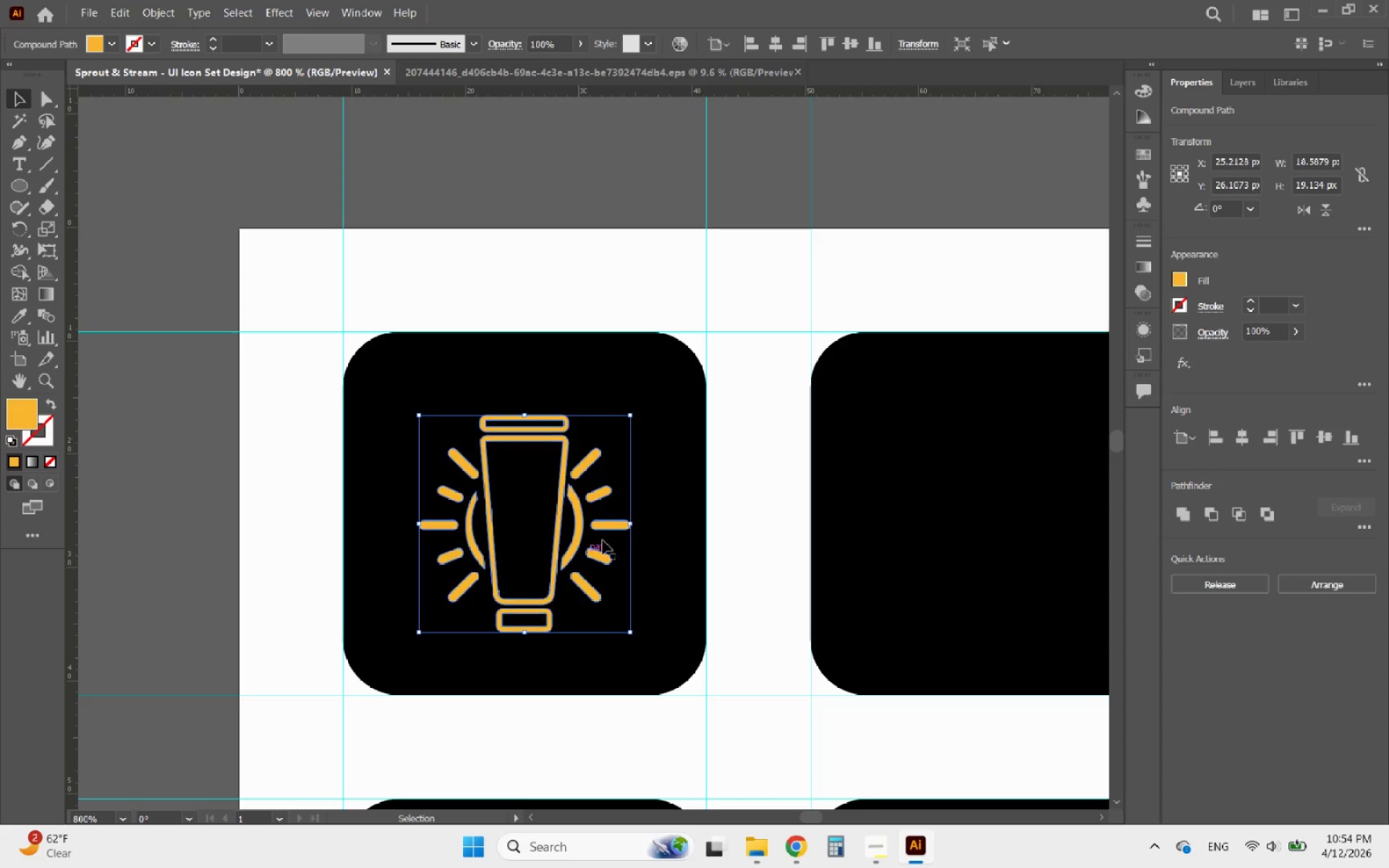 
left_click_drag(start_coordinate=[632, 525], to_coordinate=[671, 518])
 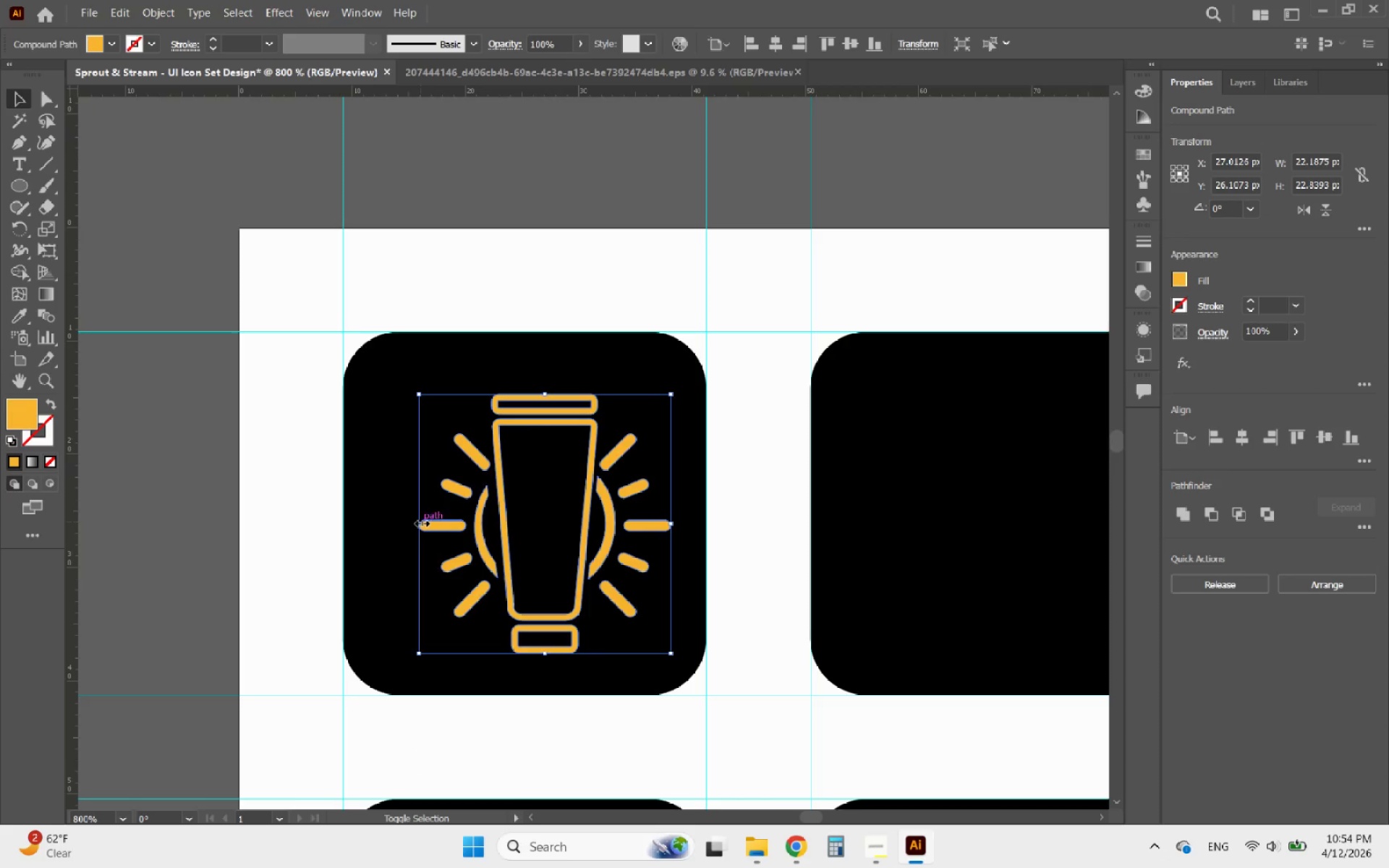 
left_click_drag(start_coordinate=[418, 522], to_coordinate=[402, 524])
 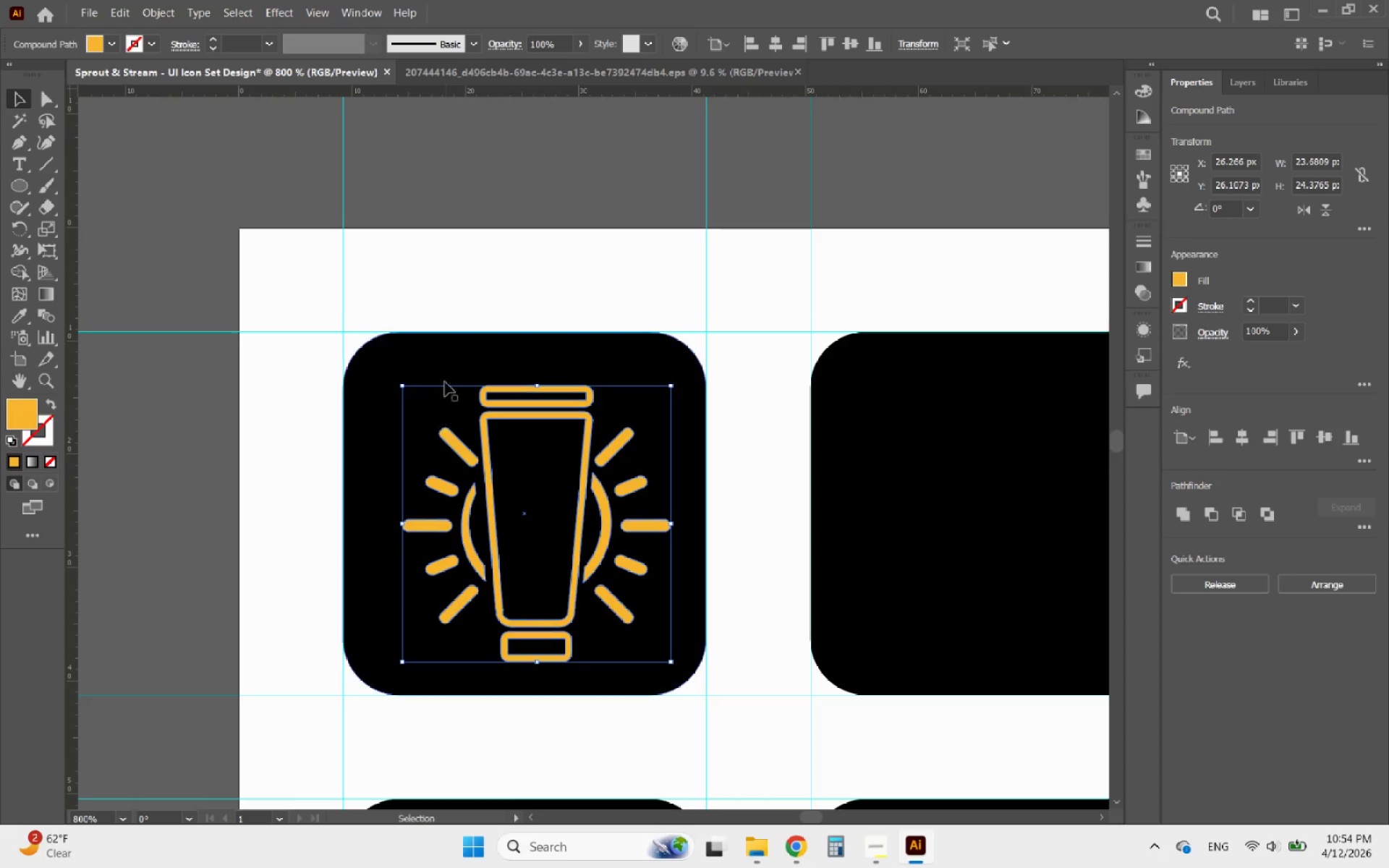 
hold_key(key=ShiftLeft, duration=0.39)
left_click([438, 366])
 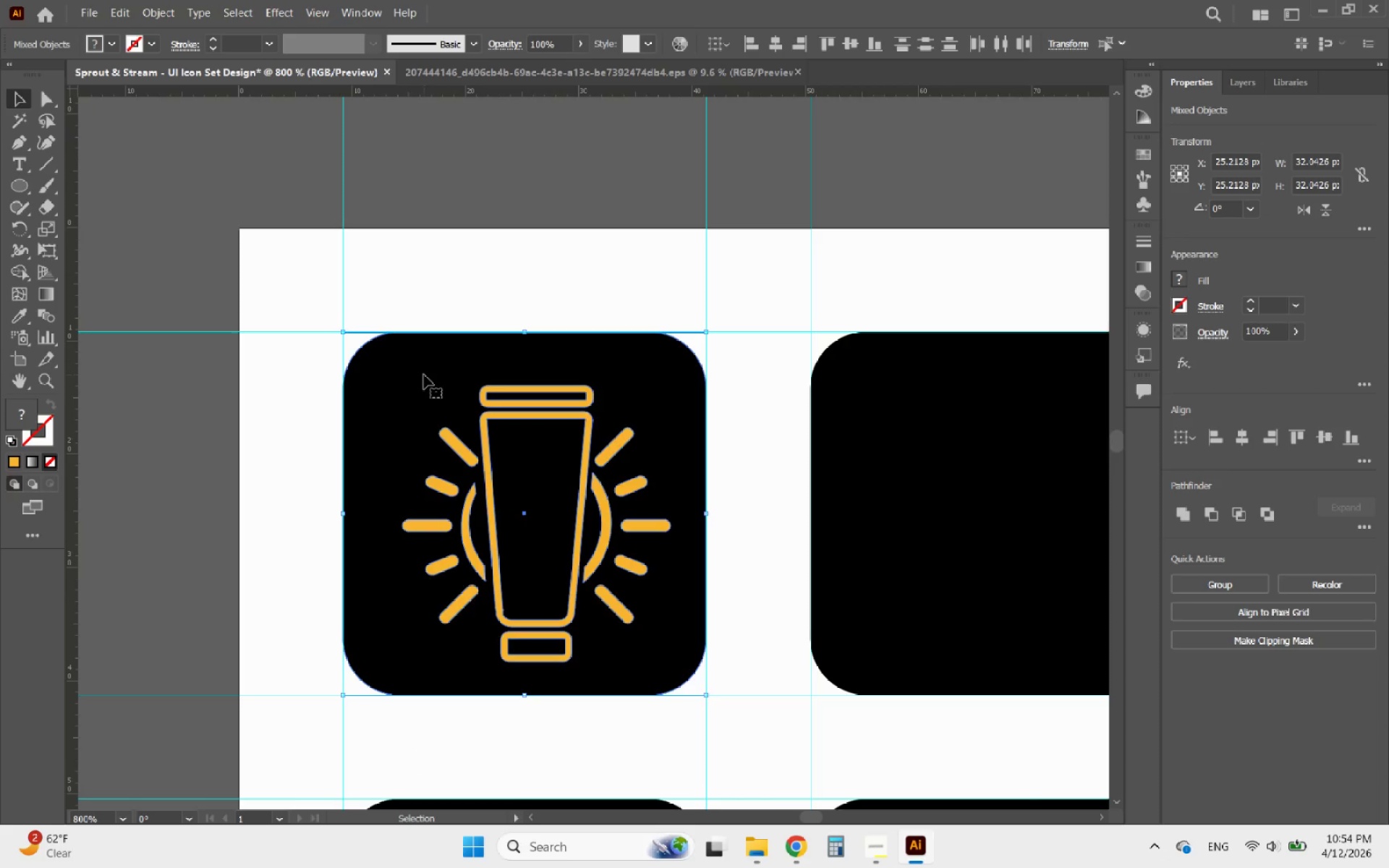 
left_click([423, 375])
 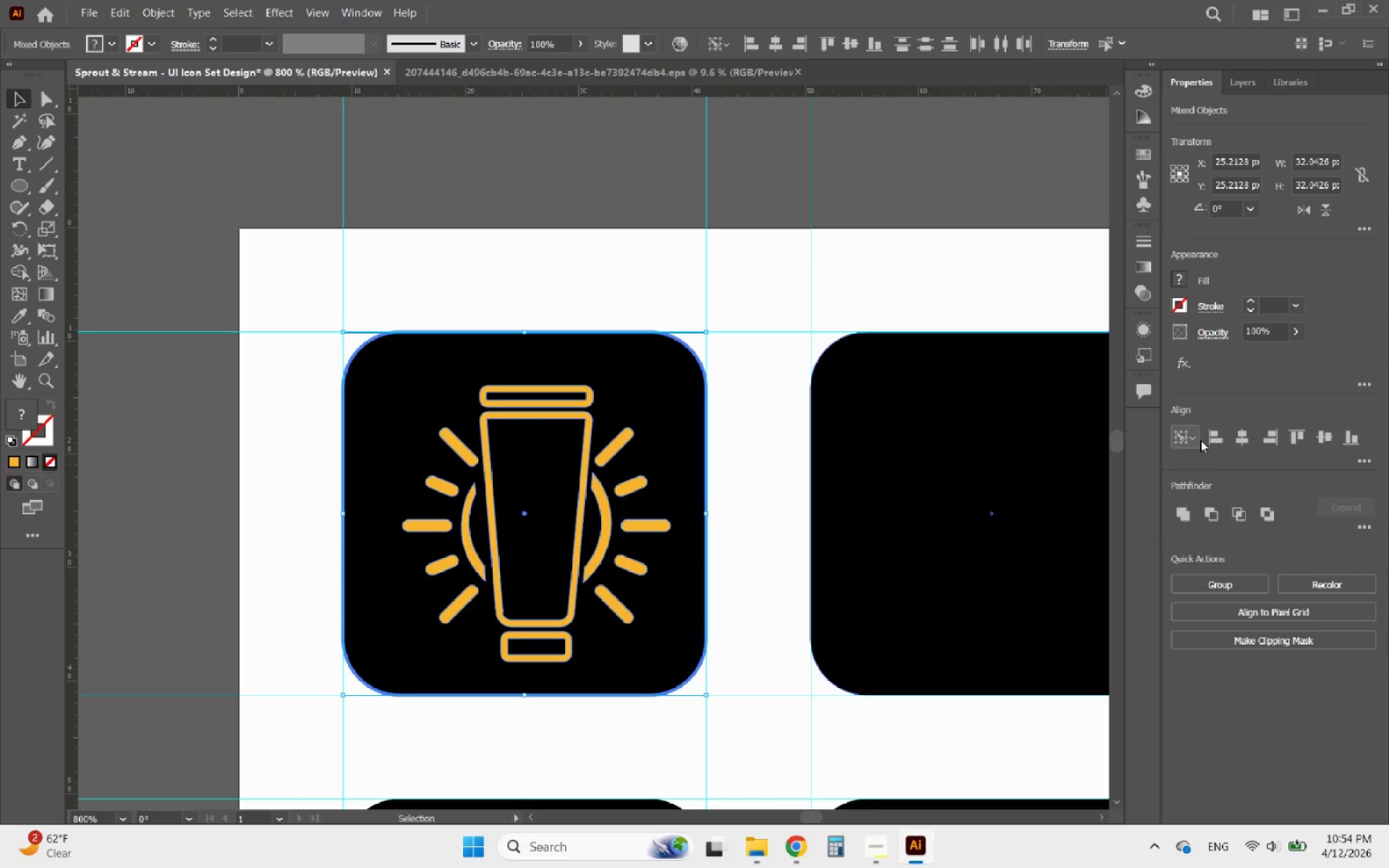 
left_click([1244, 438])
 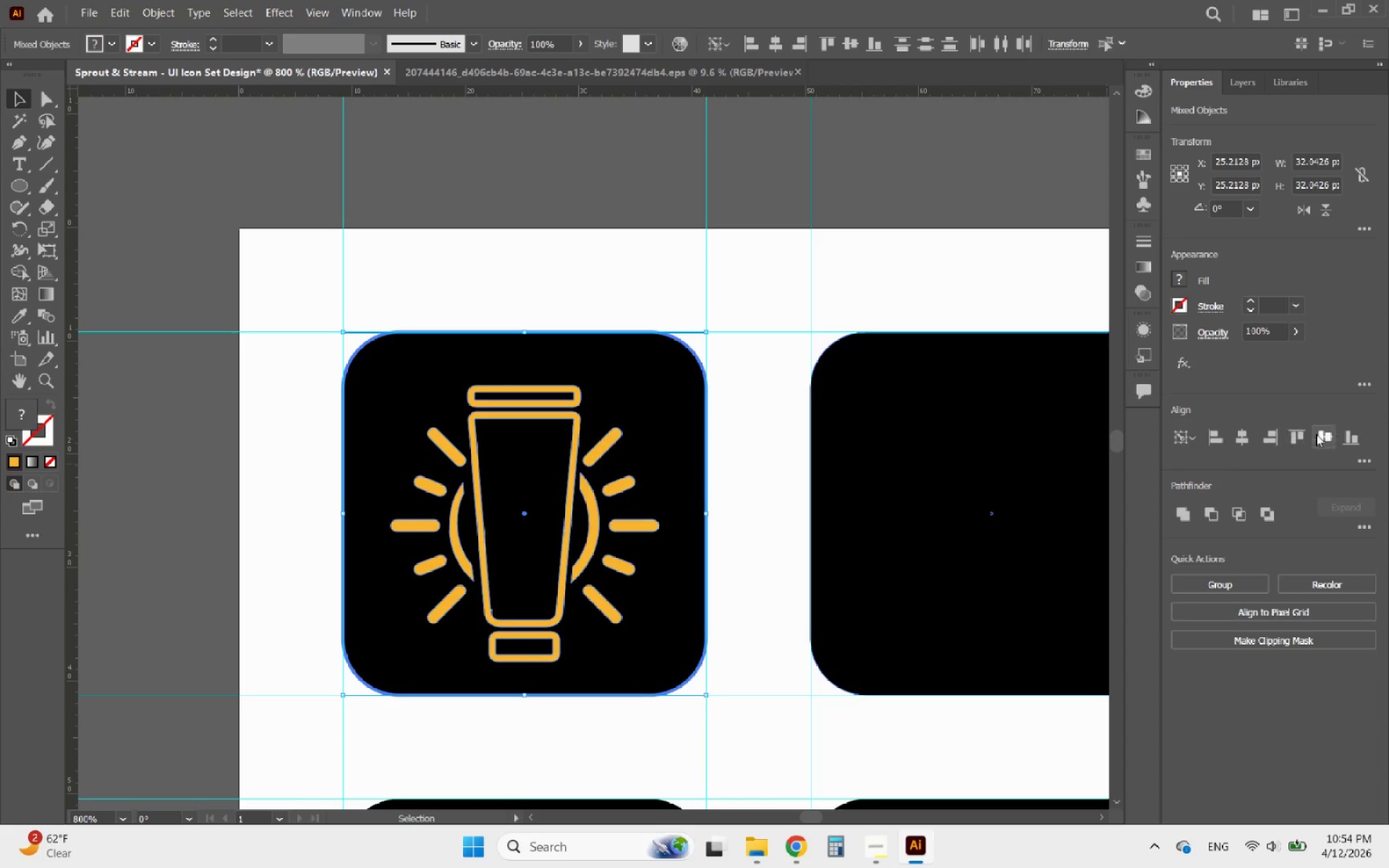 
left_click([1329, 434])
 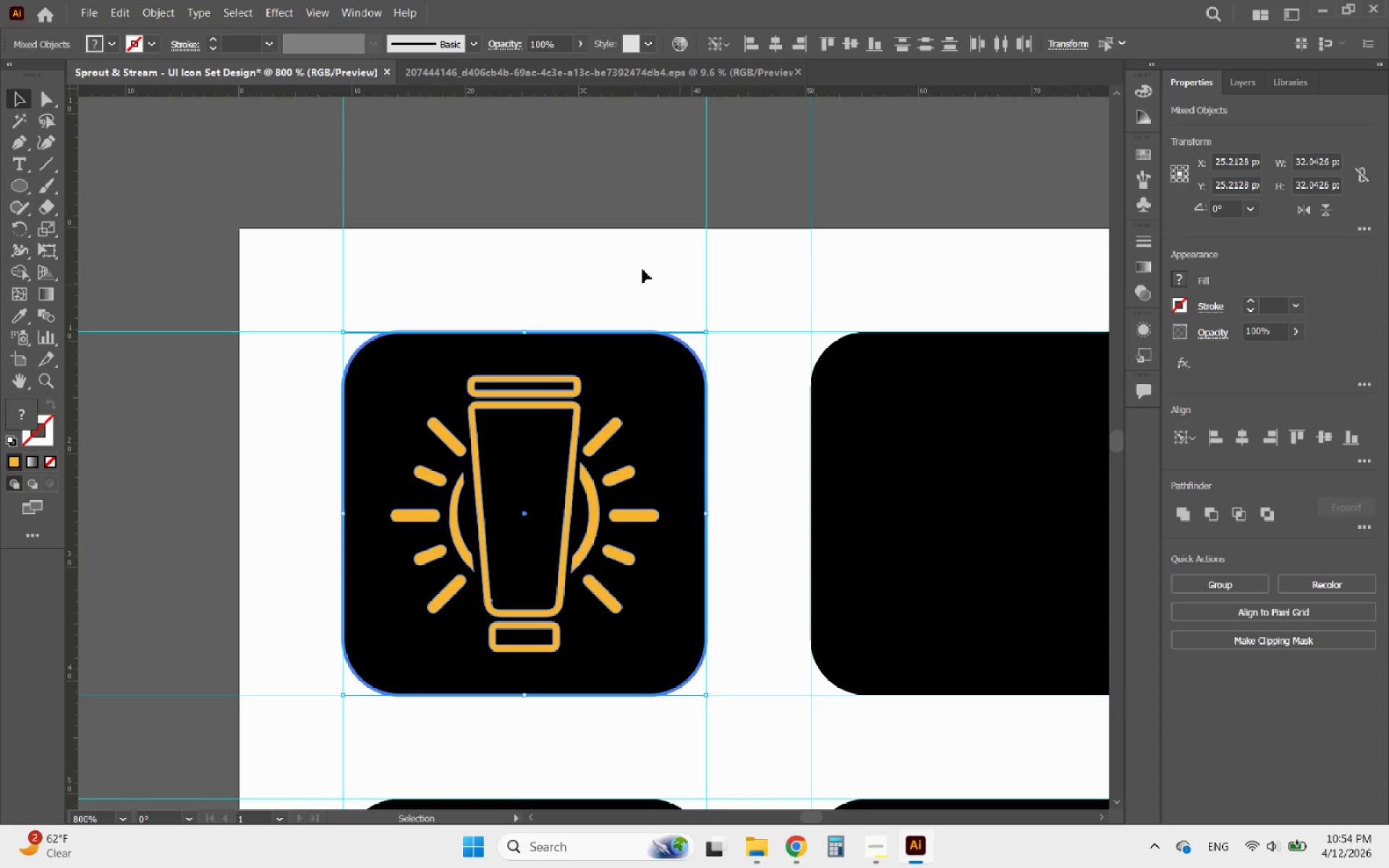 
left_click([569, 244])
 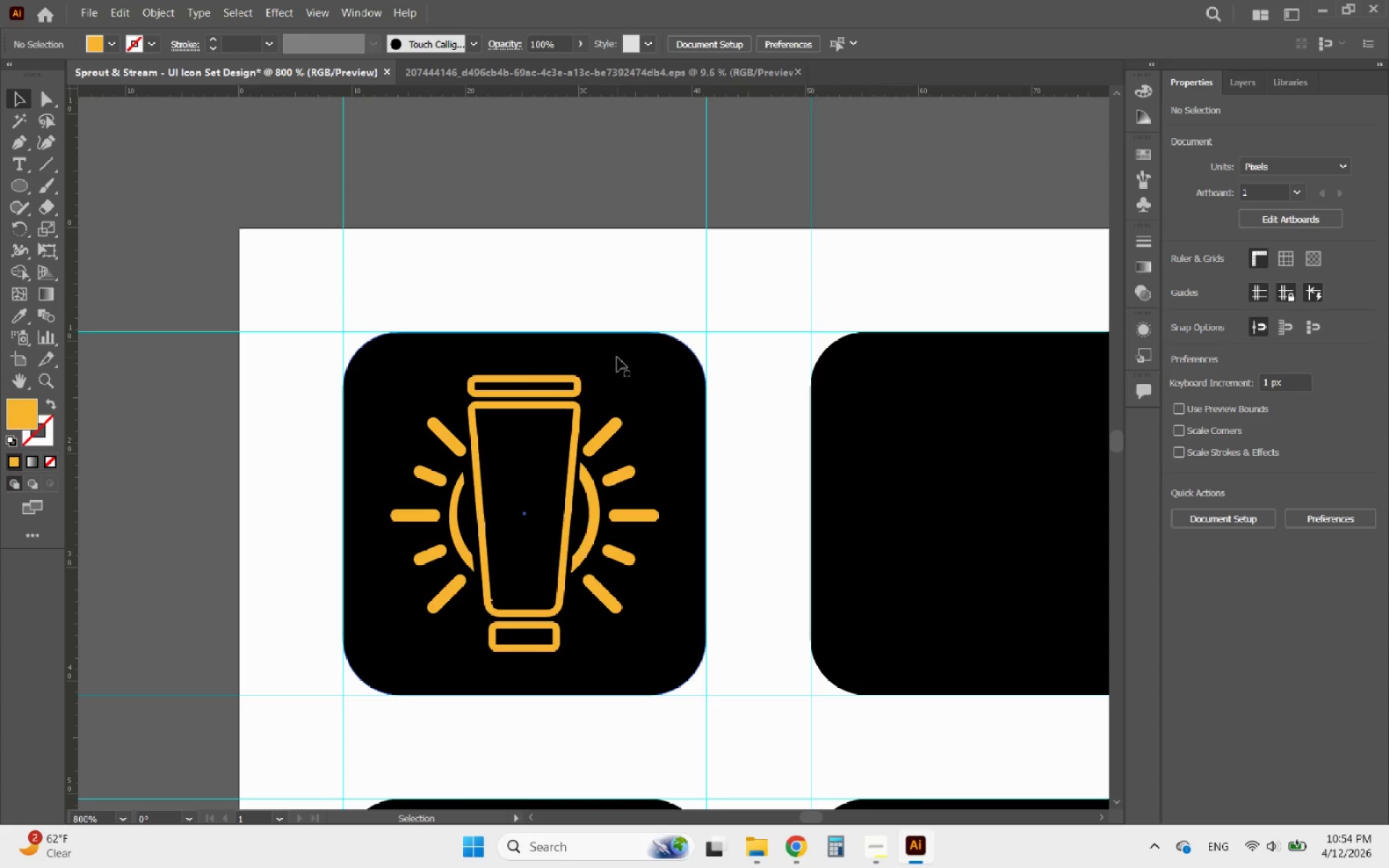 
hold_key(key=ShiftLeft, duration=0.44)
left_click([617, 357])
 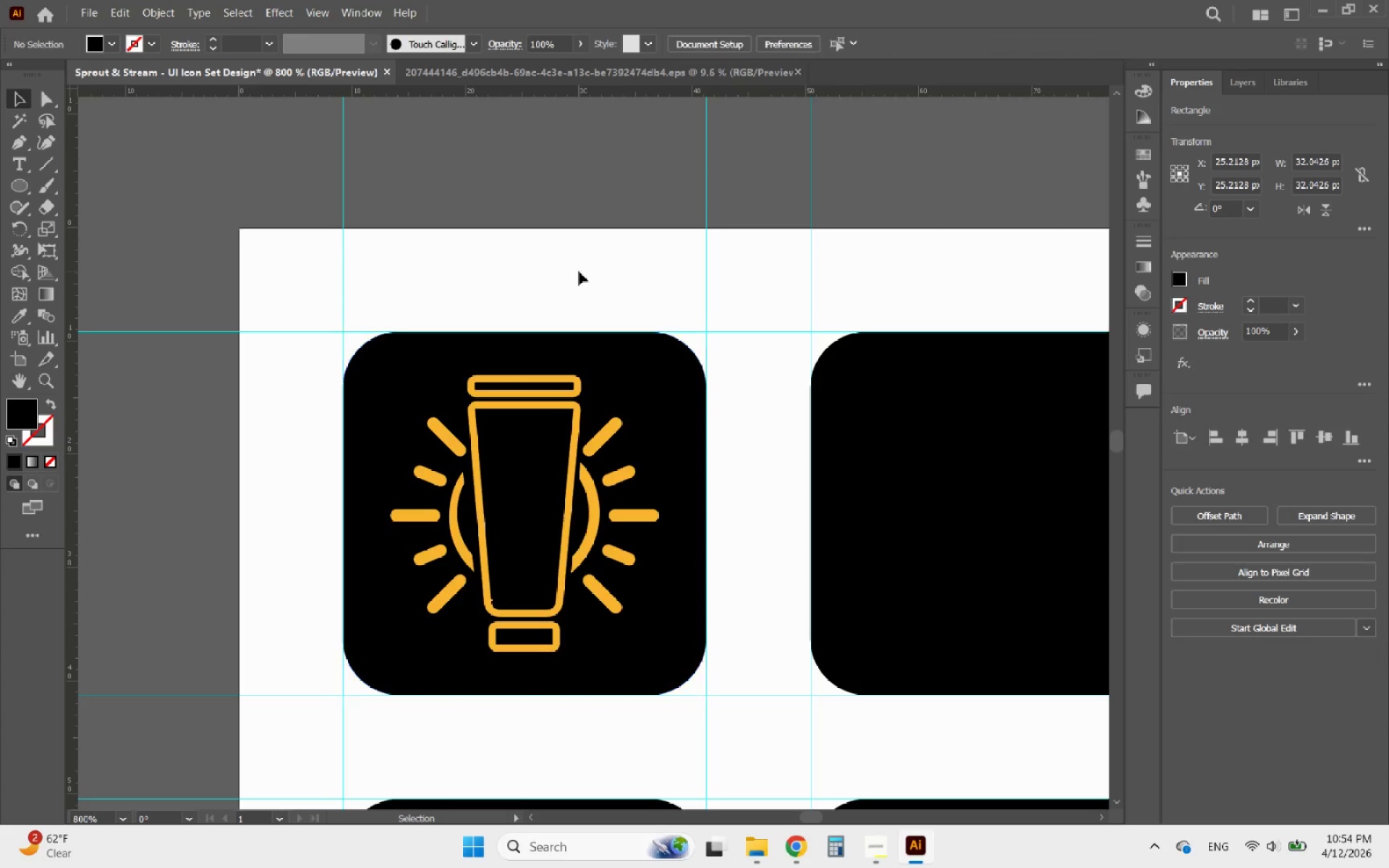 
left_click([558, 407])
 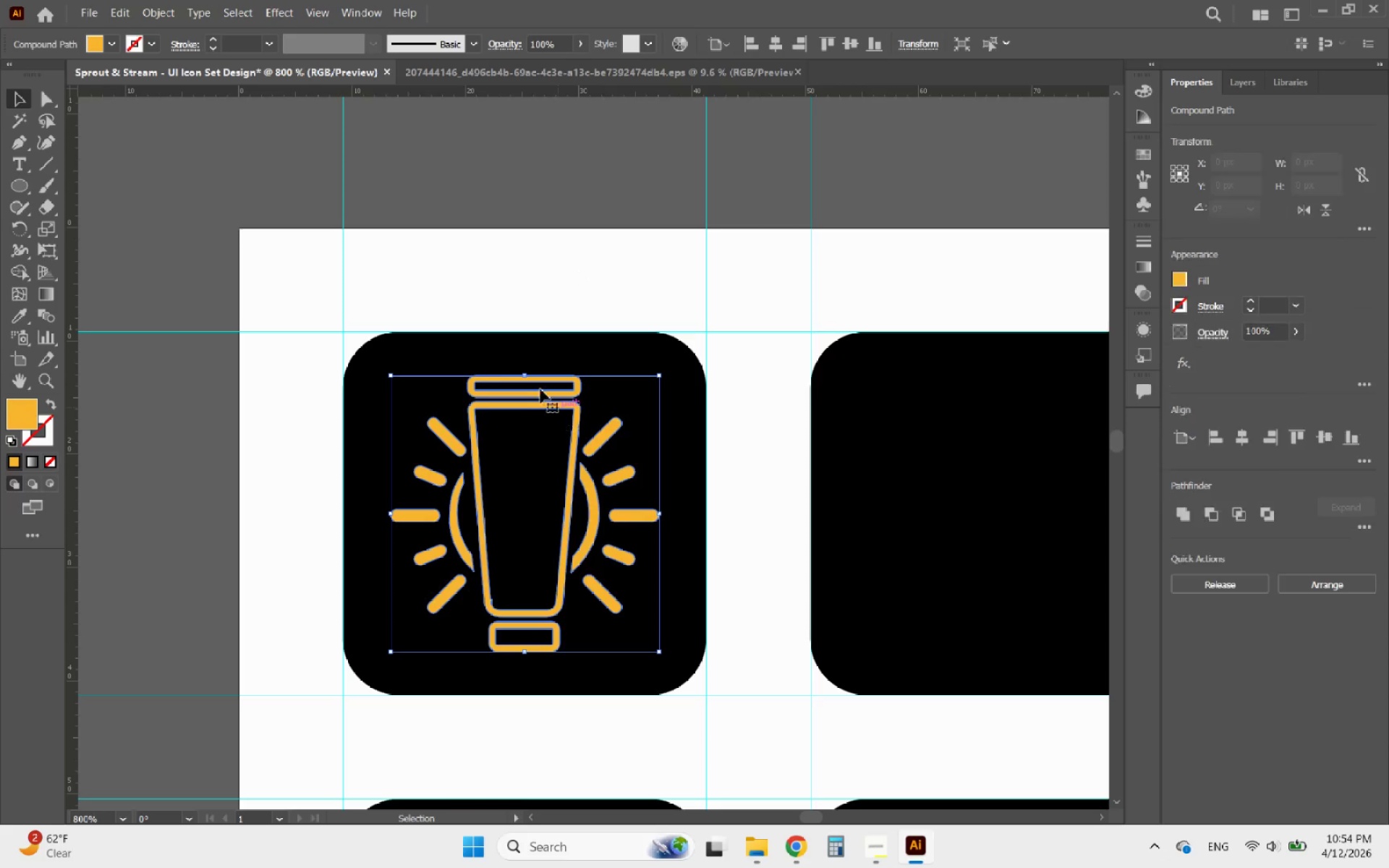 
hold_key(key=ShiftLeft, duration=3.86)
left_click_drag(start_coordinate=[524, 377], to_coordinate=[541, 367])
 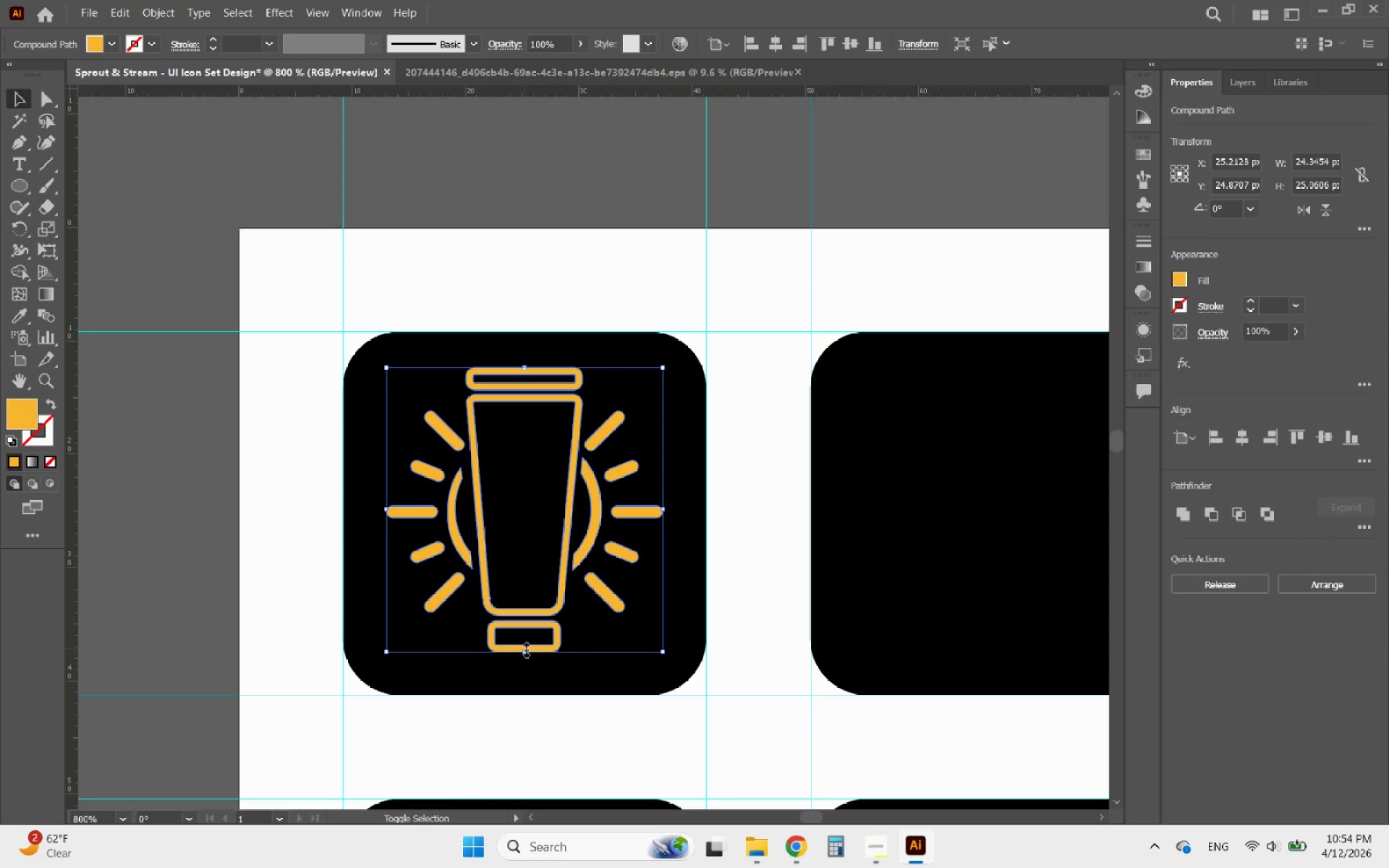 
left_click_drag(start_coordinate=[523, 650], to_coordinate=[506, 658])
 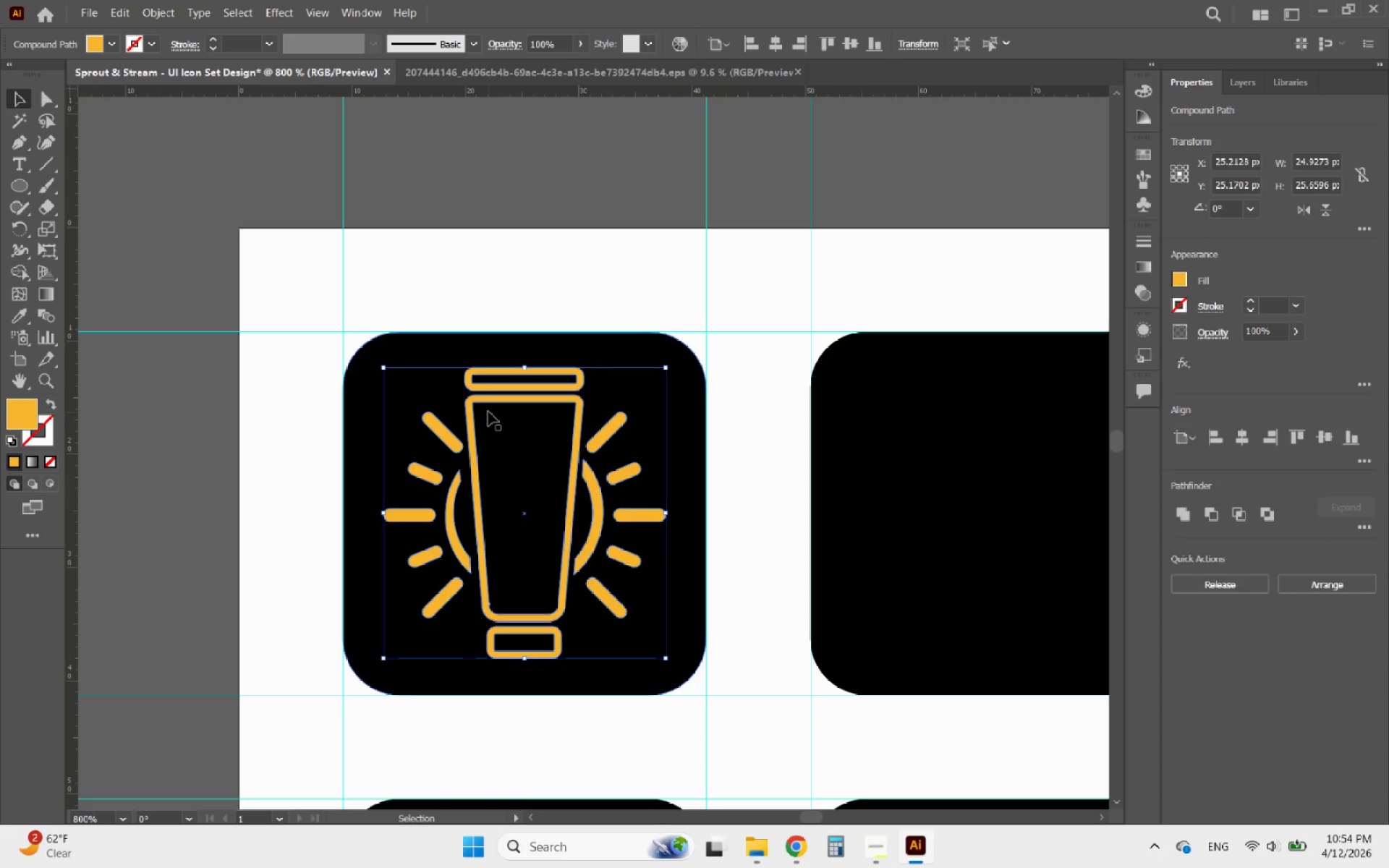 
hold_key(key=ShiftLeft, duration=0.45)
left_click([462, 348])
 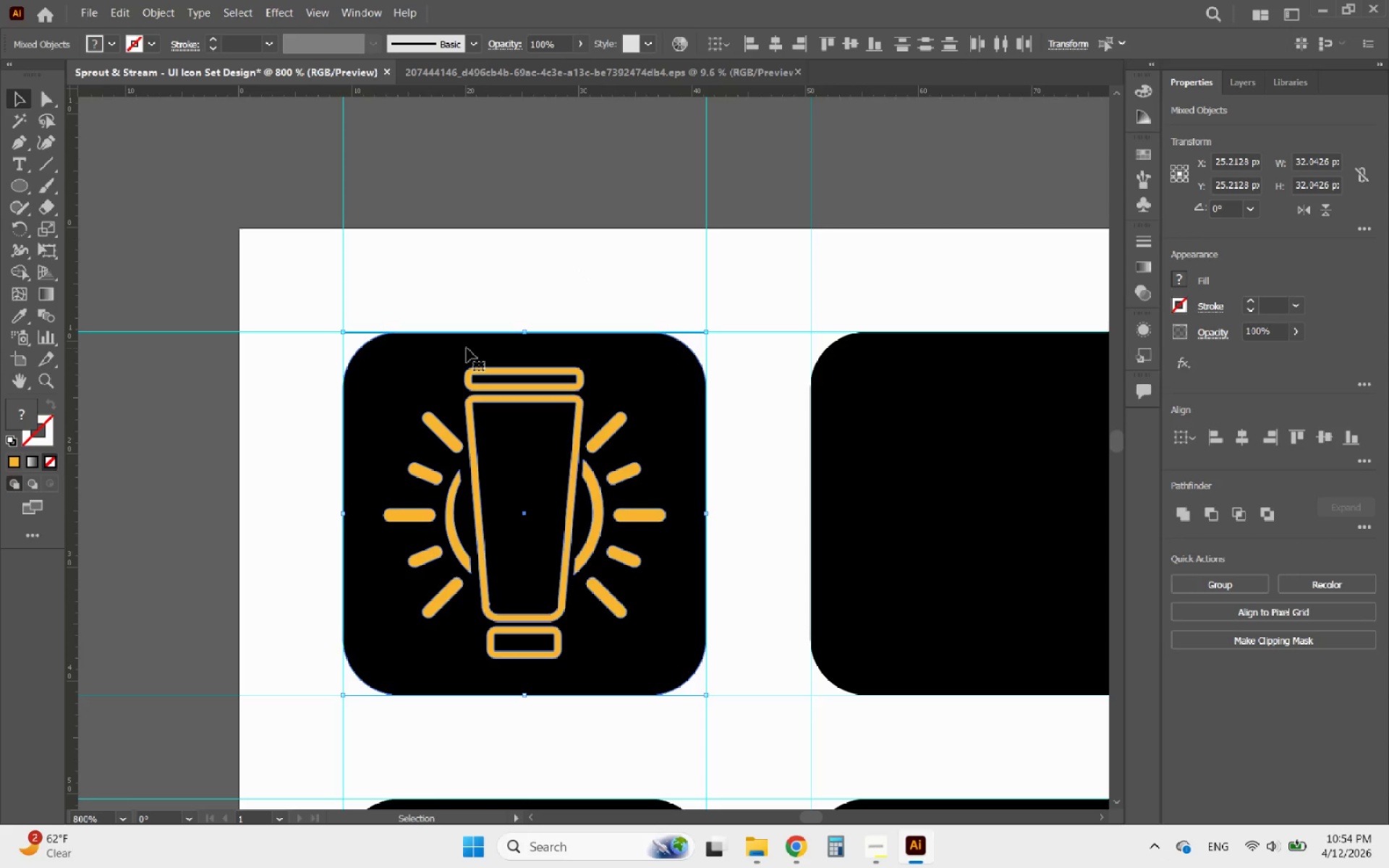 
left_click([467, 348])
 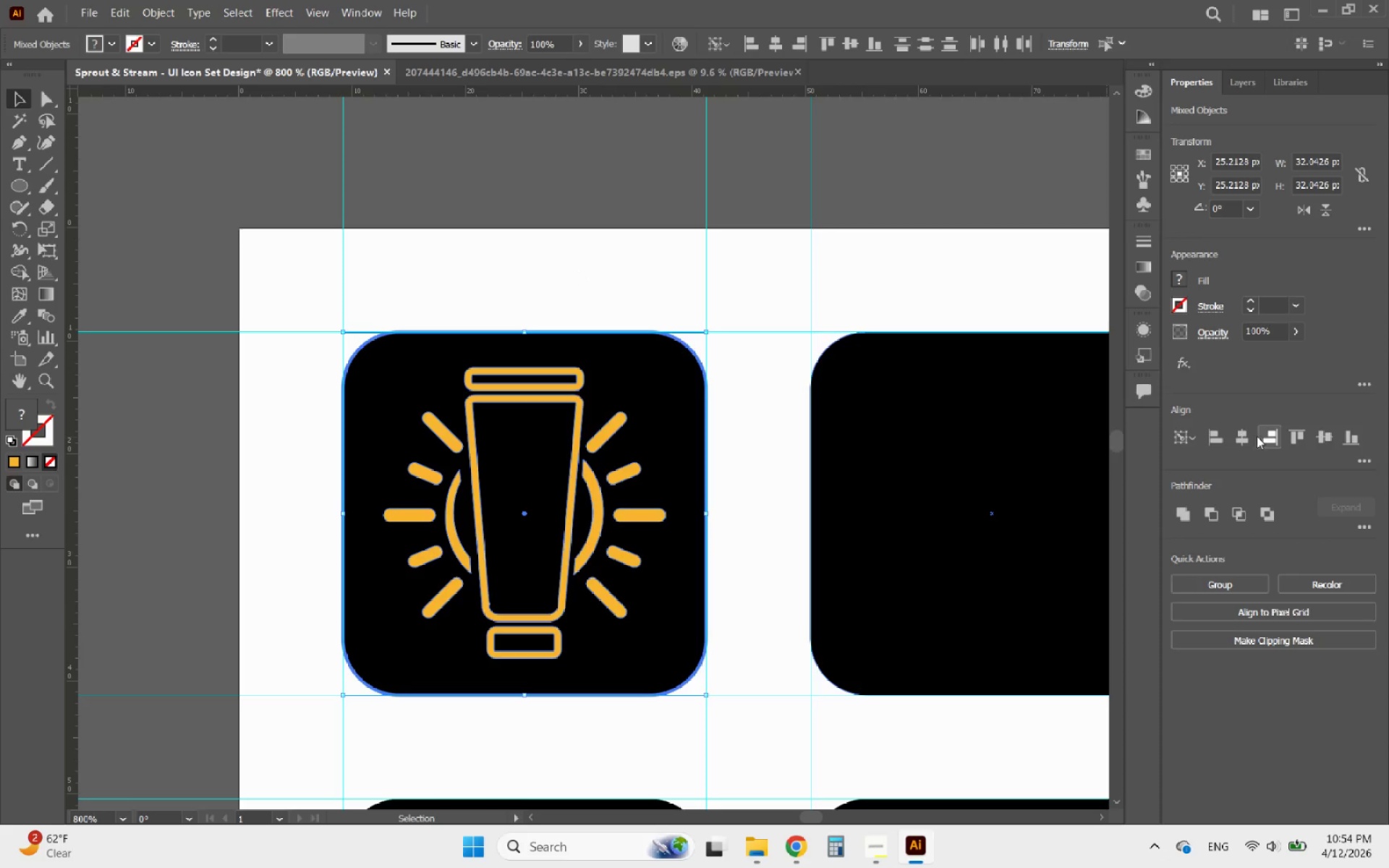 
left_click([1239, 438])
 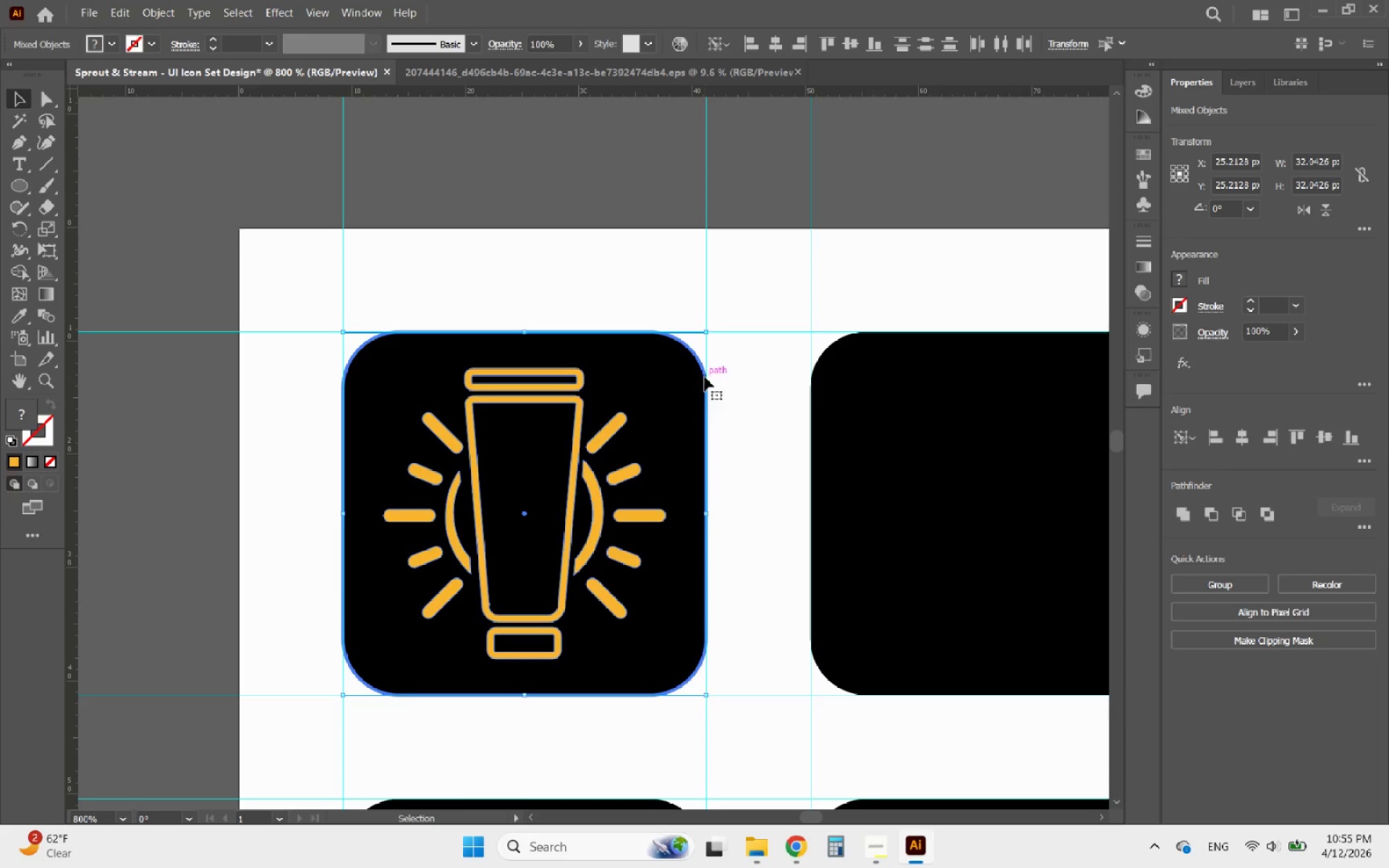 
left_click([1239, 434])
 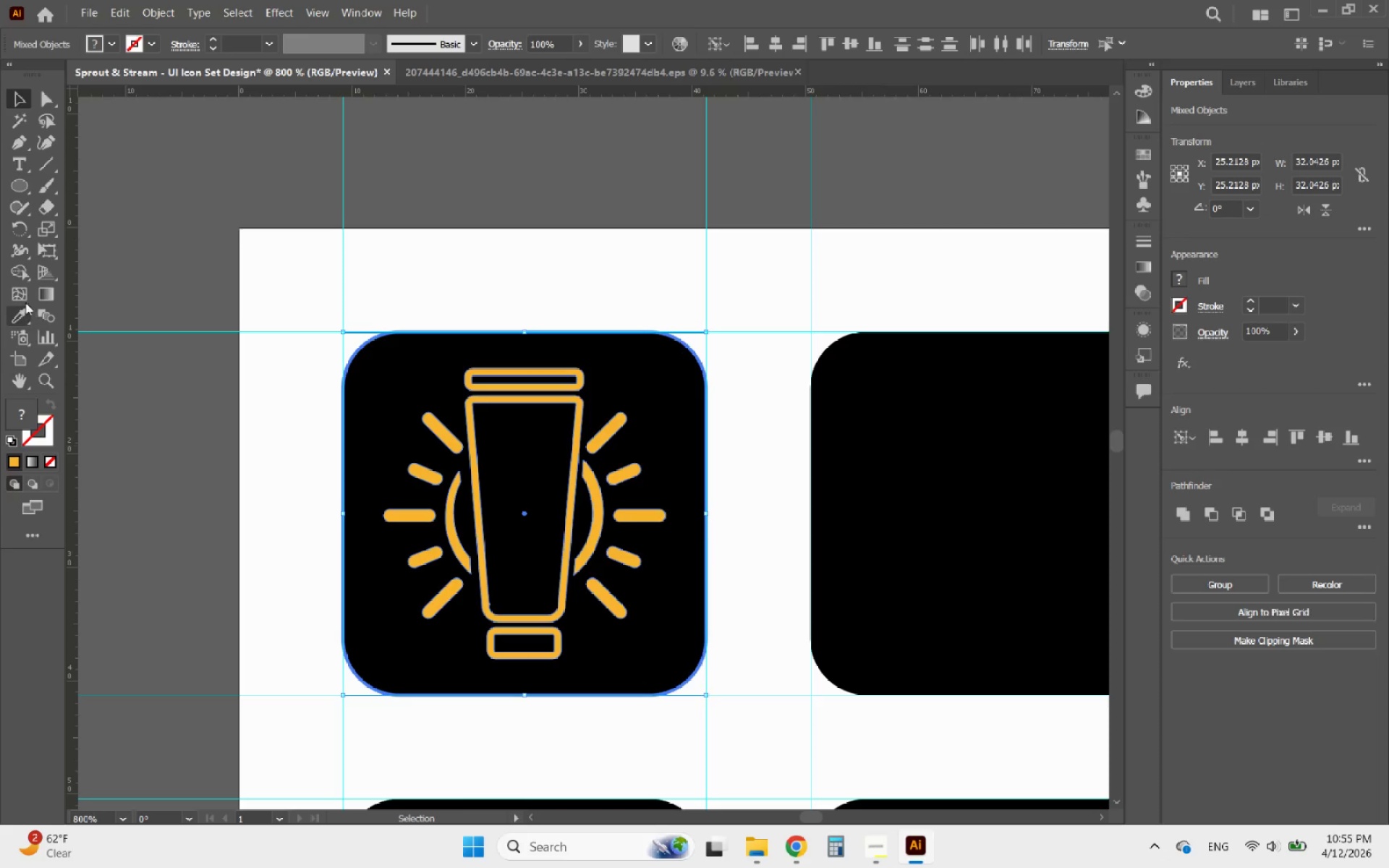 
left_click([18, 273])
 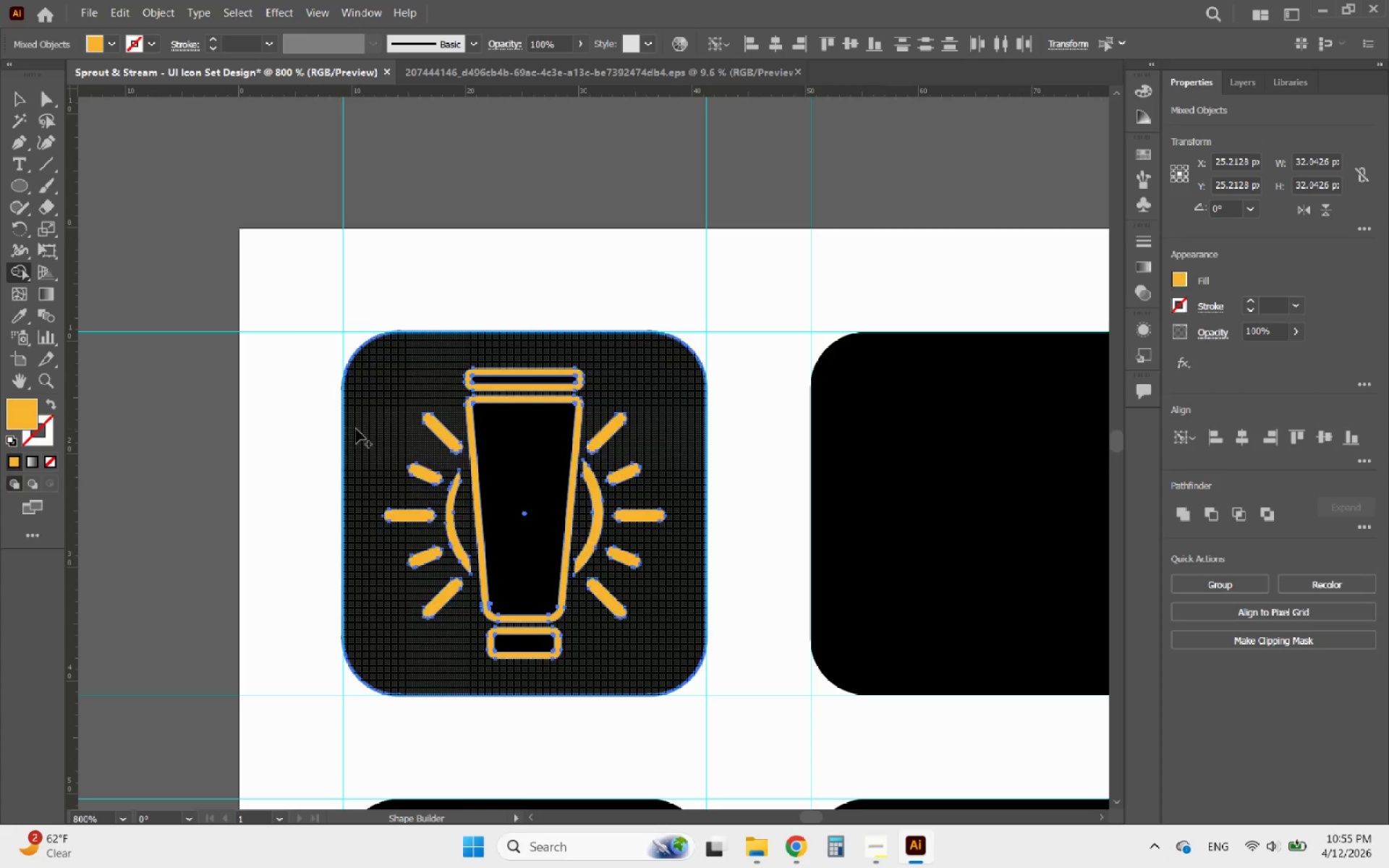 
hold_key(key=AltLeft, duration=0.42)
scroll: coordinate [467, 584], scroll_direction: up, amount: 2.0
 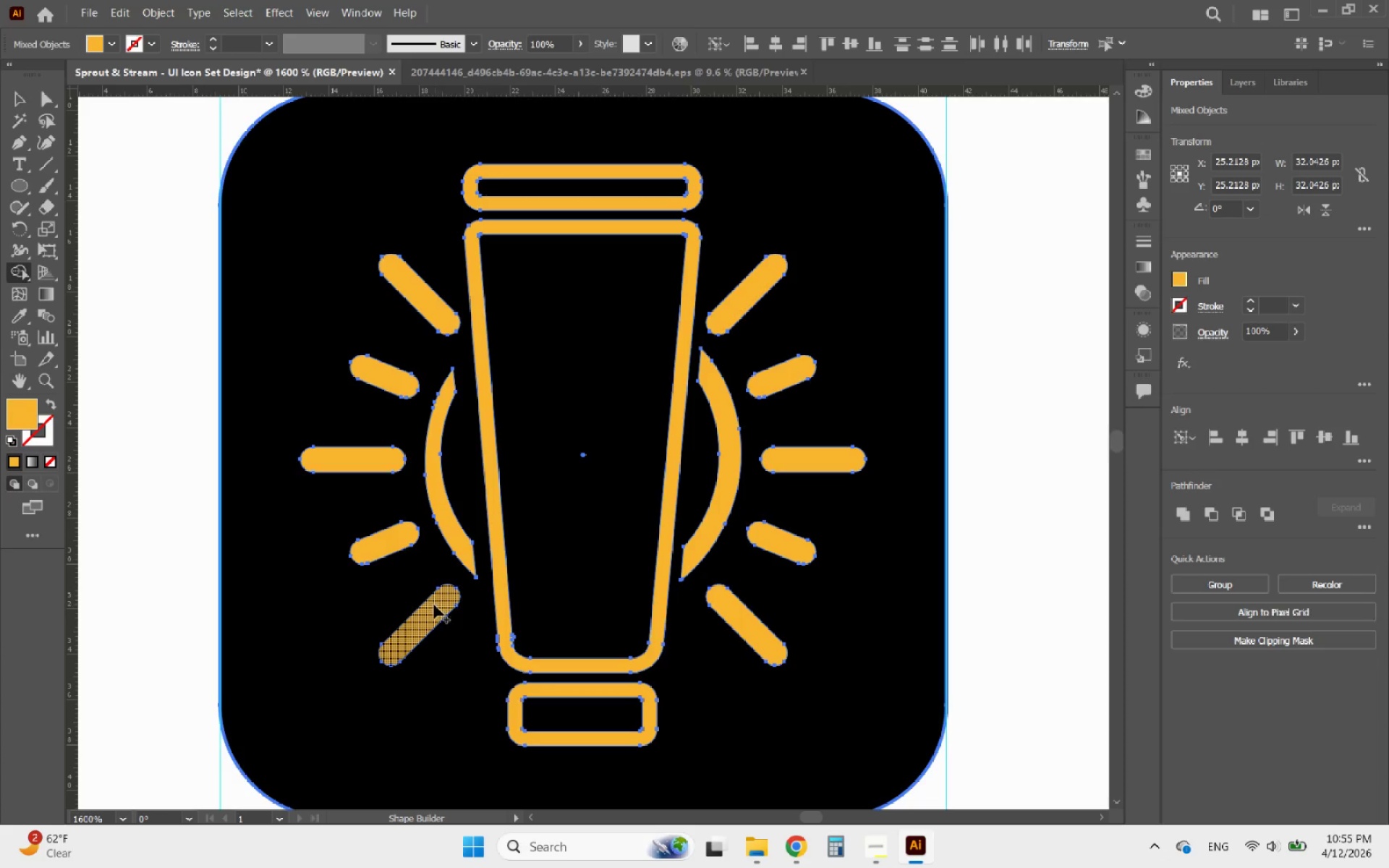 
left_click_drag(start_coordinate=[434, 605], to_coordinate=[415, 618])
 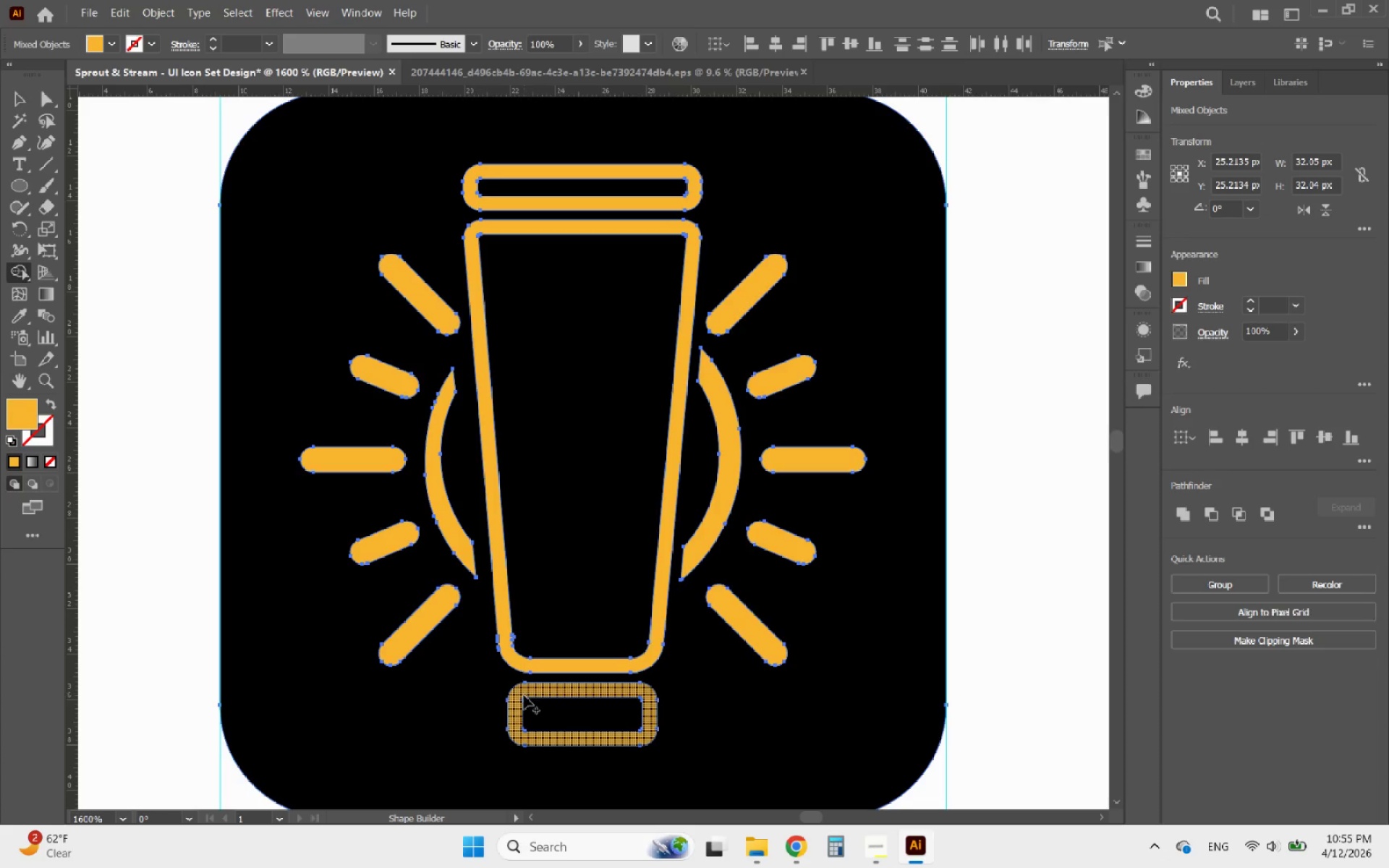 
left_click_drag(start_coordinate=[517, 699], to_coordinate=[513, 713])
 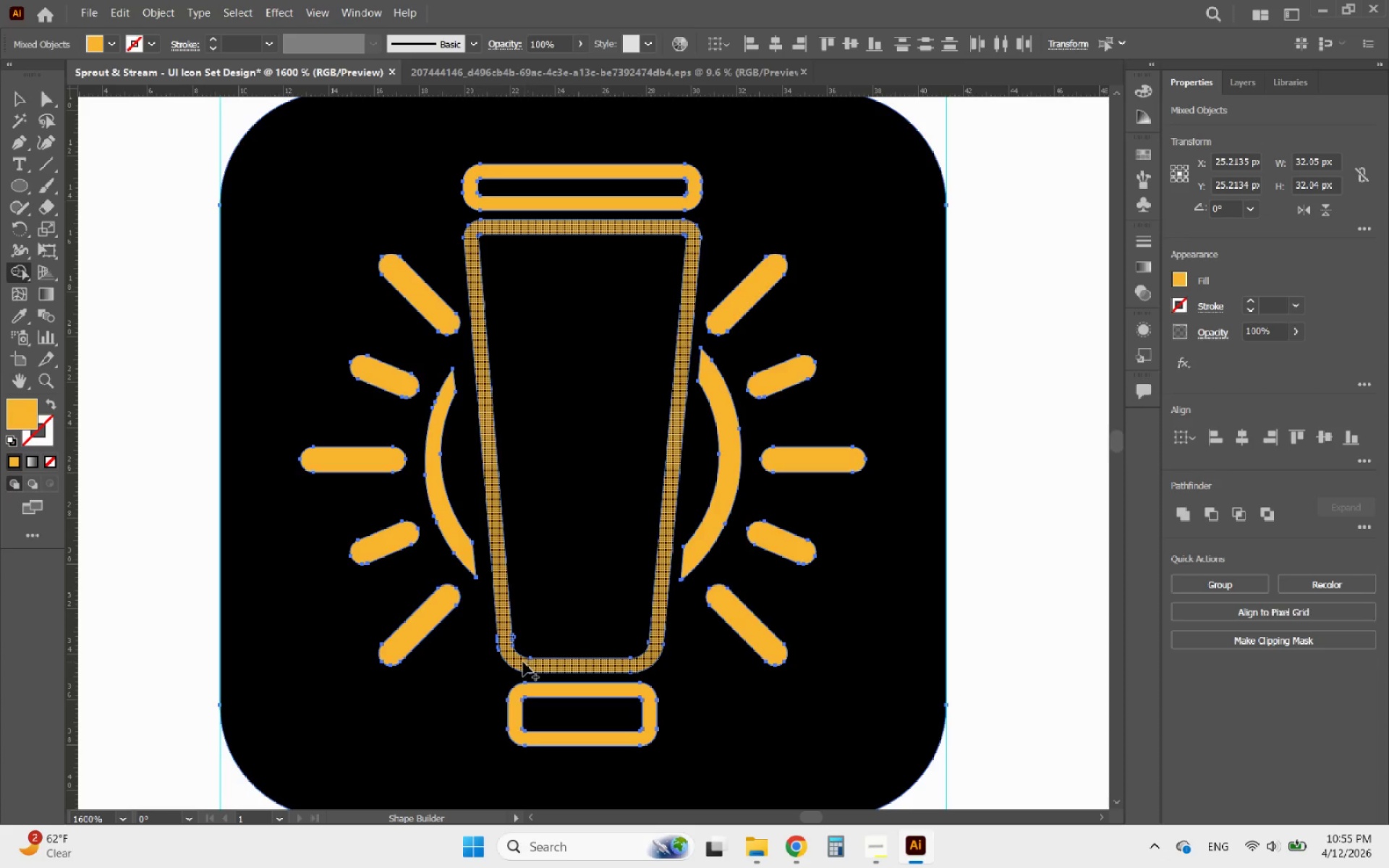 
left_click_drag(start_coordinate=[520, 664], to_coordinate=[506, 636])
 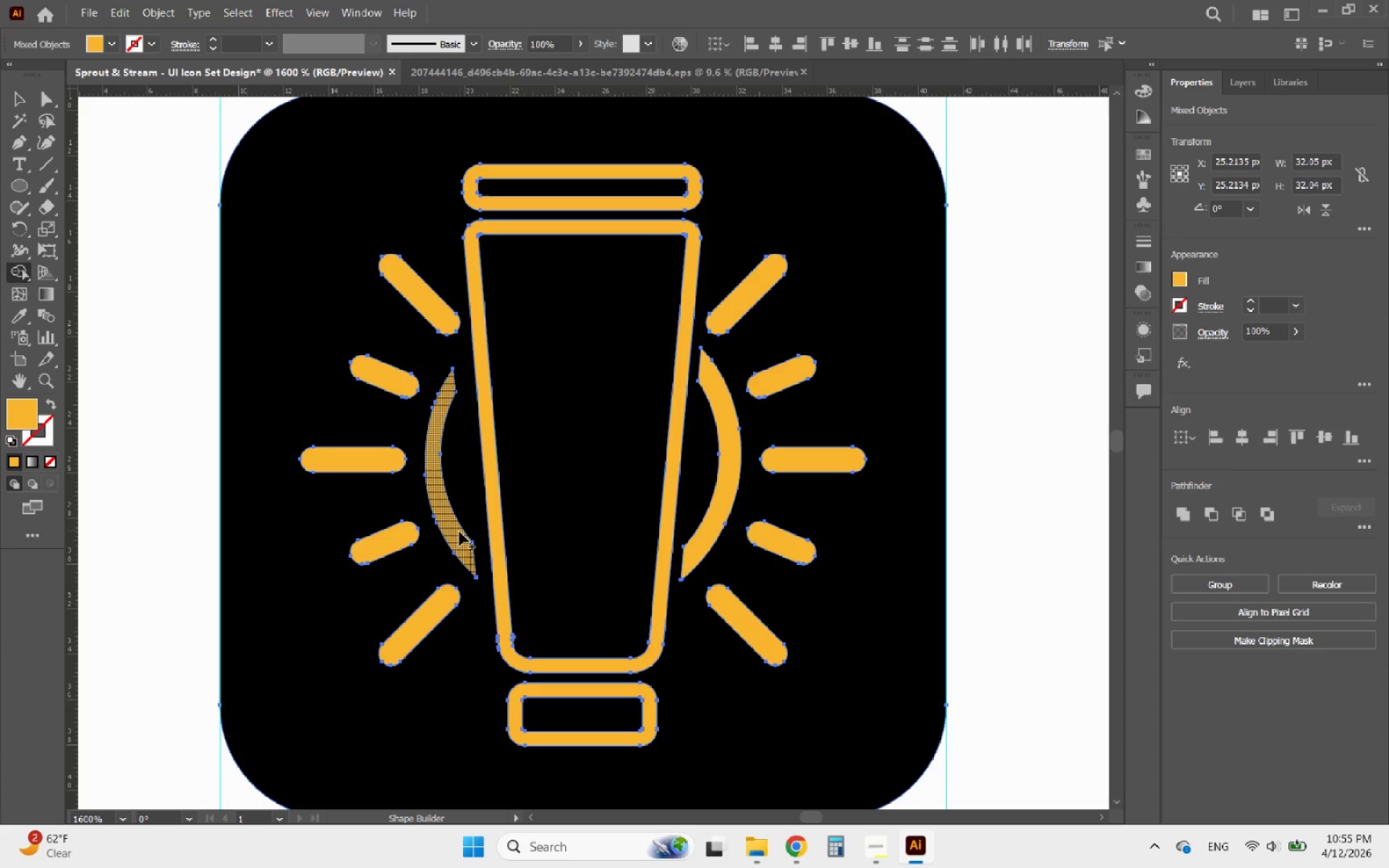 
left_click_drag(start_coordinate=[459, 533], to_coordinate=[438, 496])
 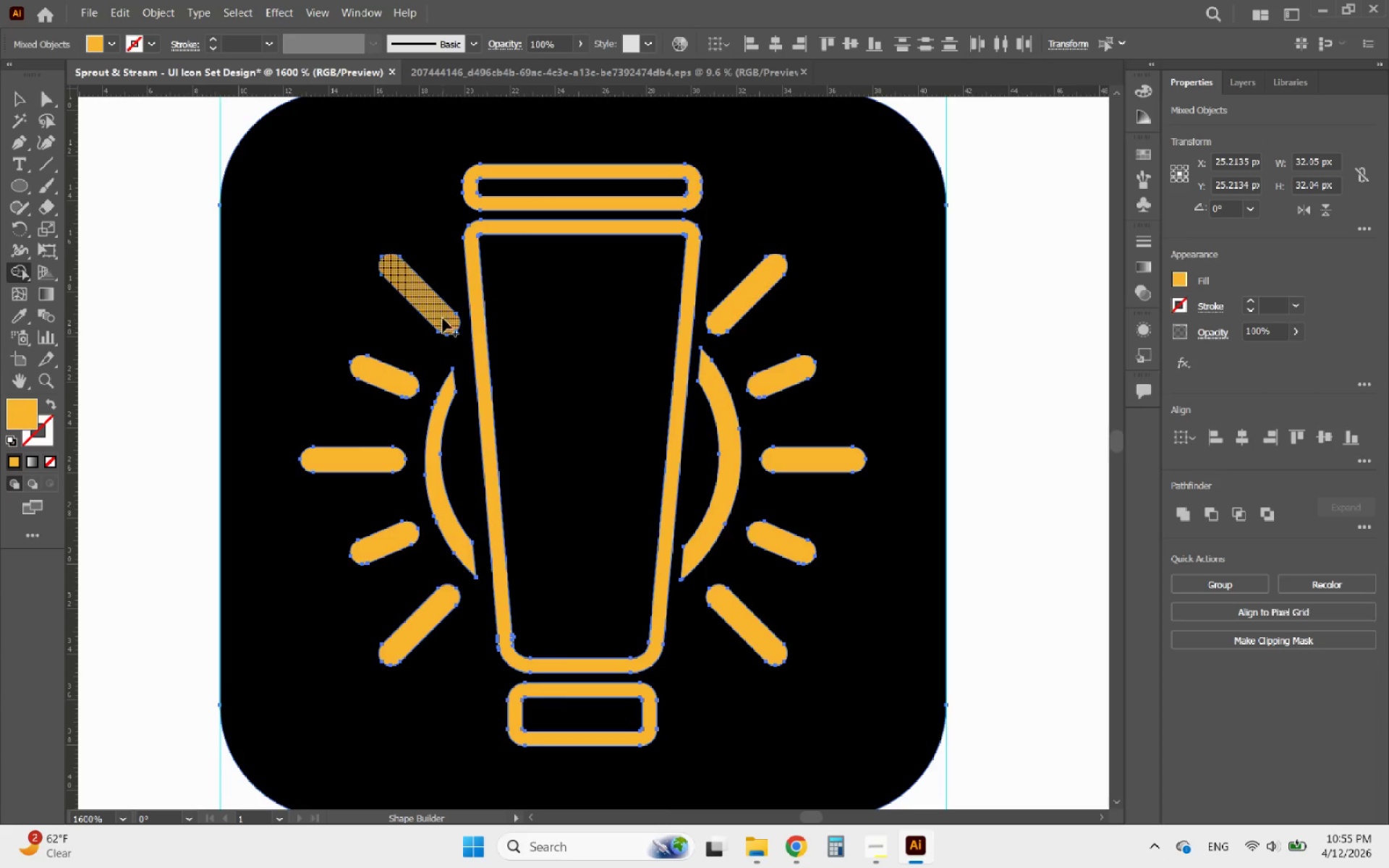 
left_click_drag(start_coordinate=[441, 311], to_coordinate=[414, 289])
 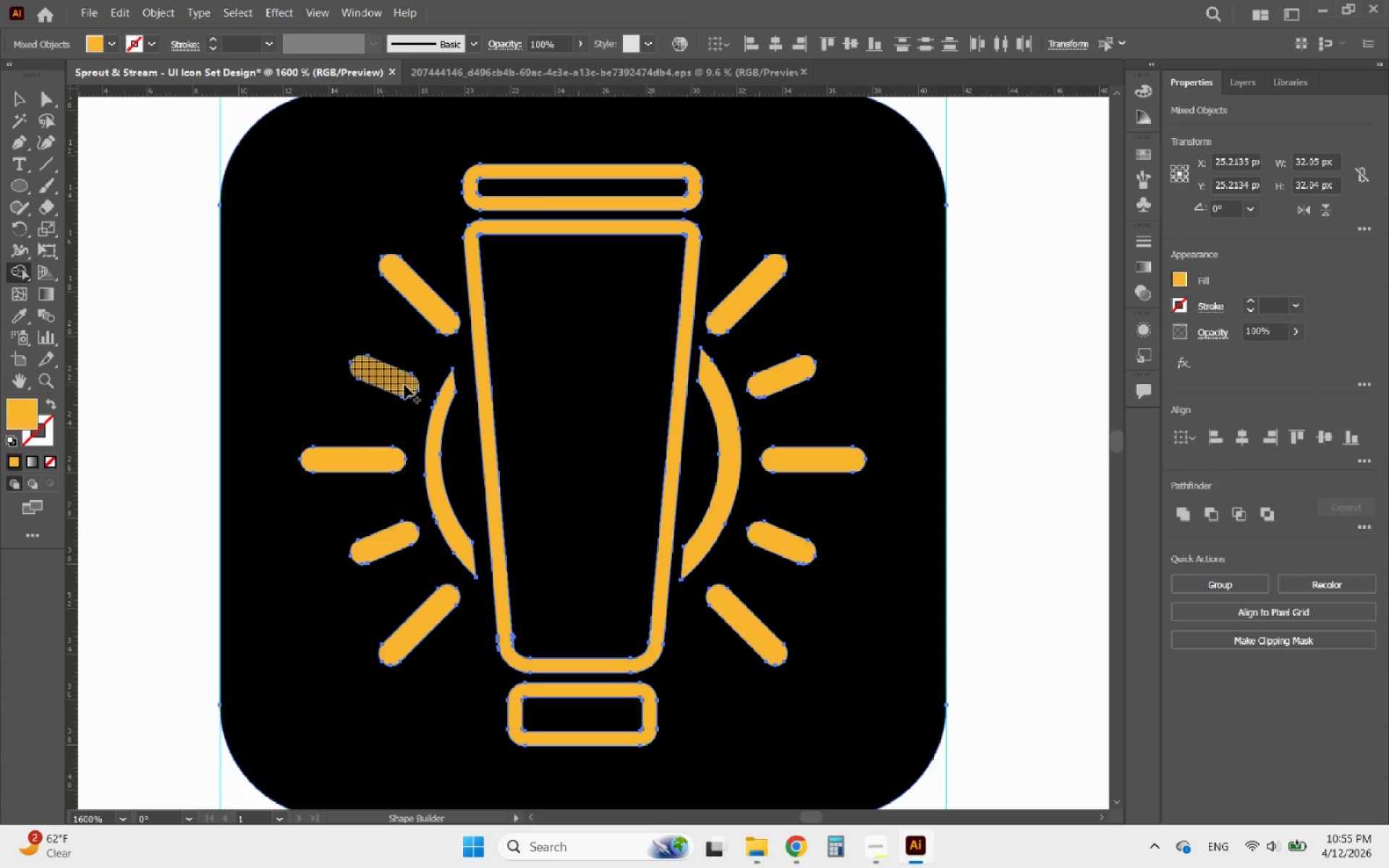 
left_click_drag(start_coordinate=[401, 384], to_coordinate=[375, 375])
 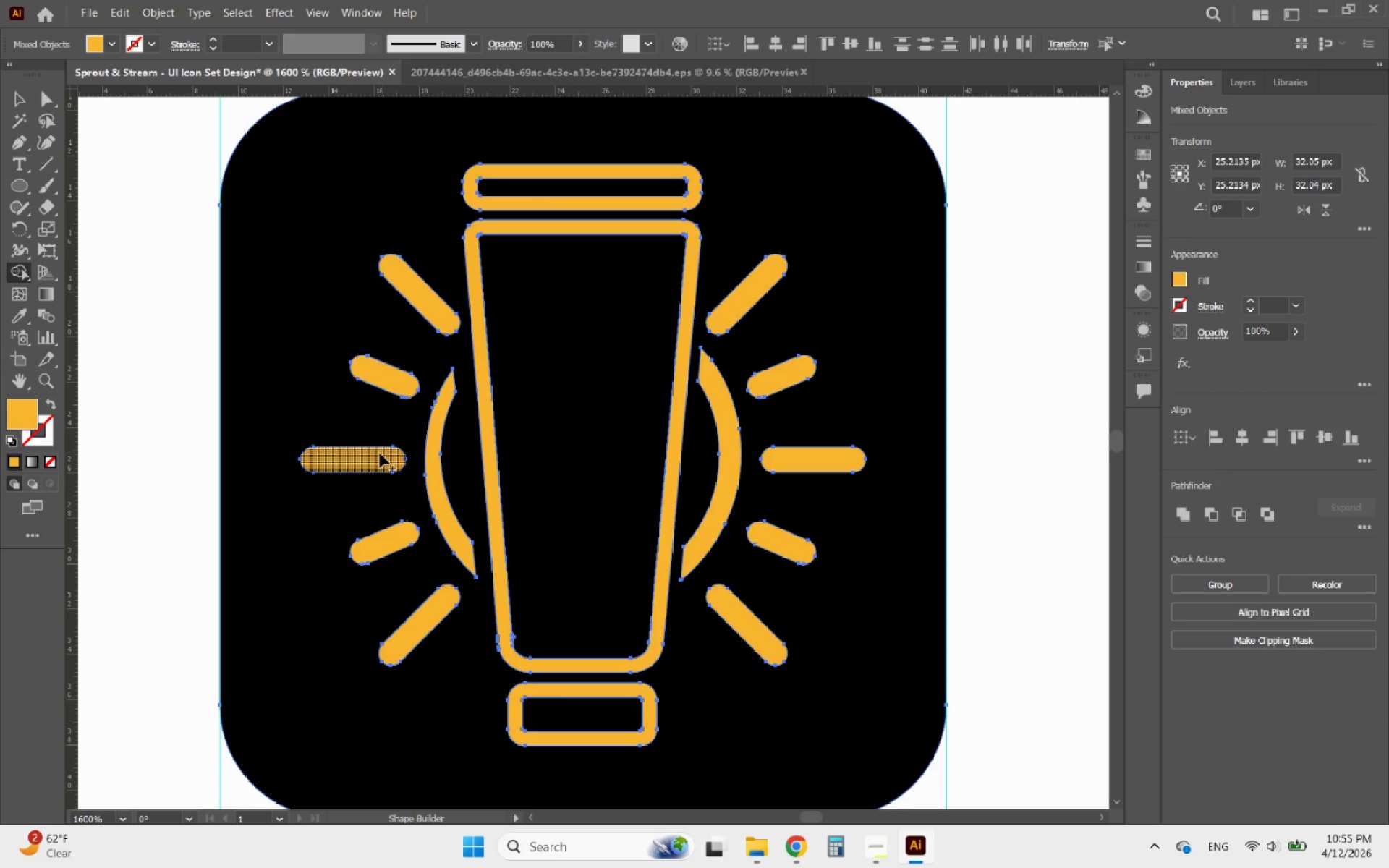 
left_click_drag(start_coordinate=[375, 457], to_coordinate=[345, 459])
 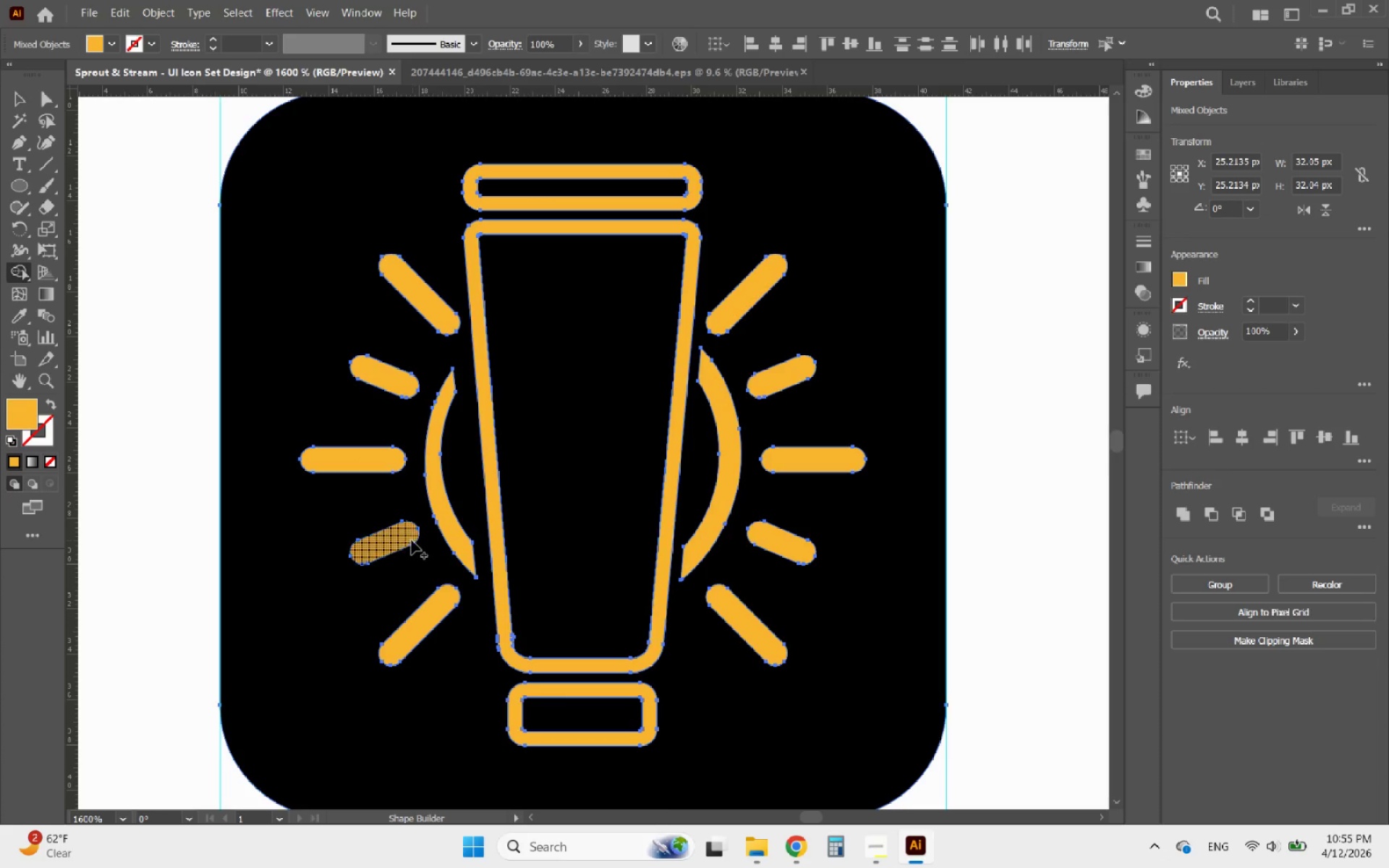 
left_click_drag(start_coordinate=[402, 534], to_coordinate=[373, 547])
 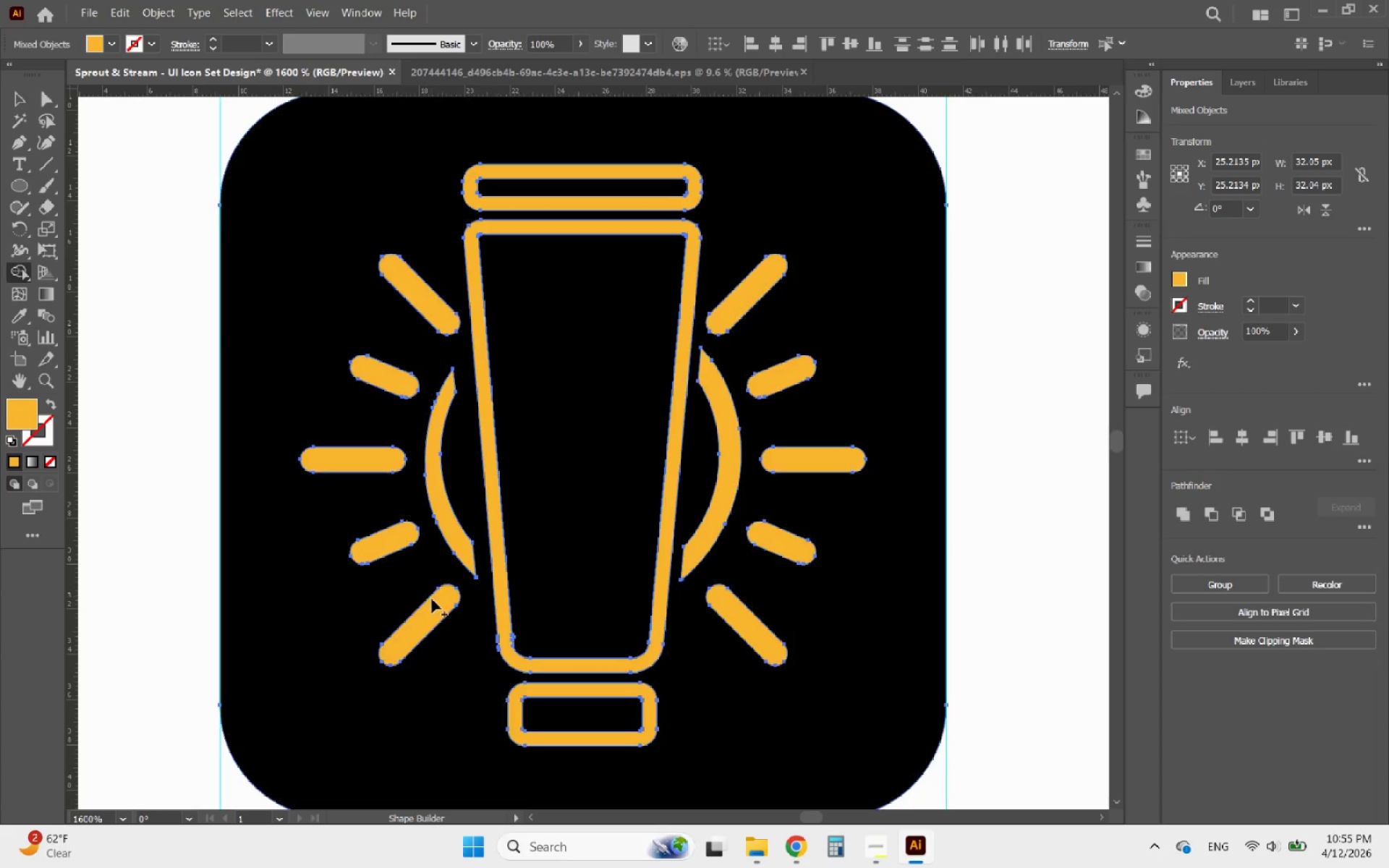 
left_click_drag(start_coordinate=[436, 611], to_coordinate=[422, 618])
 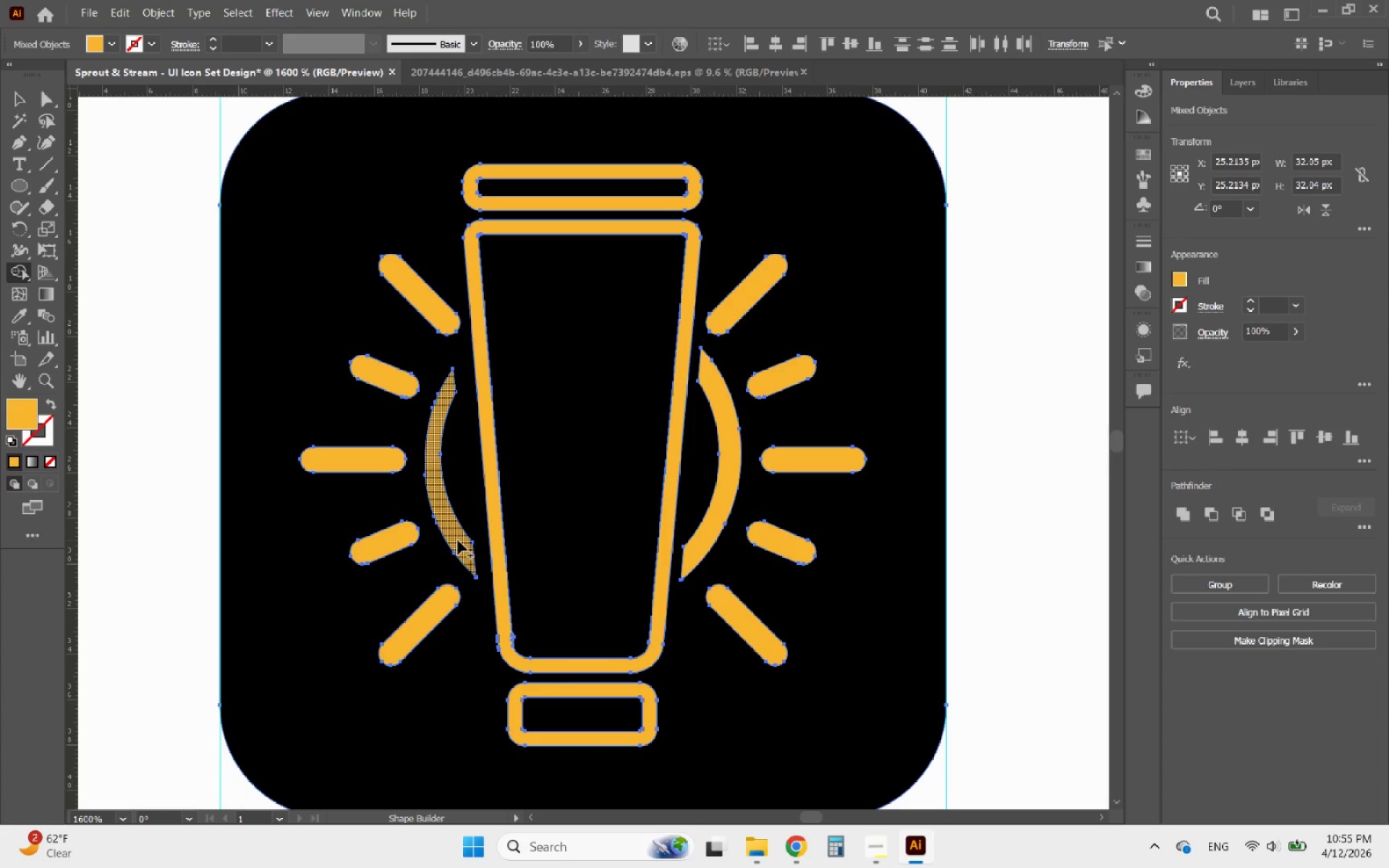 
left_click_drag(start_coordinate=[458, 540], to_coordinate=[446, 522])
 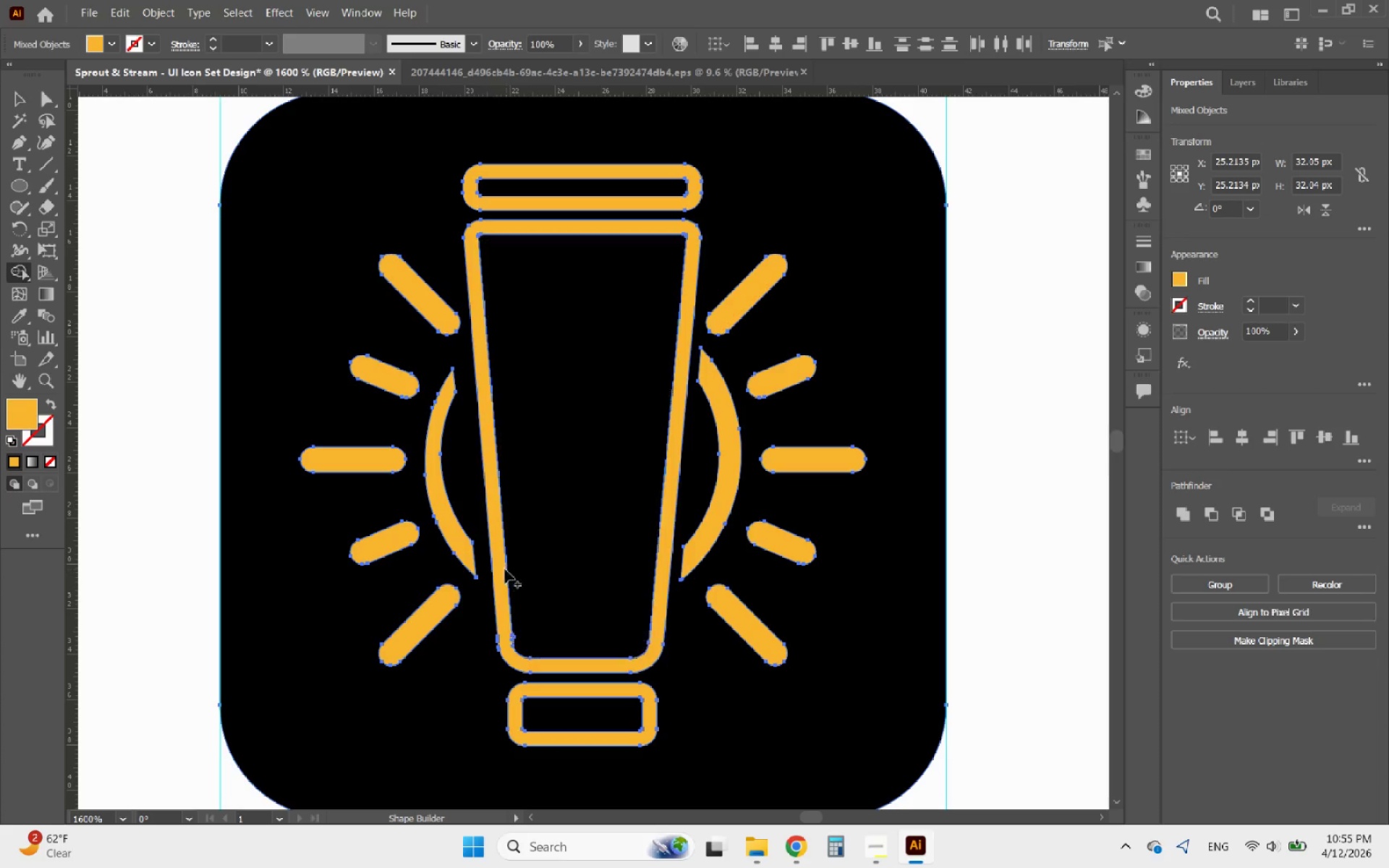 
left_click_drag(start_coordinate=[501, 566], to_coordinate=[496, 548])
 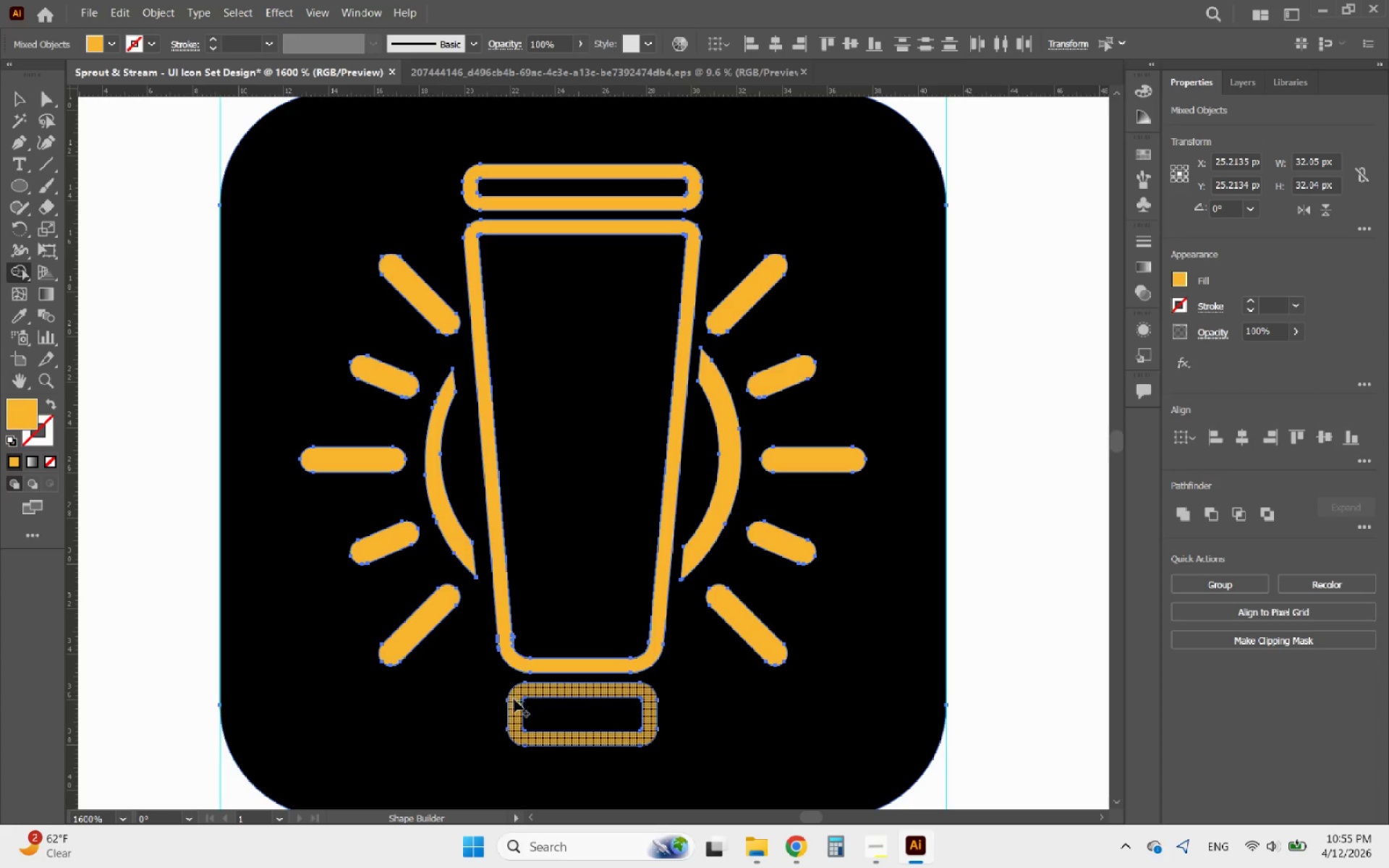 
left_click_drag(start_coordinate=[514, 701], to_coordinate=[515, 715])
 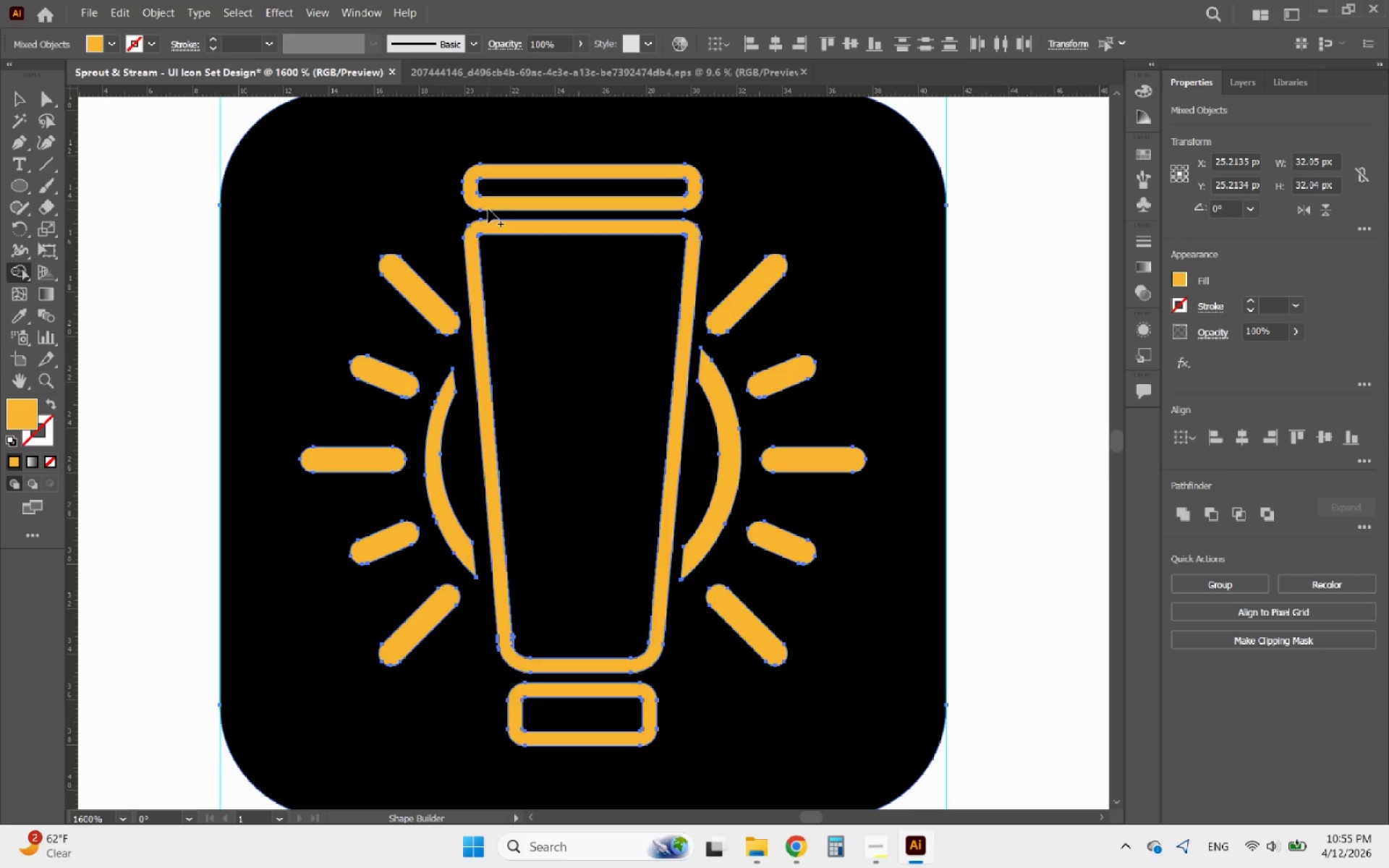 
left_click_drag(start_coordinate=[478, 200], to_coordinate=[497, 200])
 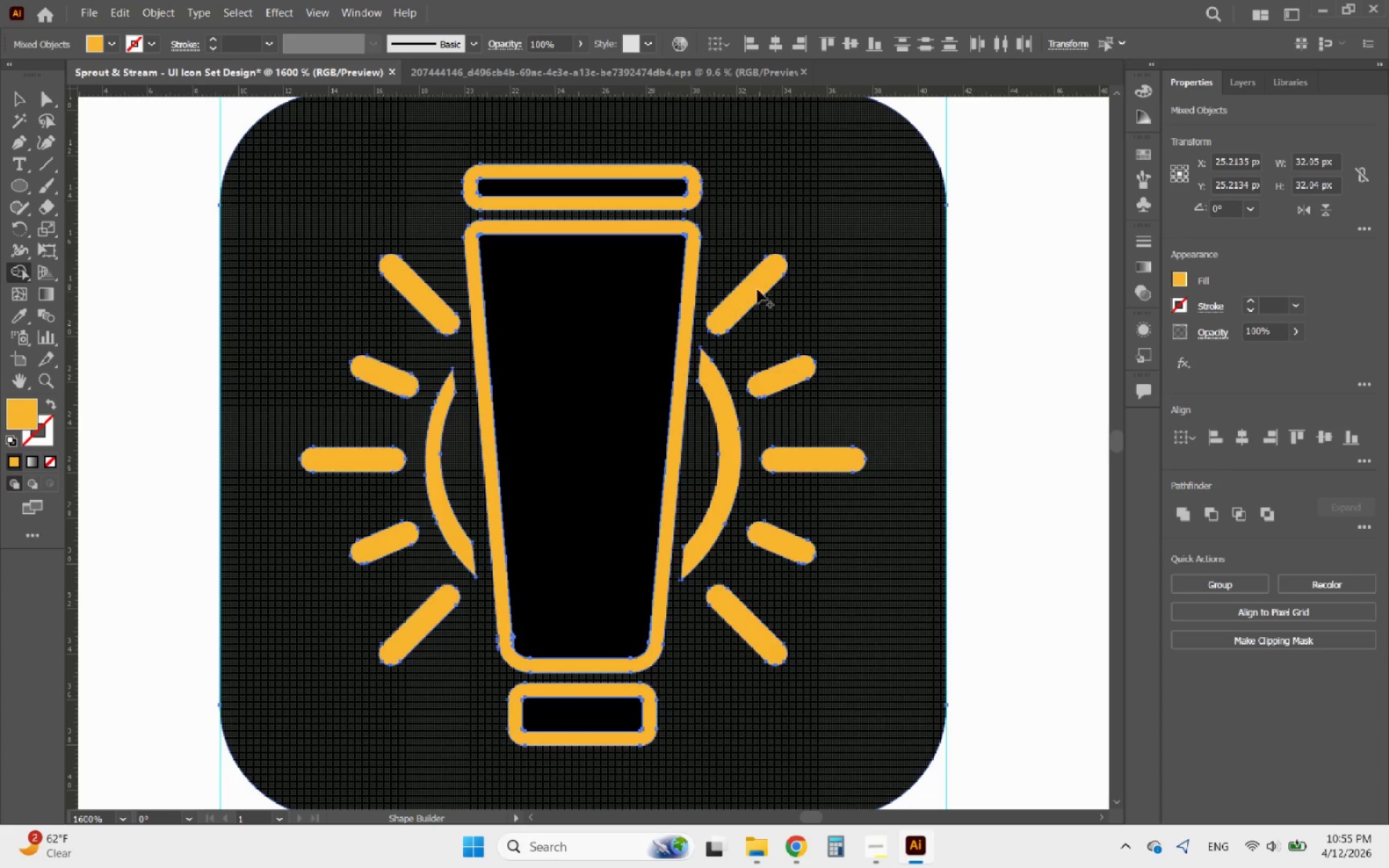 
left_click_drag(start_coordinate=[757, 289], to_coordinate=[735, 301])
 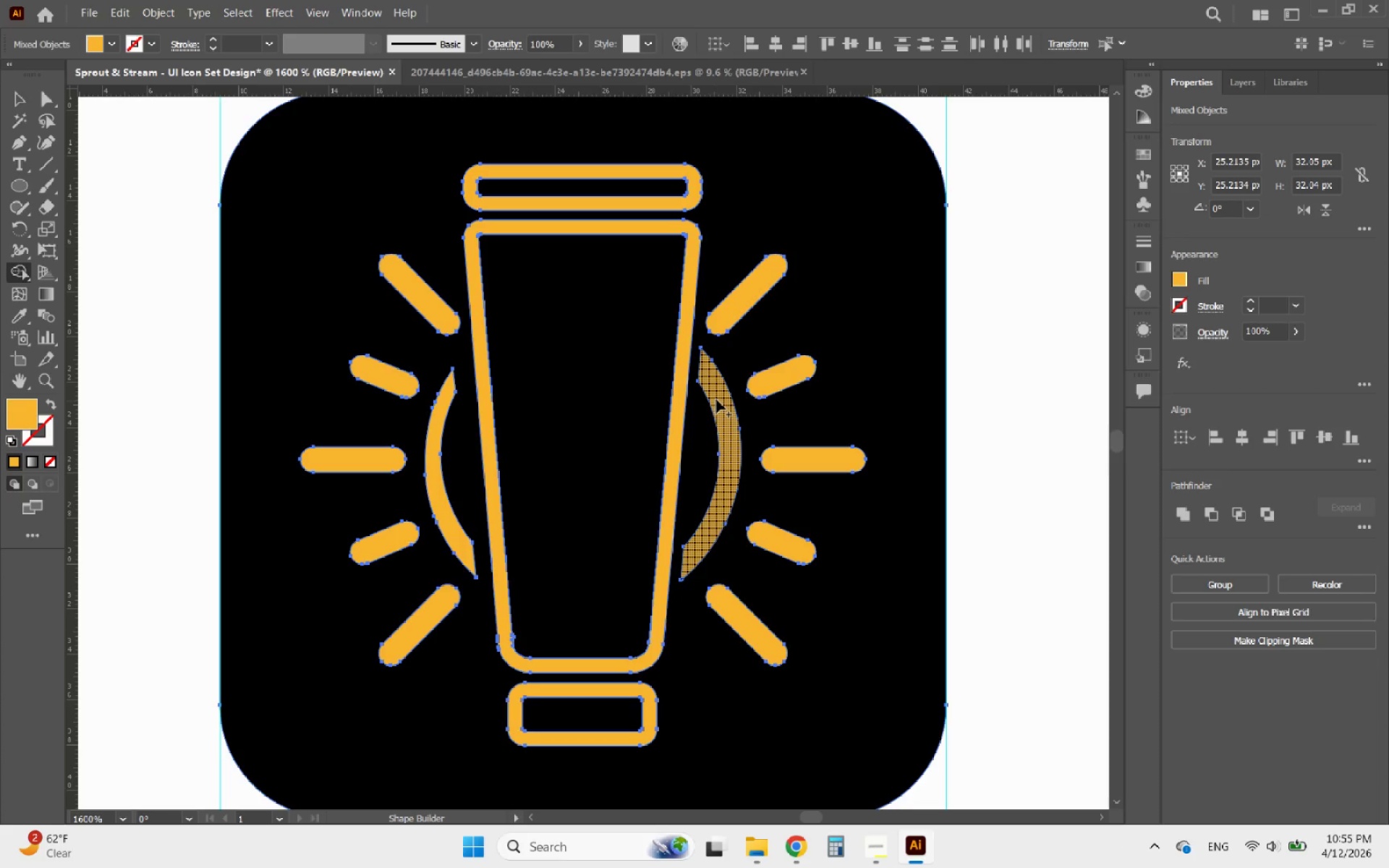 
left_click_drag(start_coordinate=[718, 390], to_coordinate=[729, 420])
 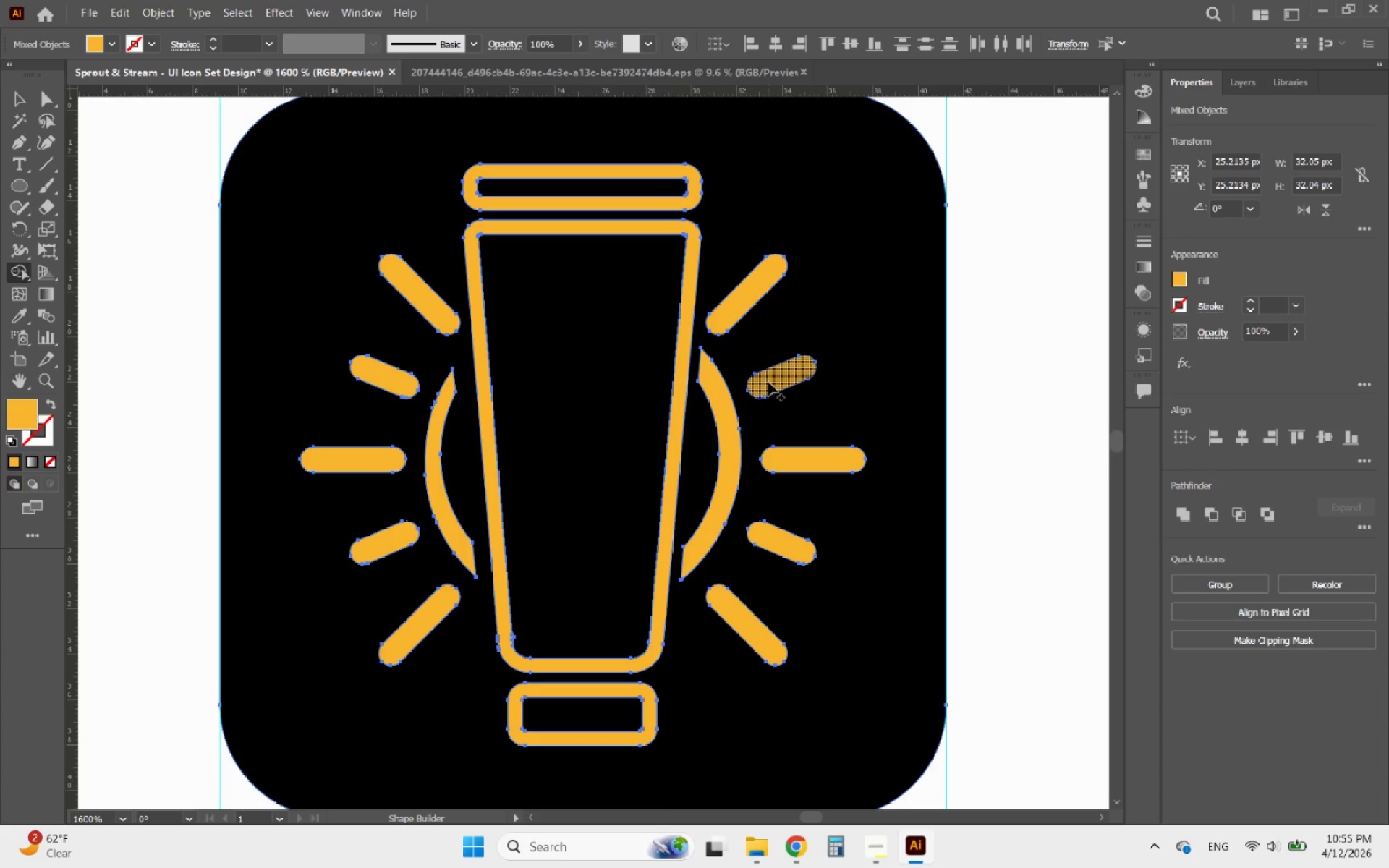 
left_click_drag(start_coordinate=[766, 386], to_coordinate=[788, 377])
 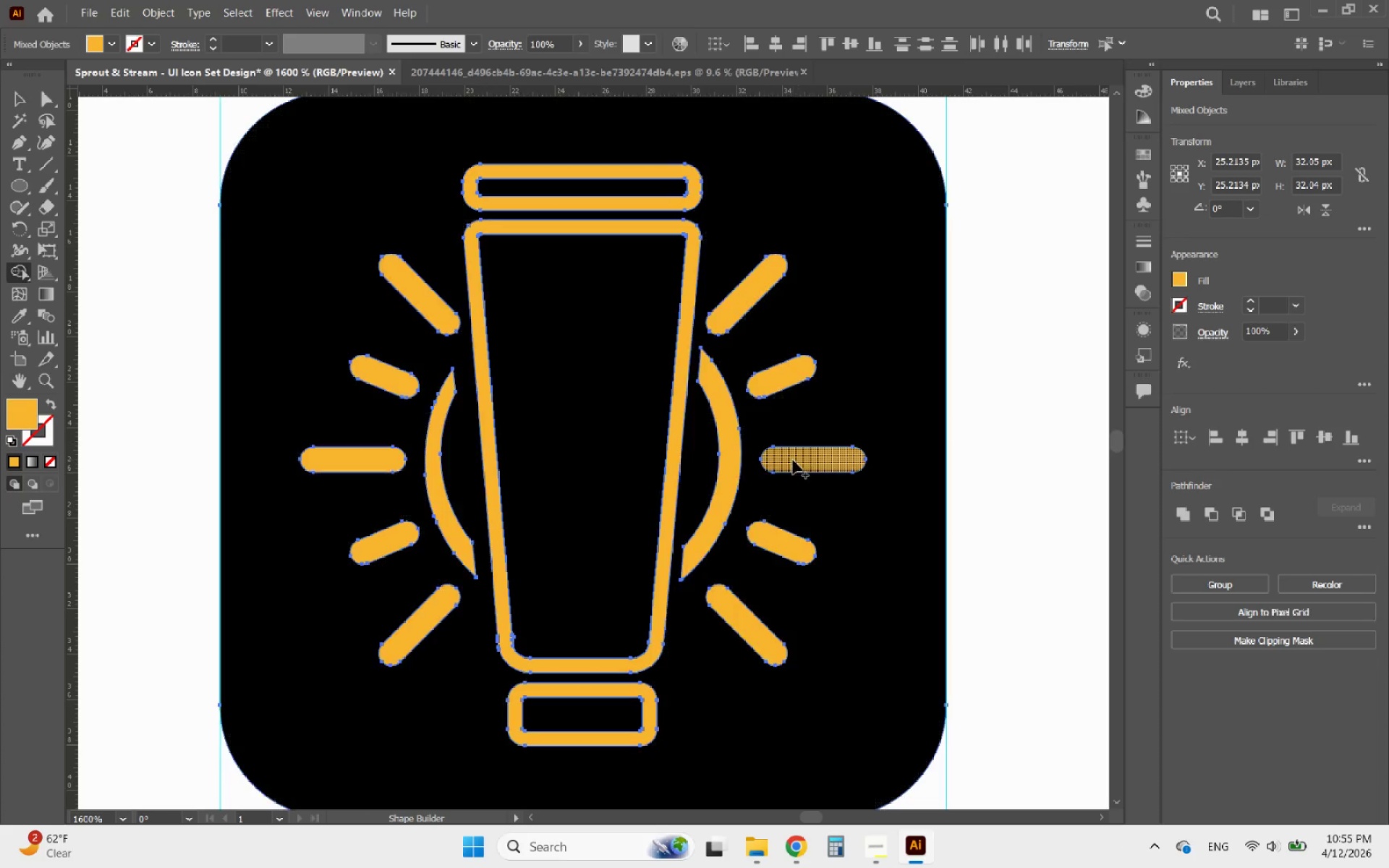 
left_click_drag(start_coordinate=[791, 463], to_coordinate=[831, 463])
 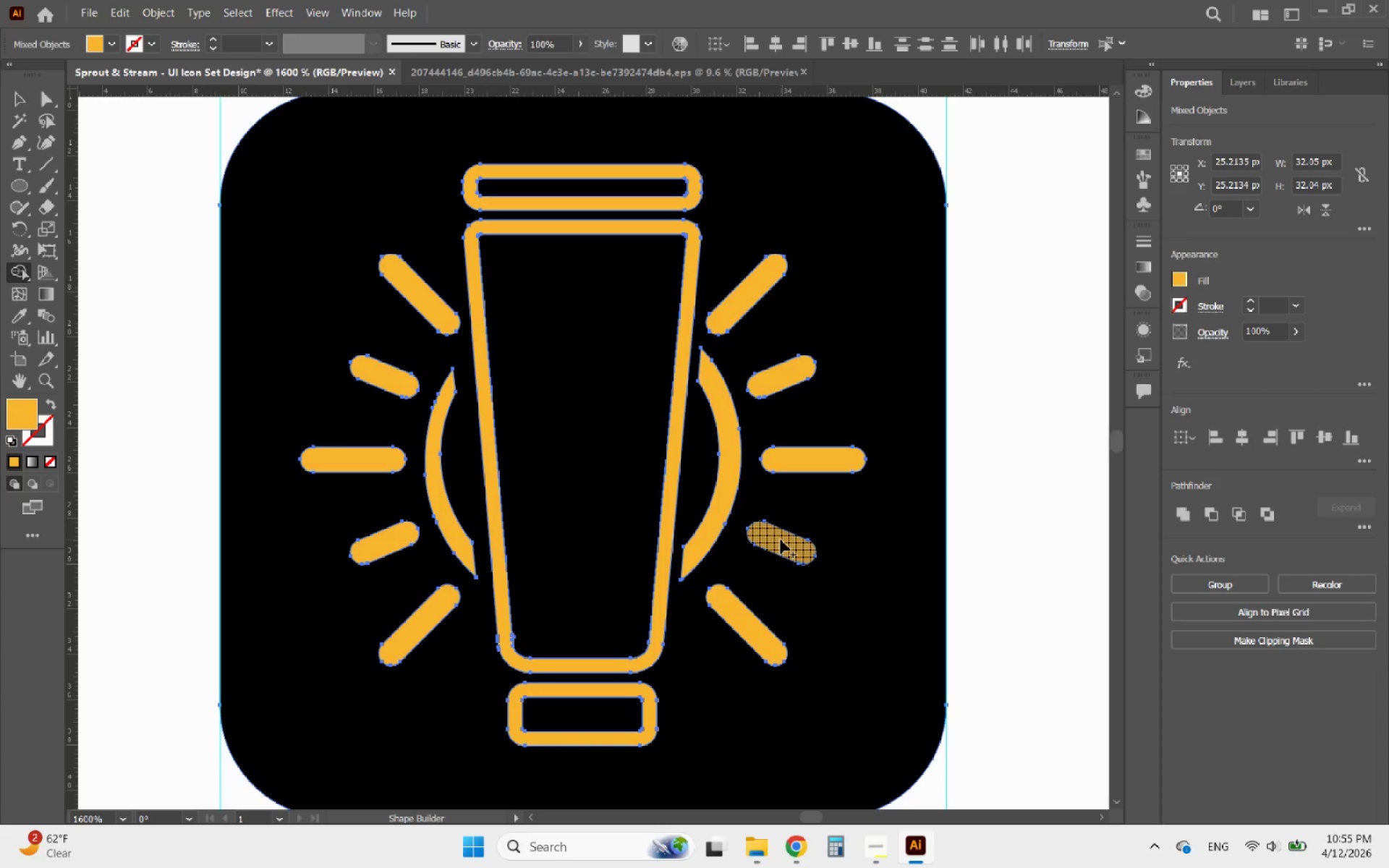 
left_click_drag(start_coordinate=[769, 540], to_coordinate=[797, 545])
 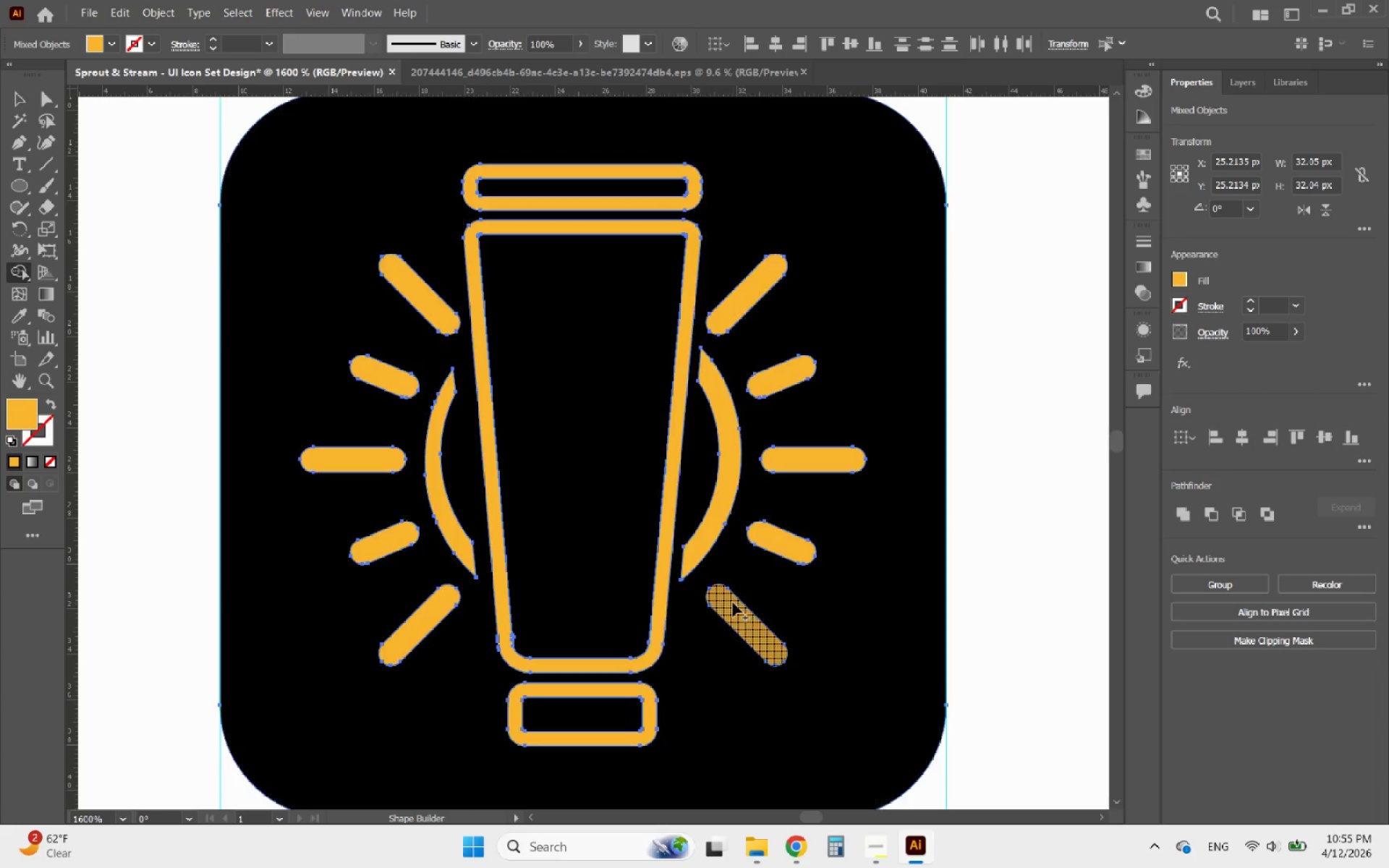 
left_click_drag(start_coordinate=[731, 603], to_coordinate=[771, 642])
 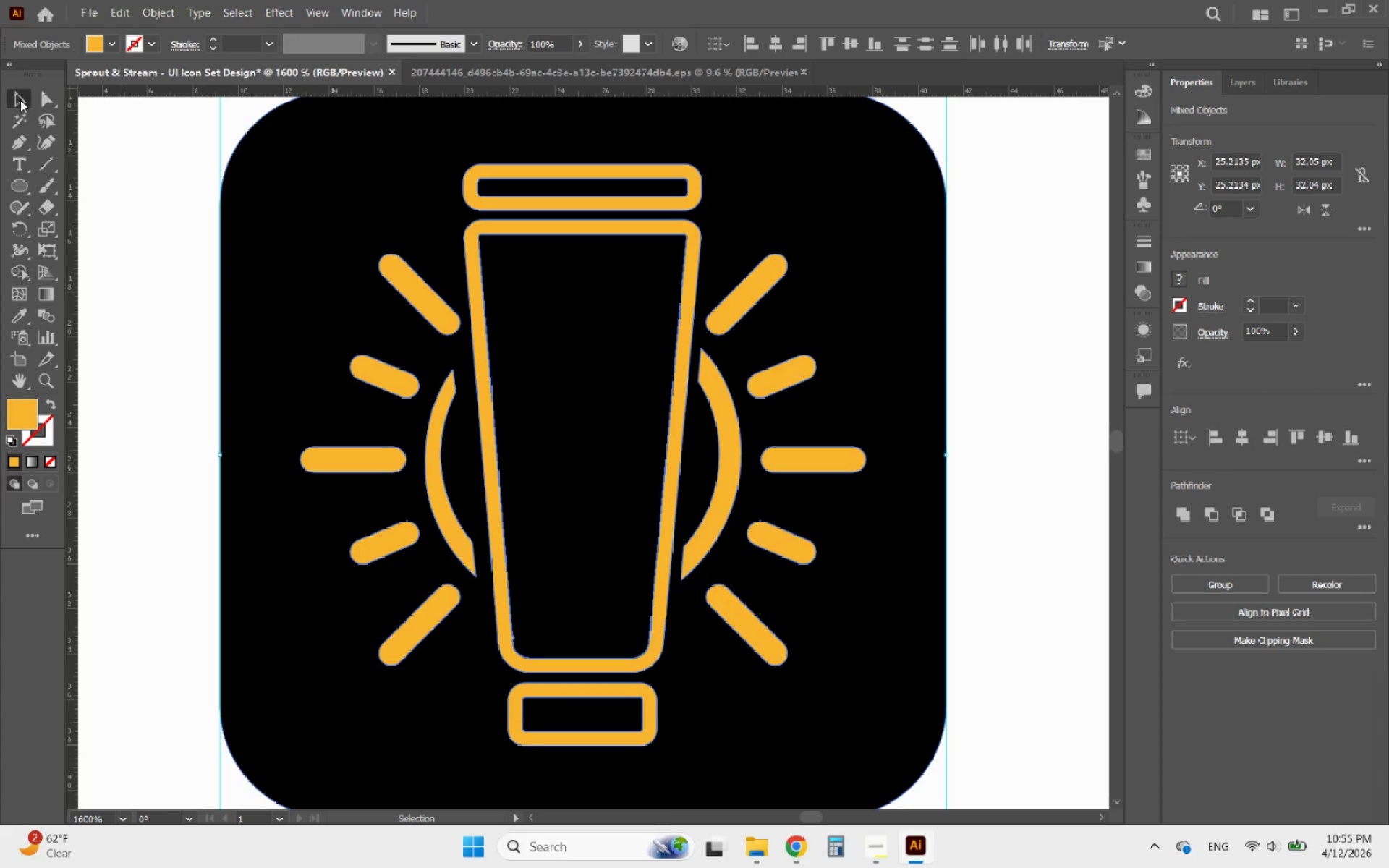 
double_click([174, 346])
 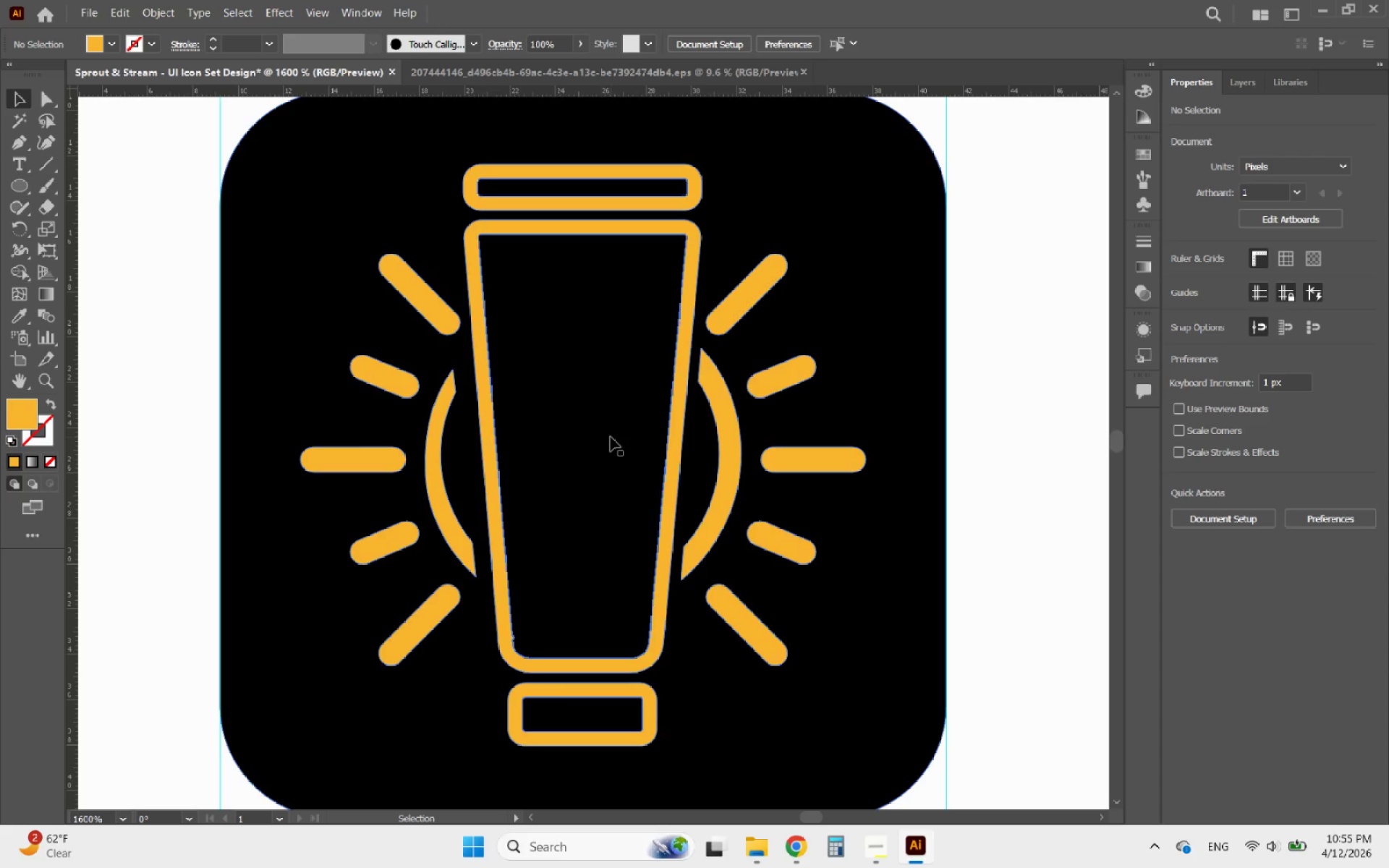 
left_click([611, 437])
 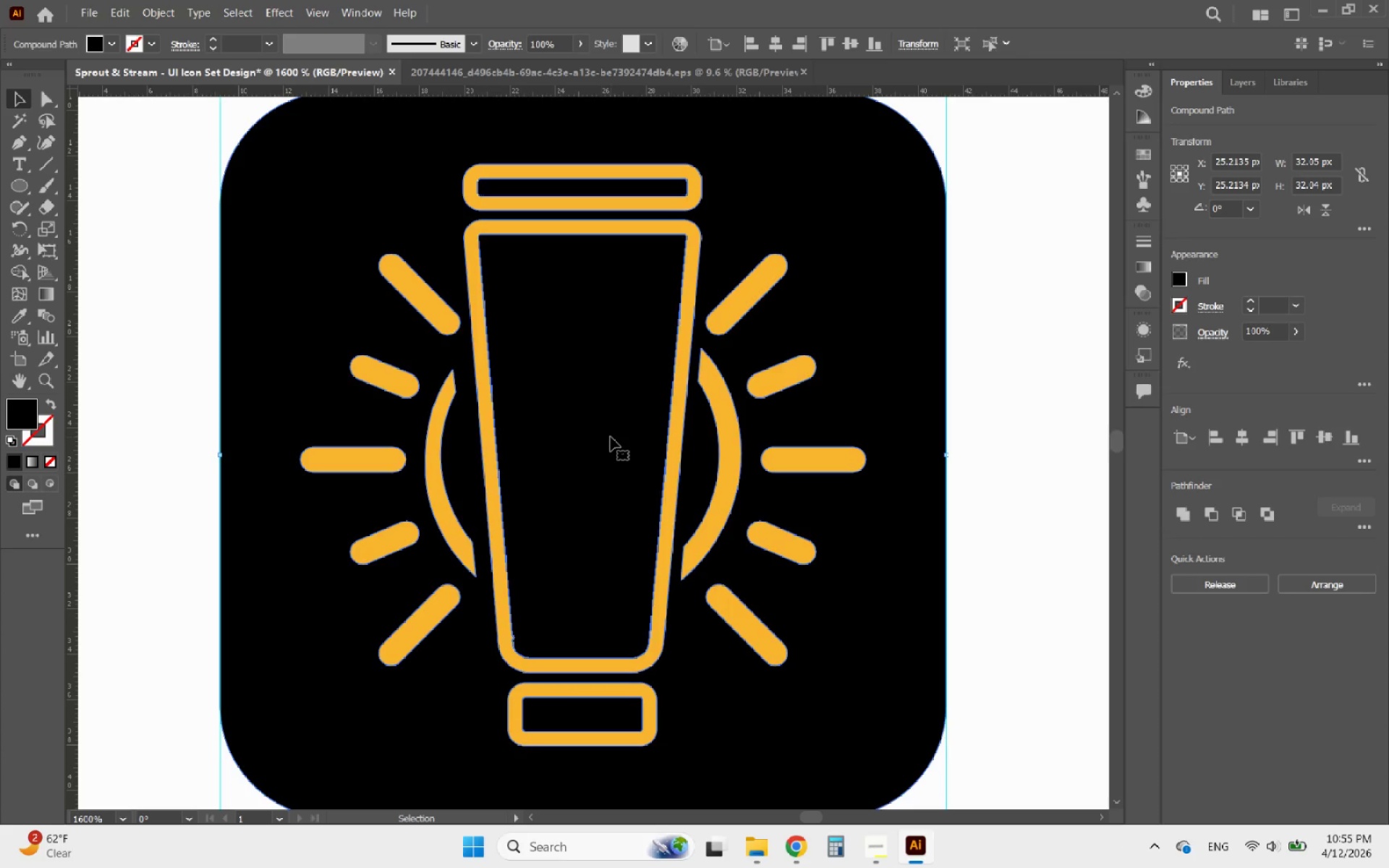 
double_click([611, 437])
 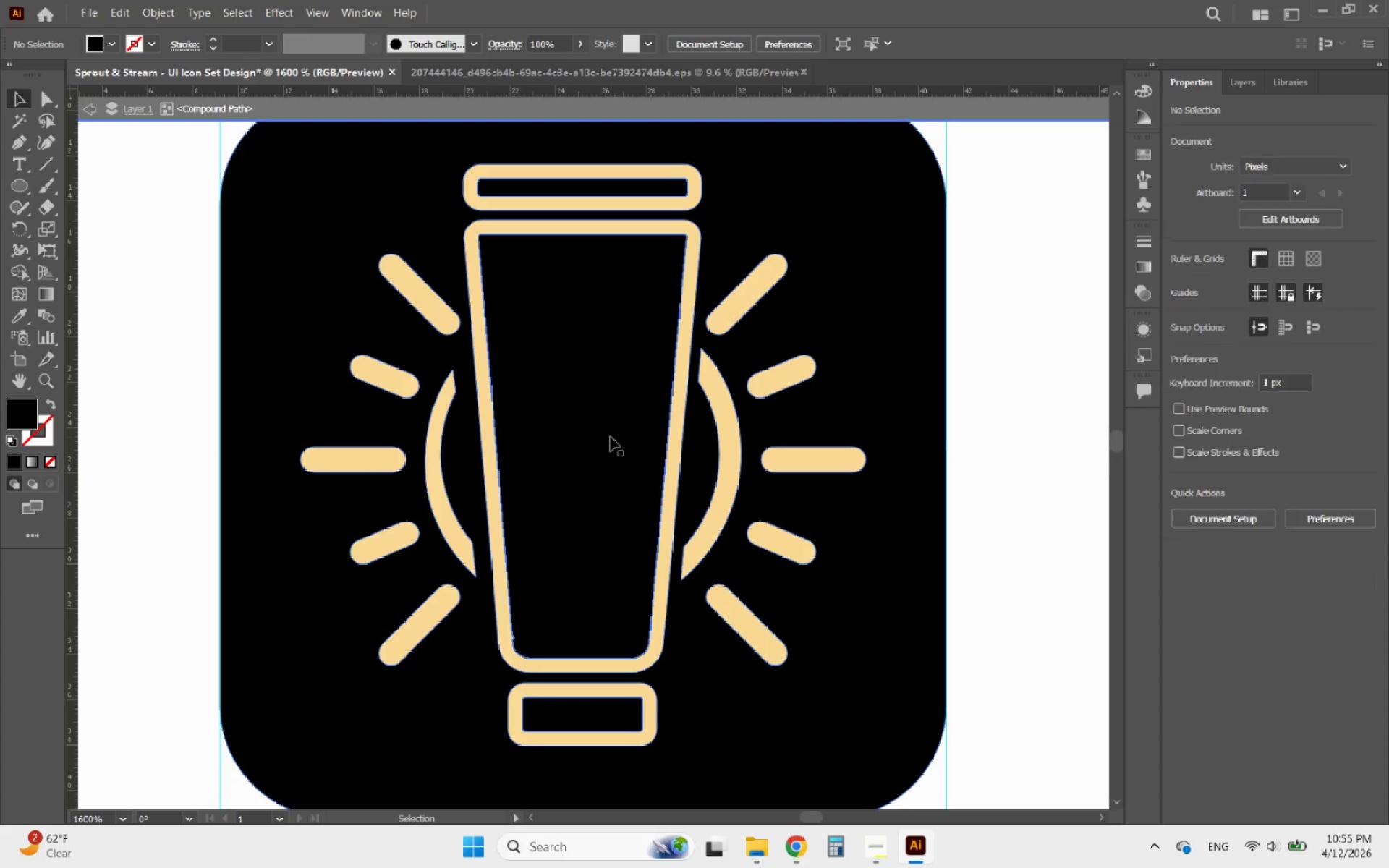 
triple_click([611, 437])
 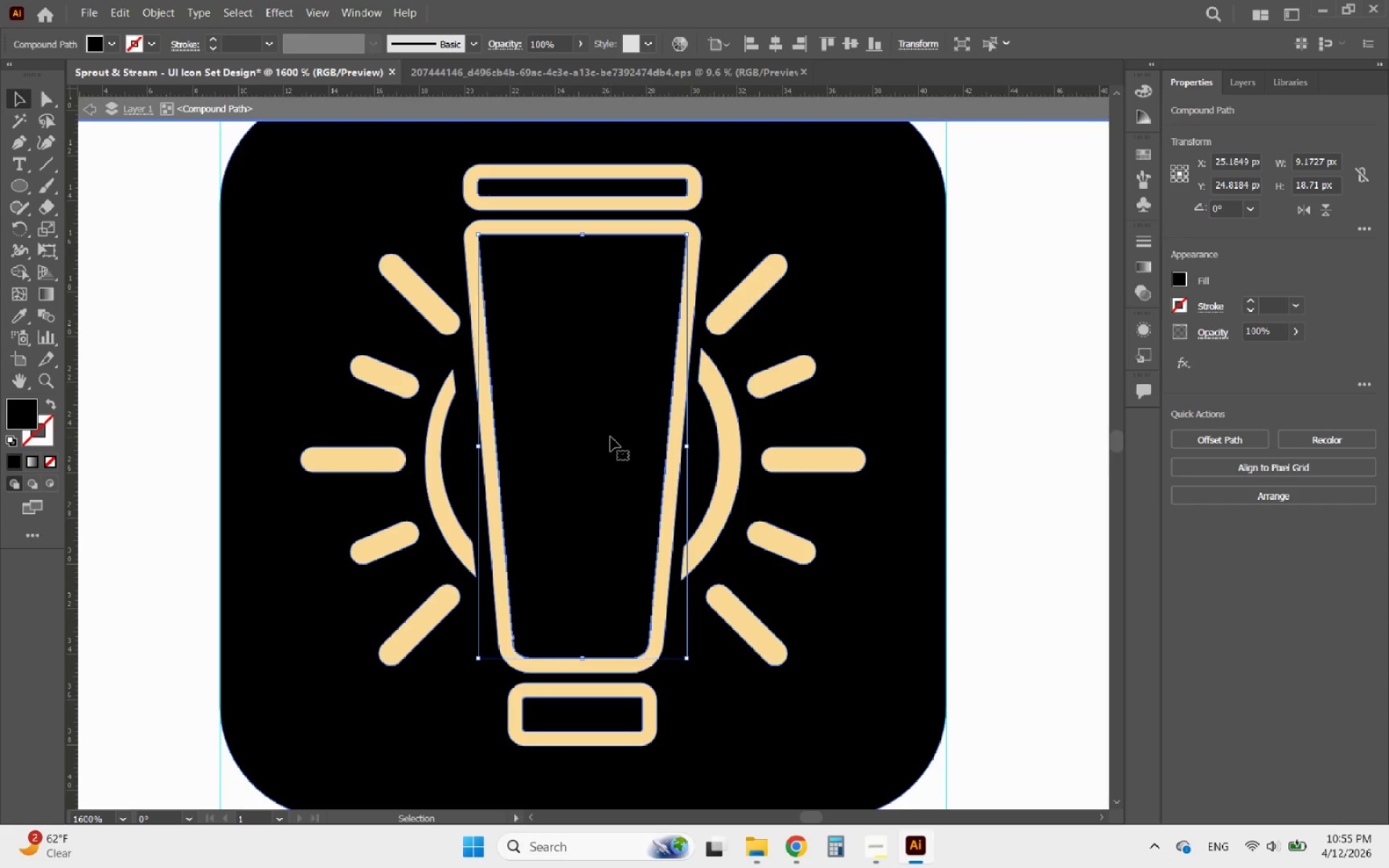 
key(Delete)
 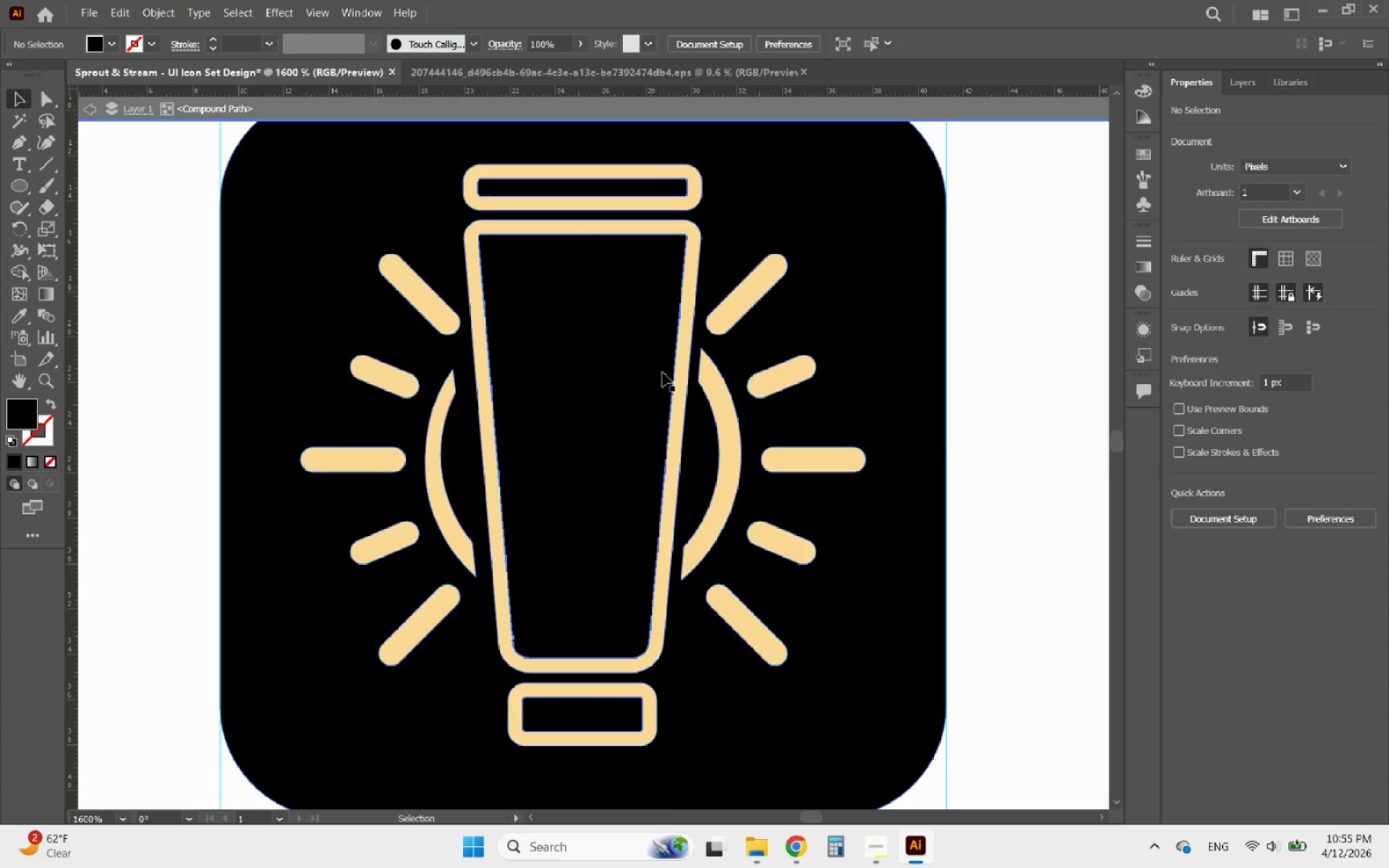 
left_click([657, 370])
 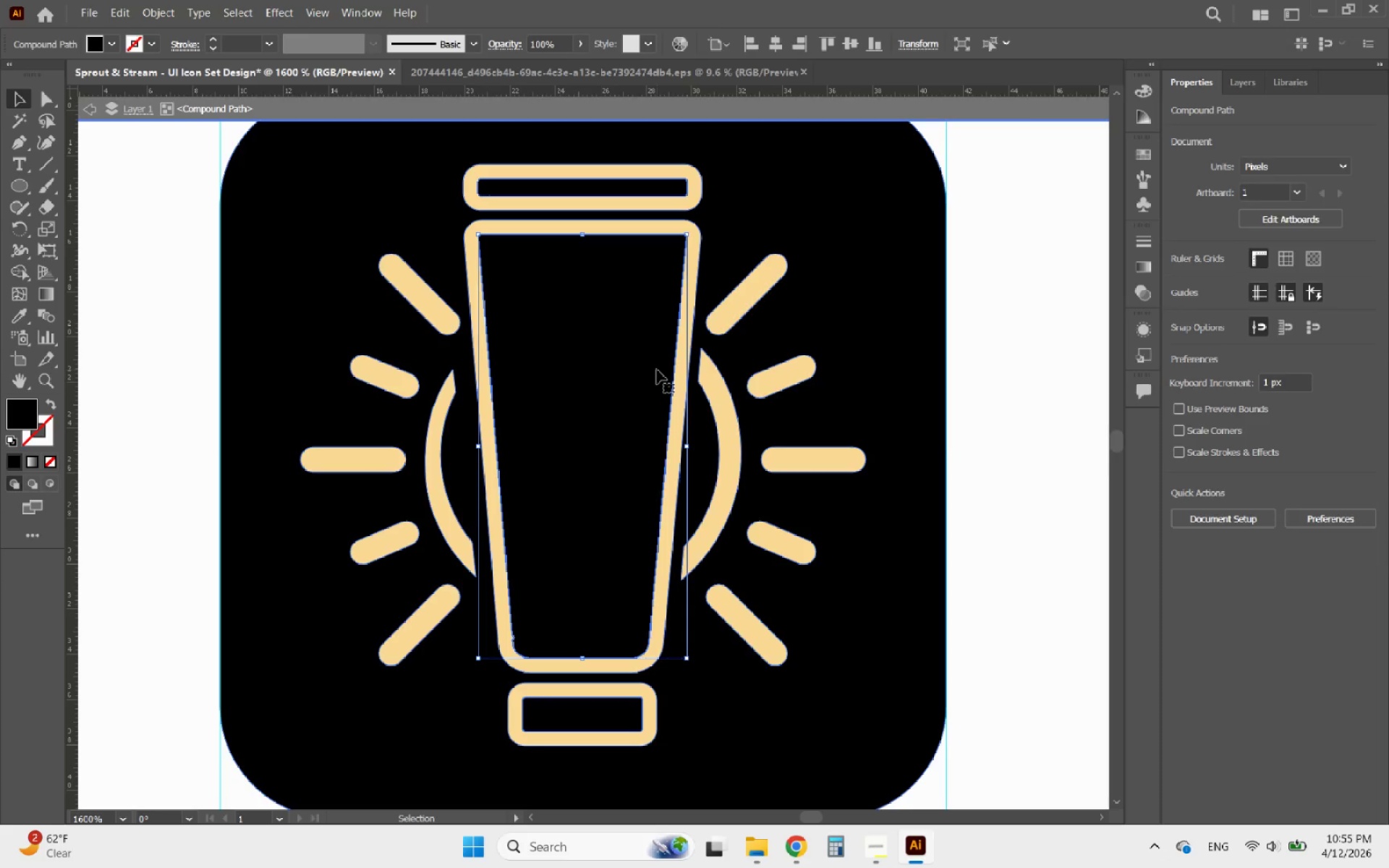 
key(Delete)
 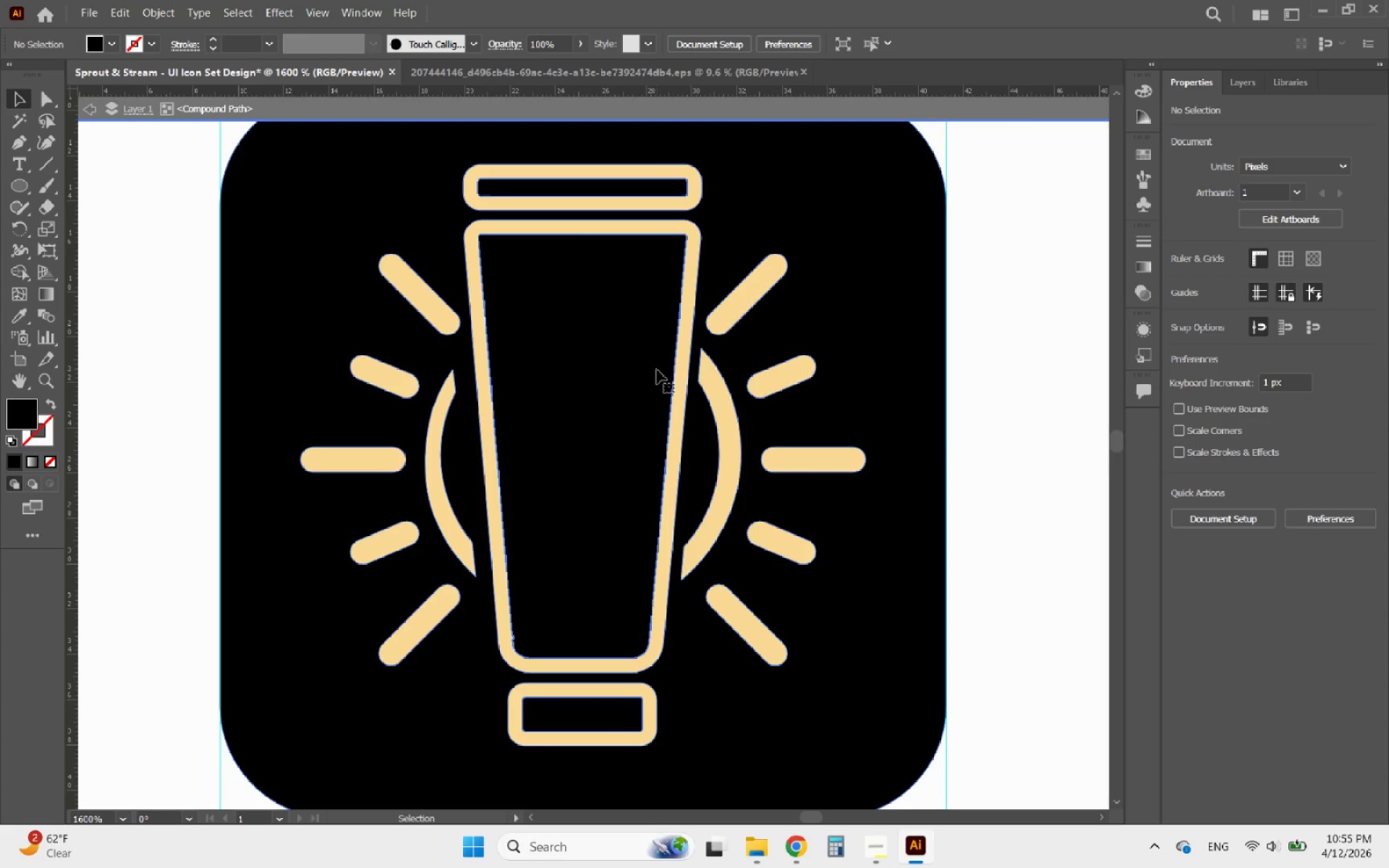 
left_click([657, 370])
 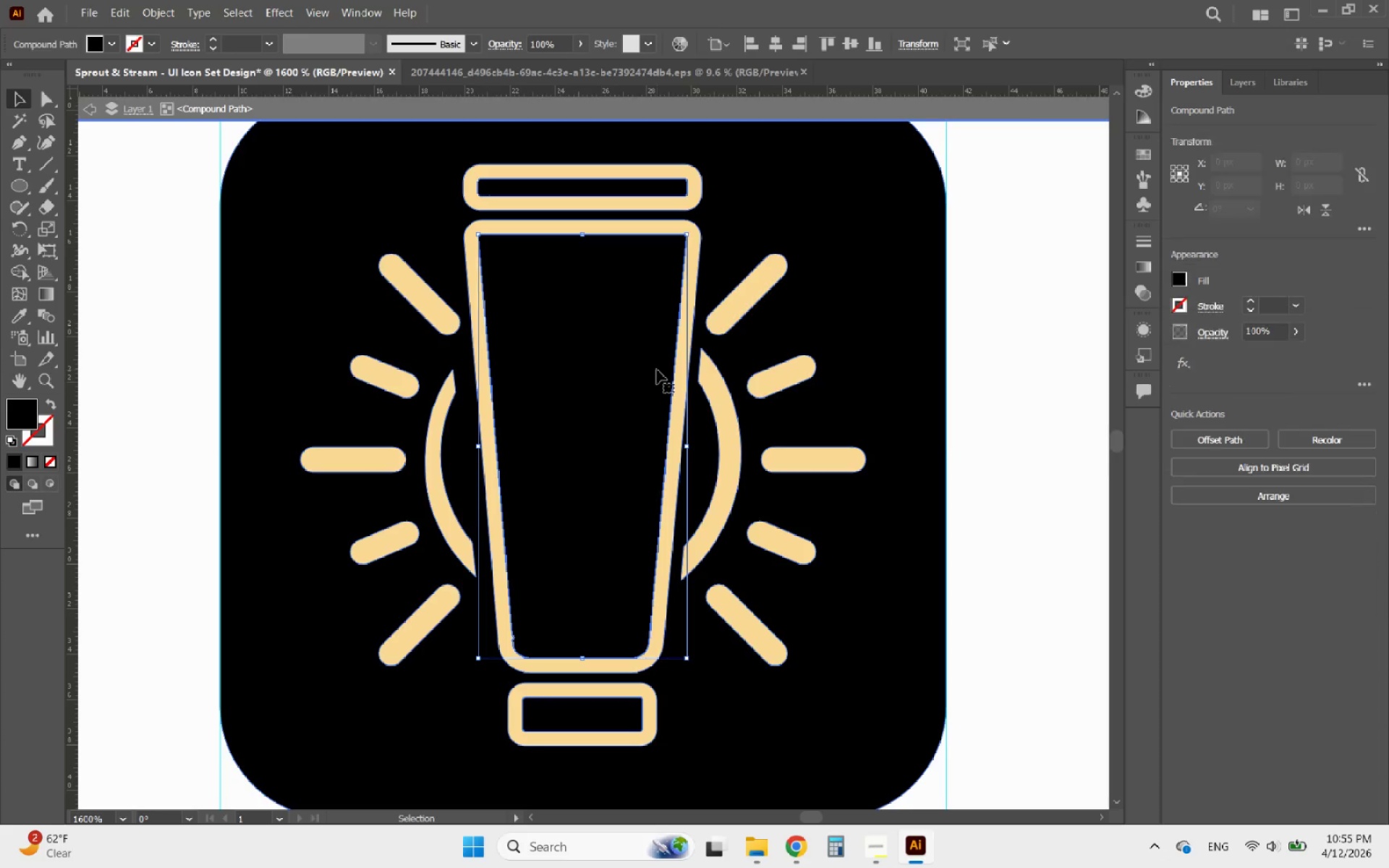 
key(Delete)
 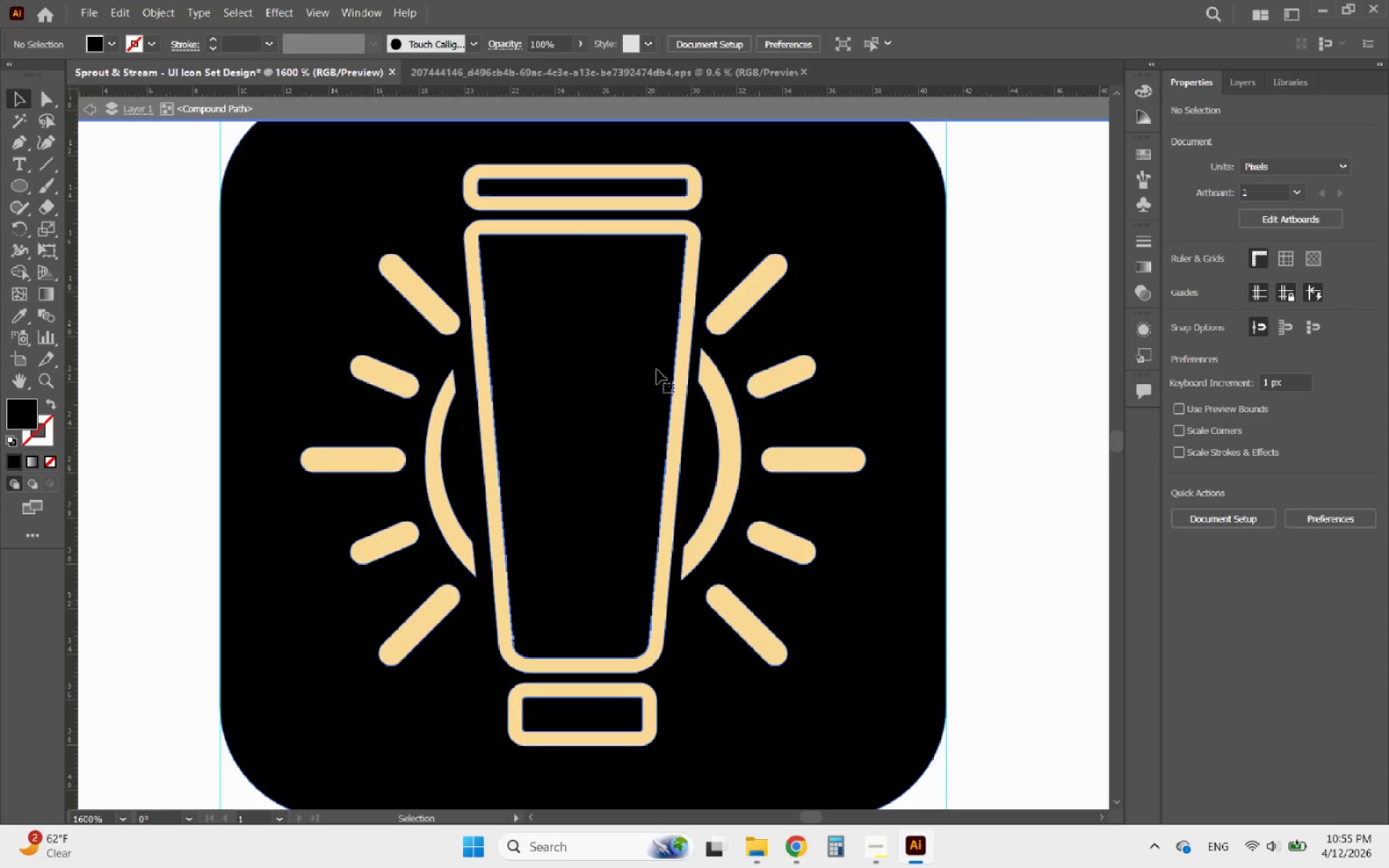 
left_click([657, 370])
 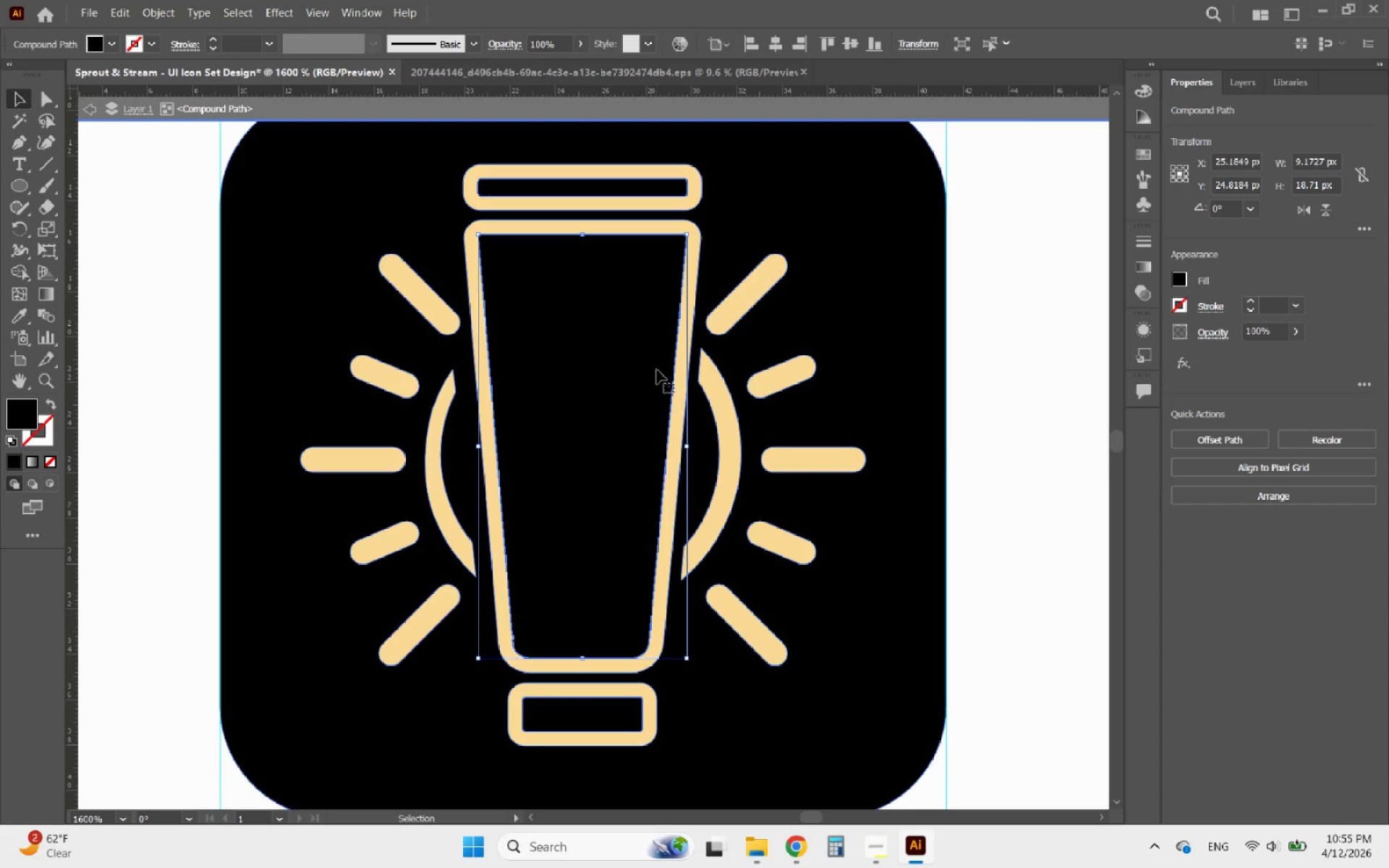 
key(Delete)
 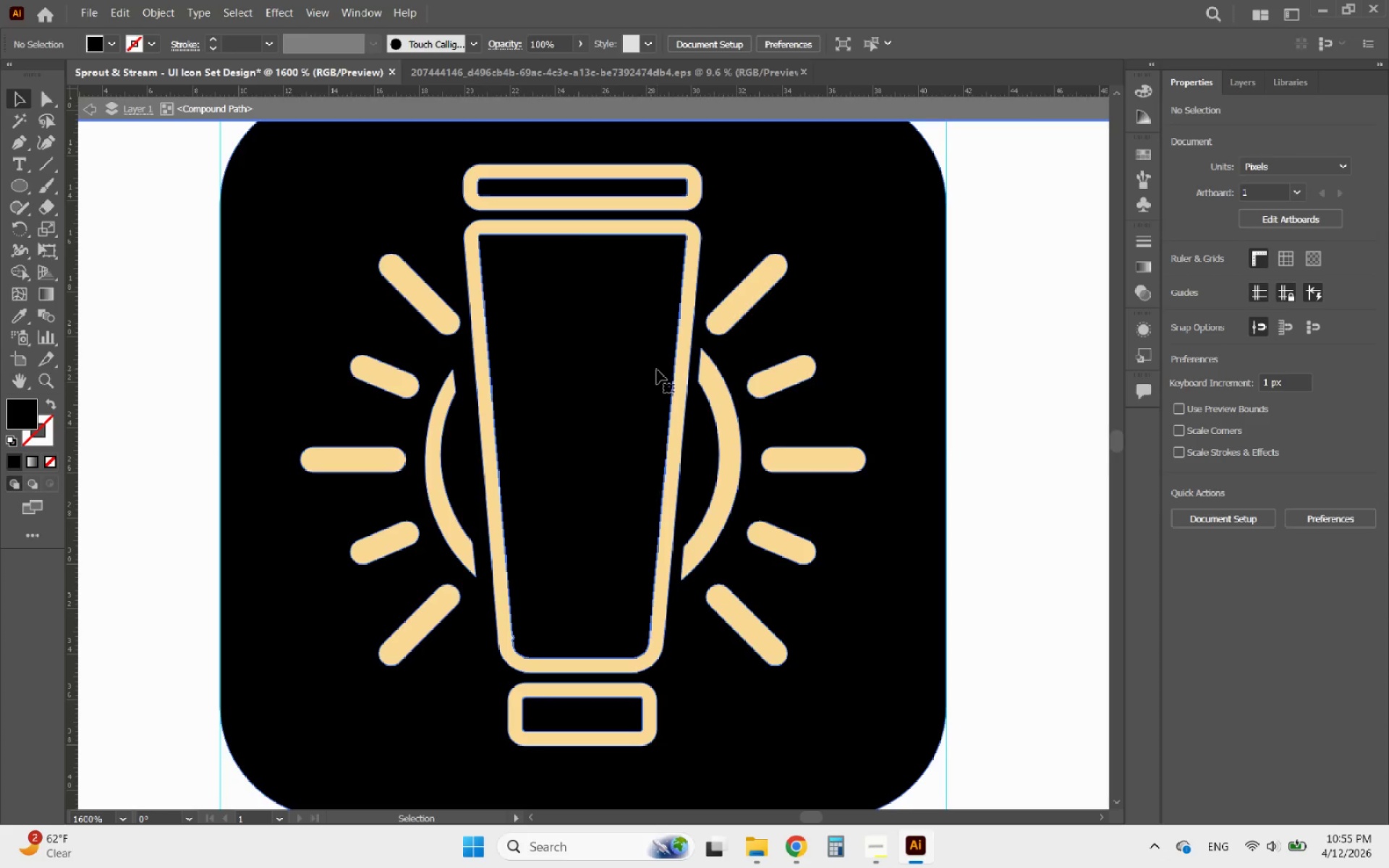 
left_click([657, 370])
 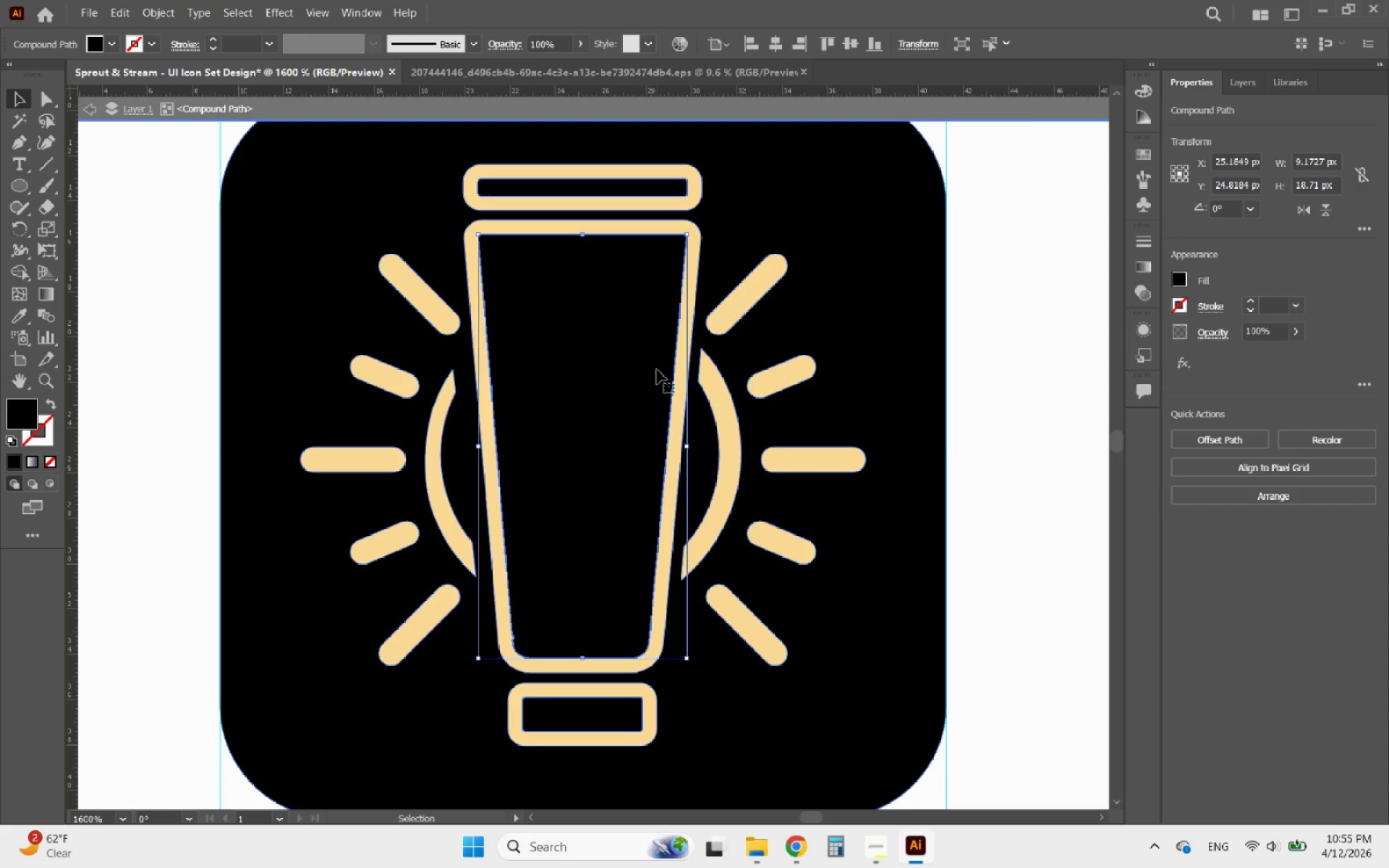 
key(Delete)
 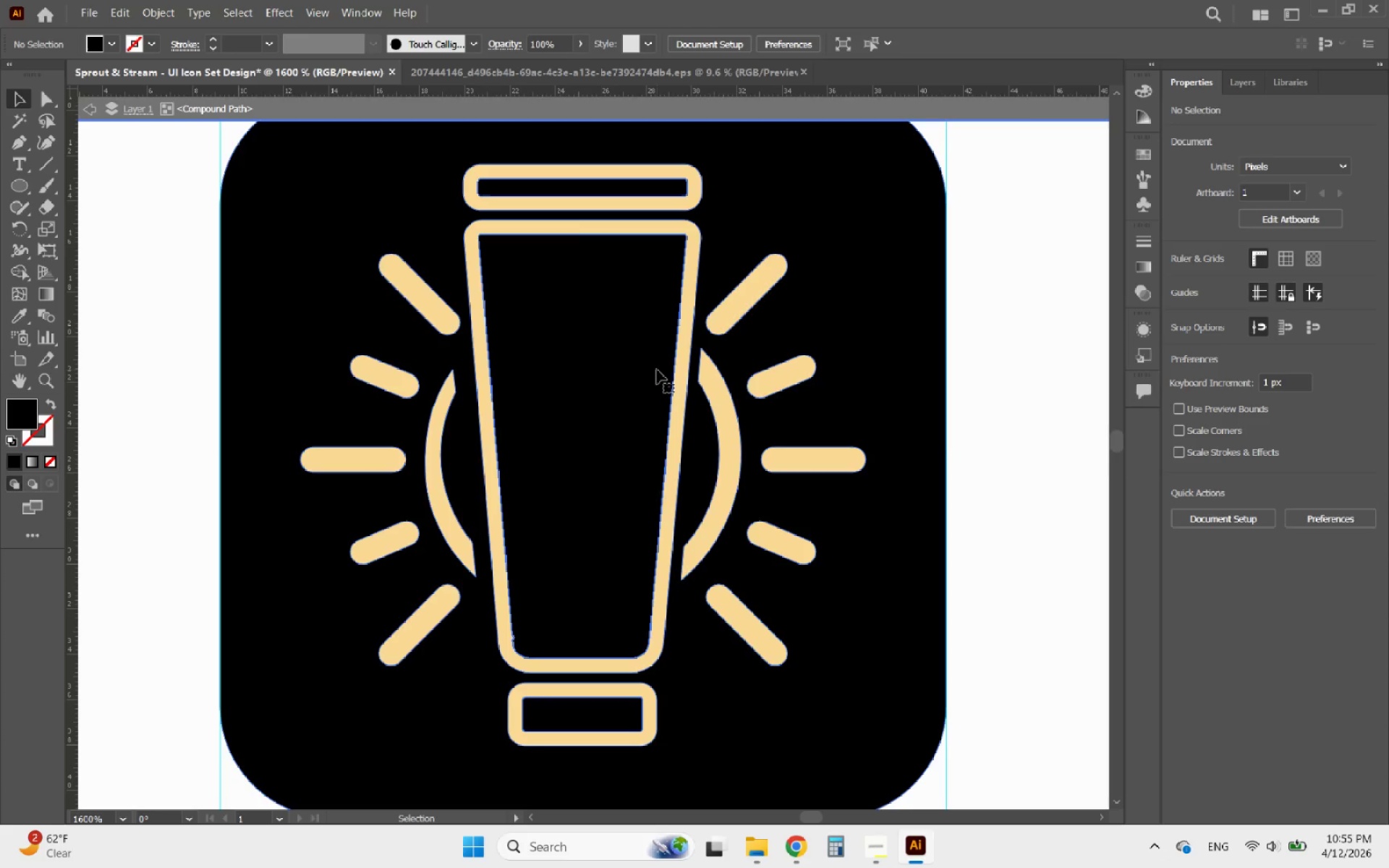 
hold_key(key=AltLeft, duration=0.41)
scroll: coordinate [591, 425], scroll_direction: down, amount: 3.0
 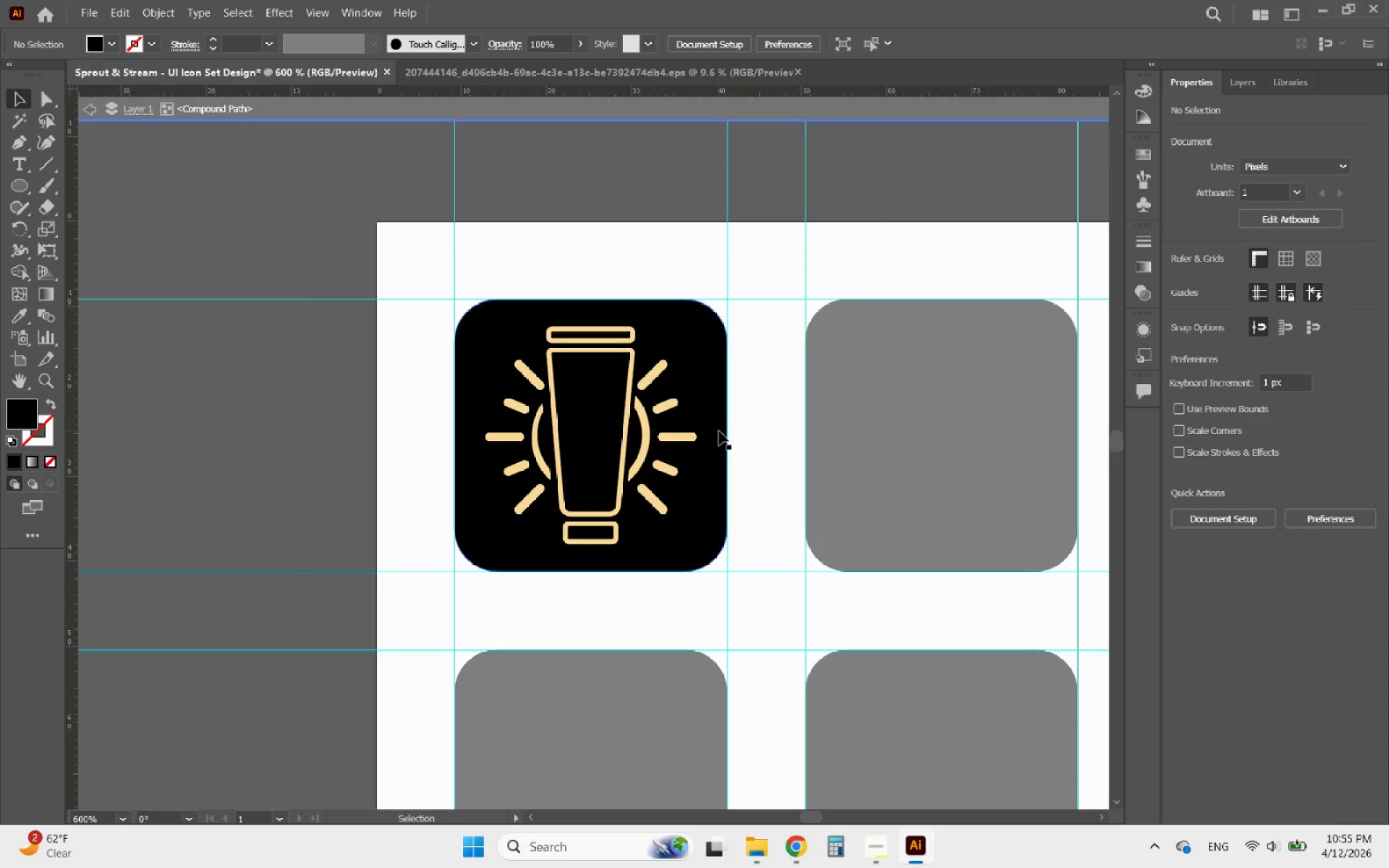 
double_click([719, 431])
 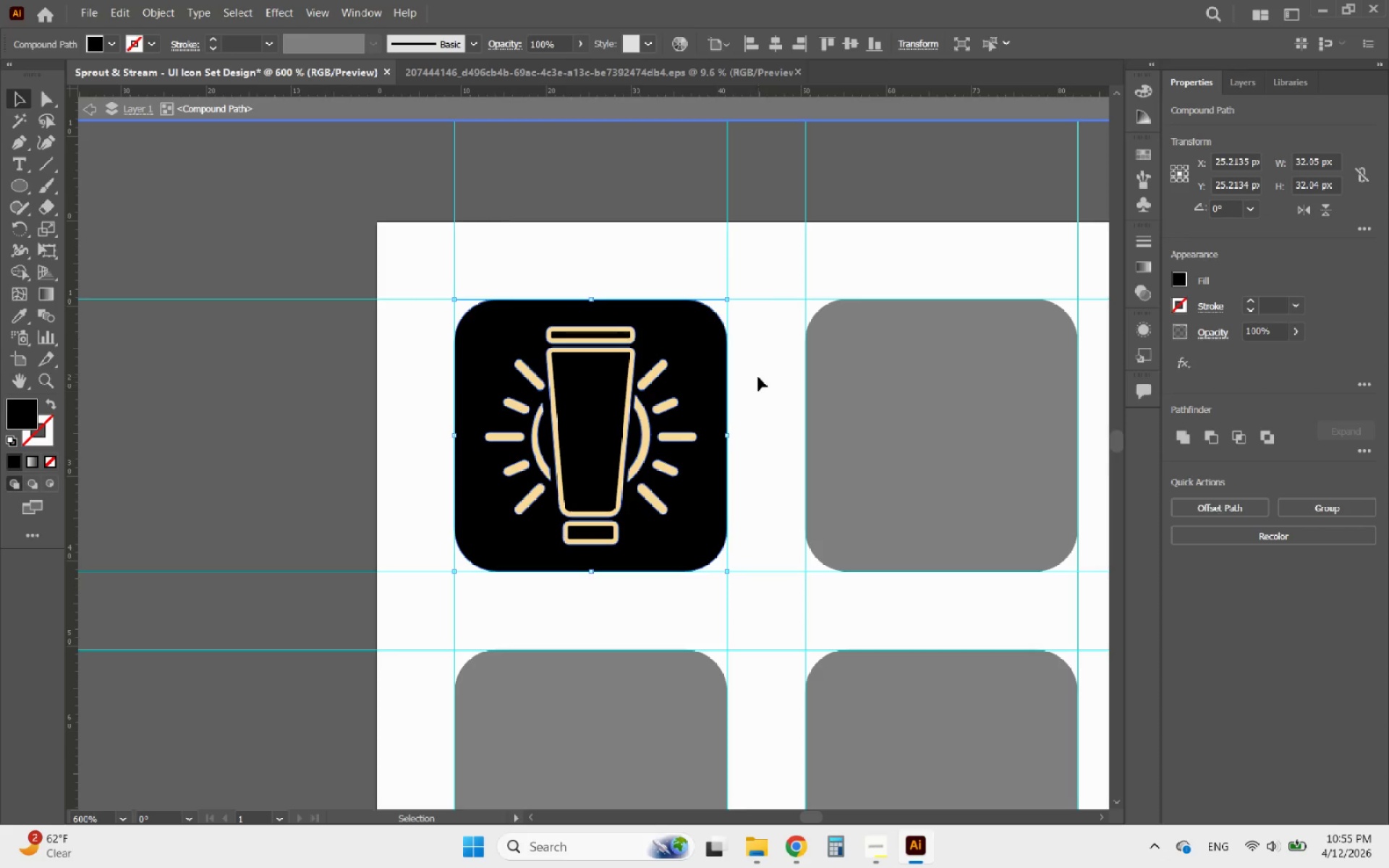 
left_click([759, 376])
 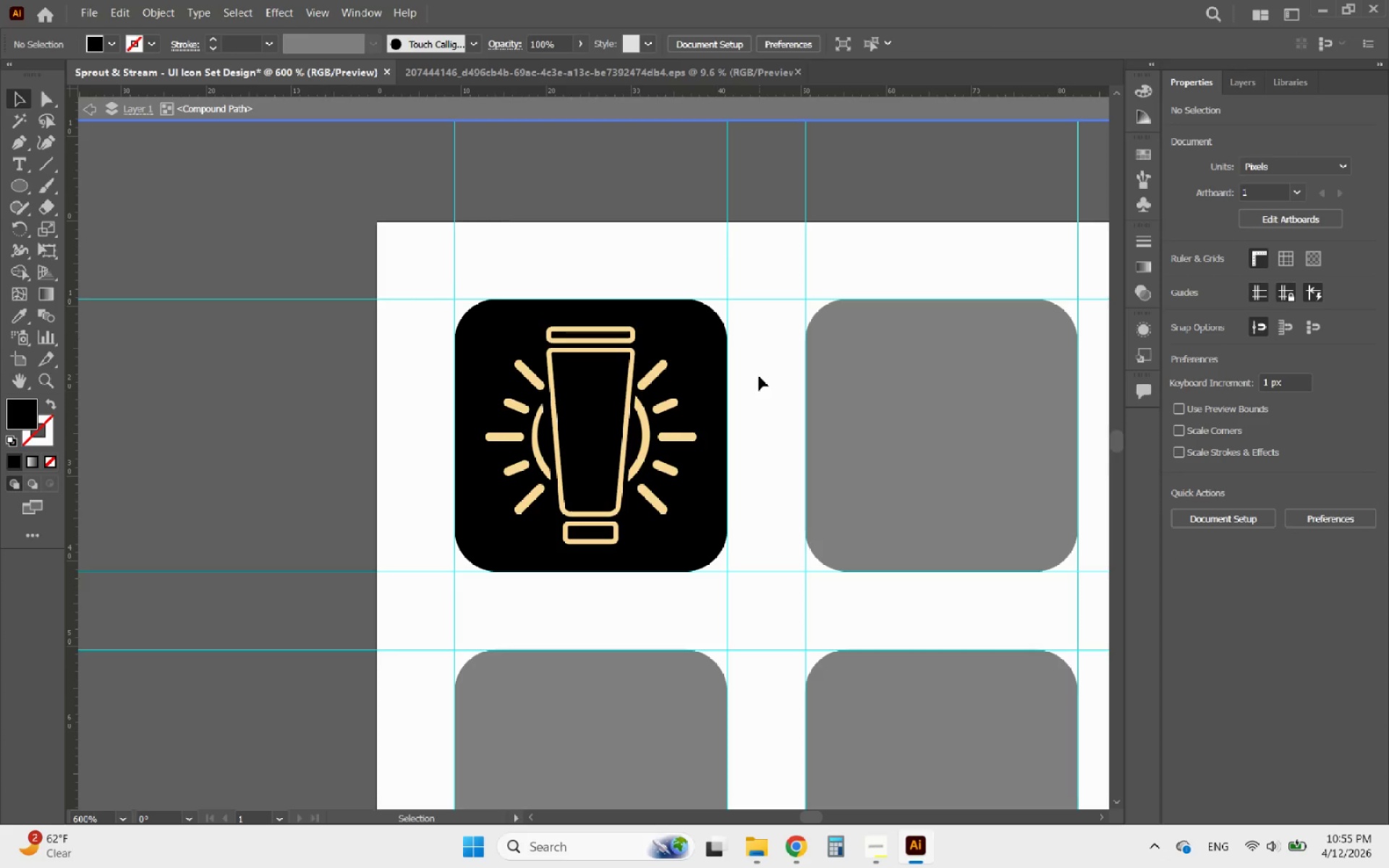 
double_click([759, 376])
 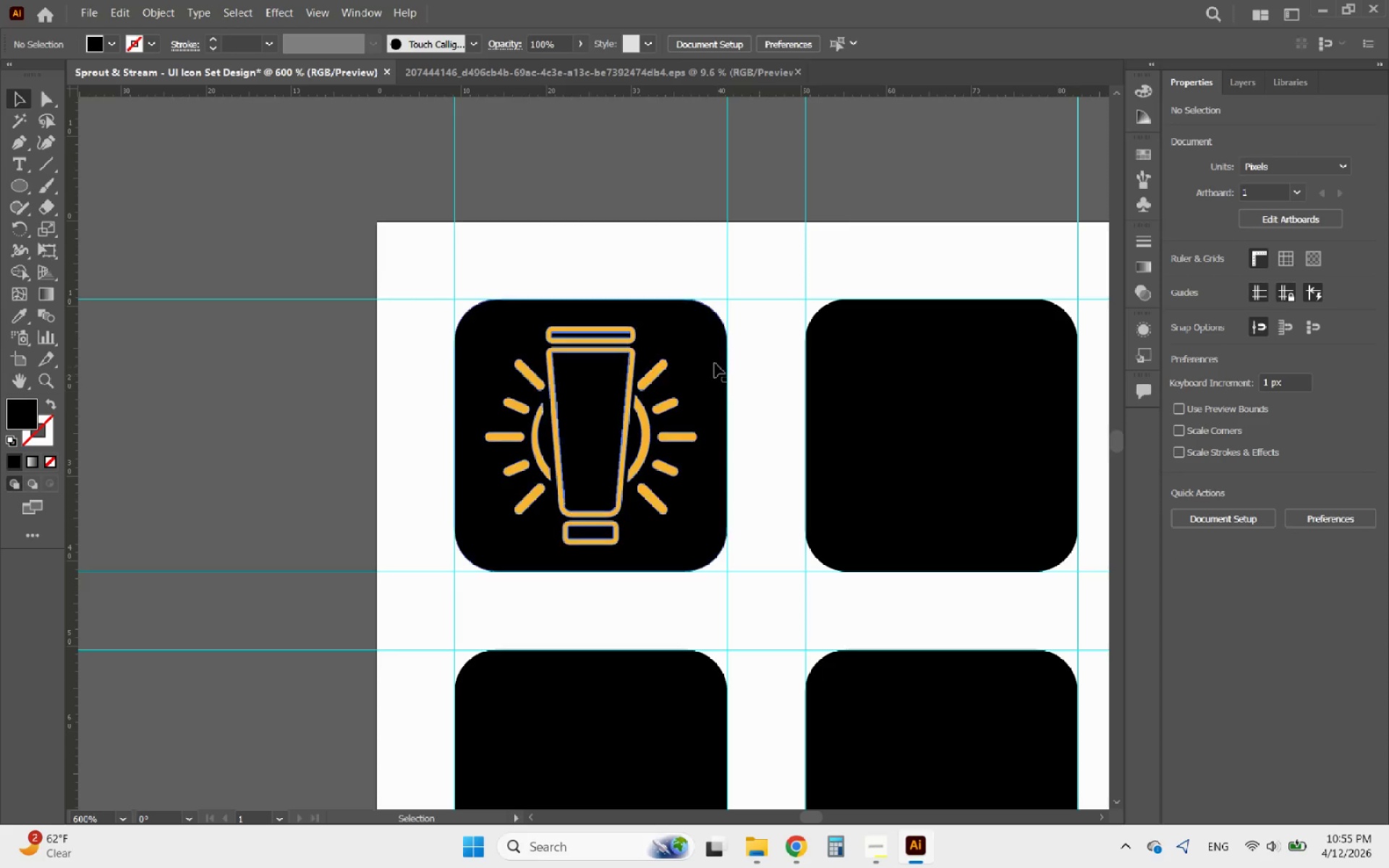 
left_click([691, 346])
 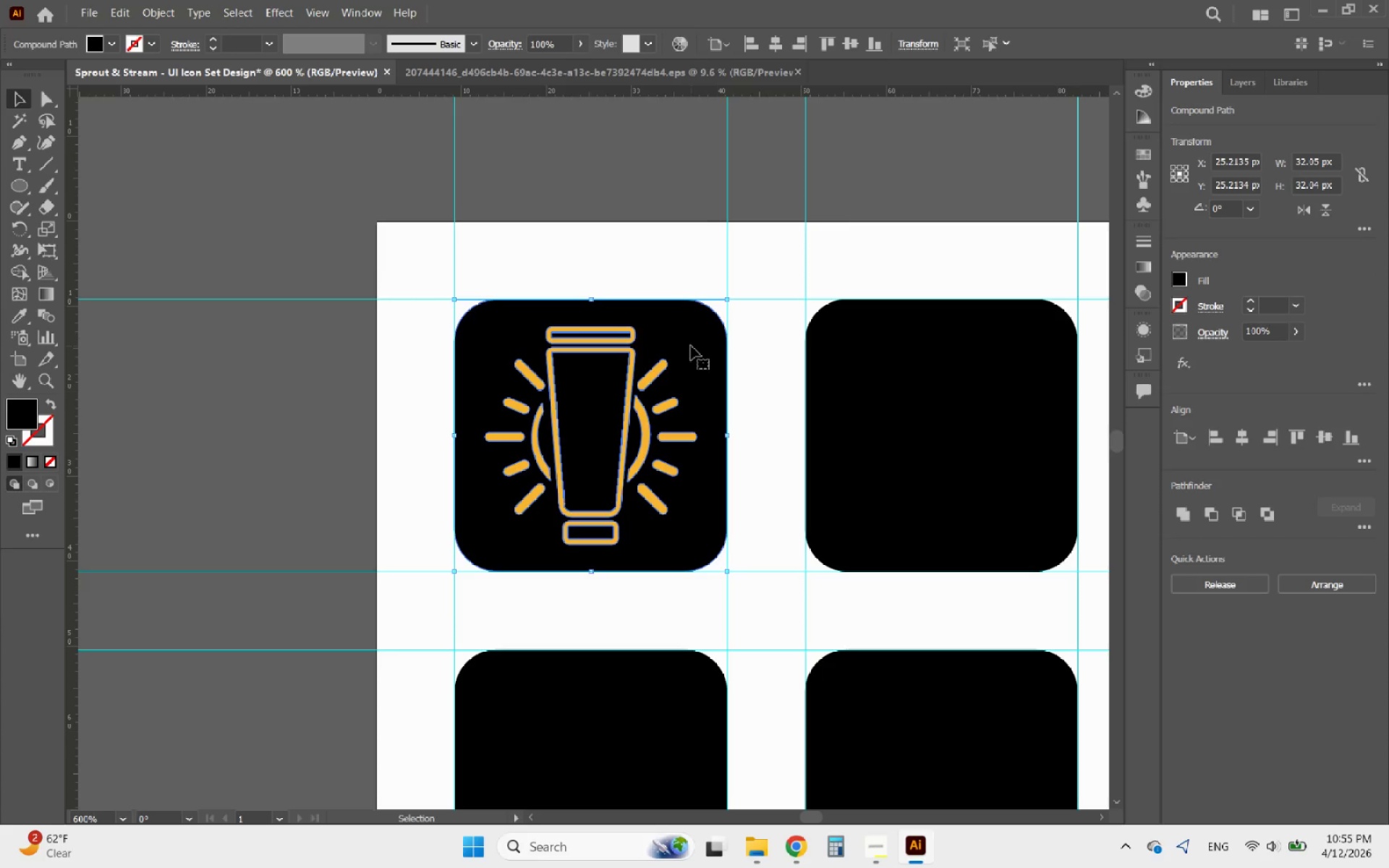 
left_click_drag(start_coordinate=[691, 346], to_coordinate=[603, 415])
 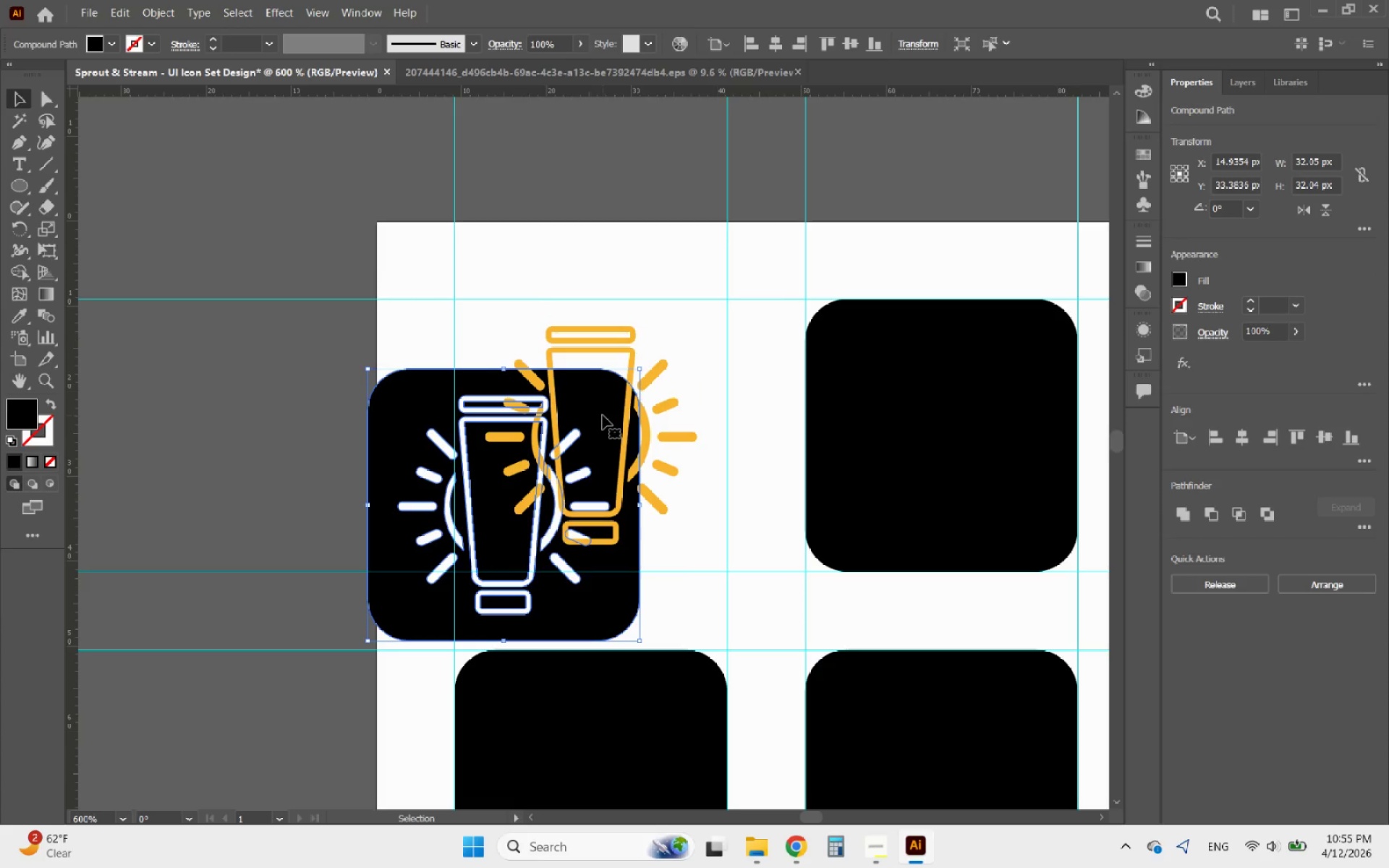 
key(Control+ControlLeft)
 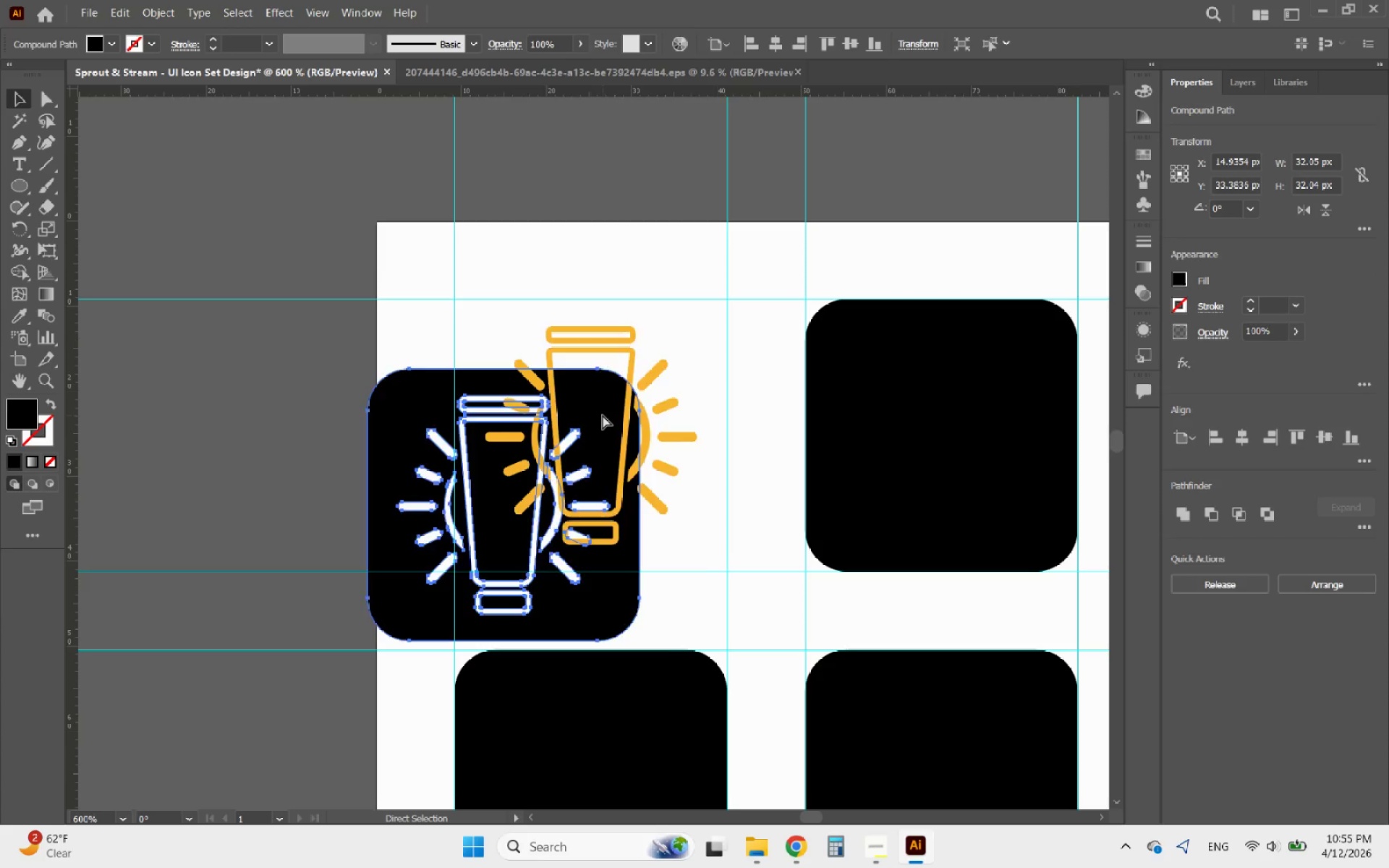 
key(Control+Z)
 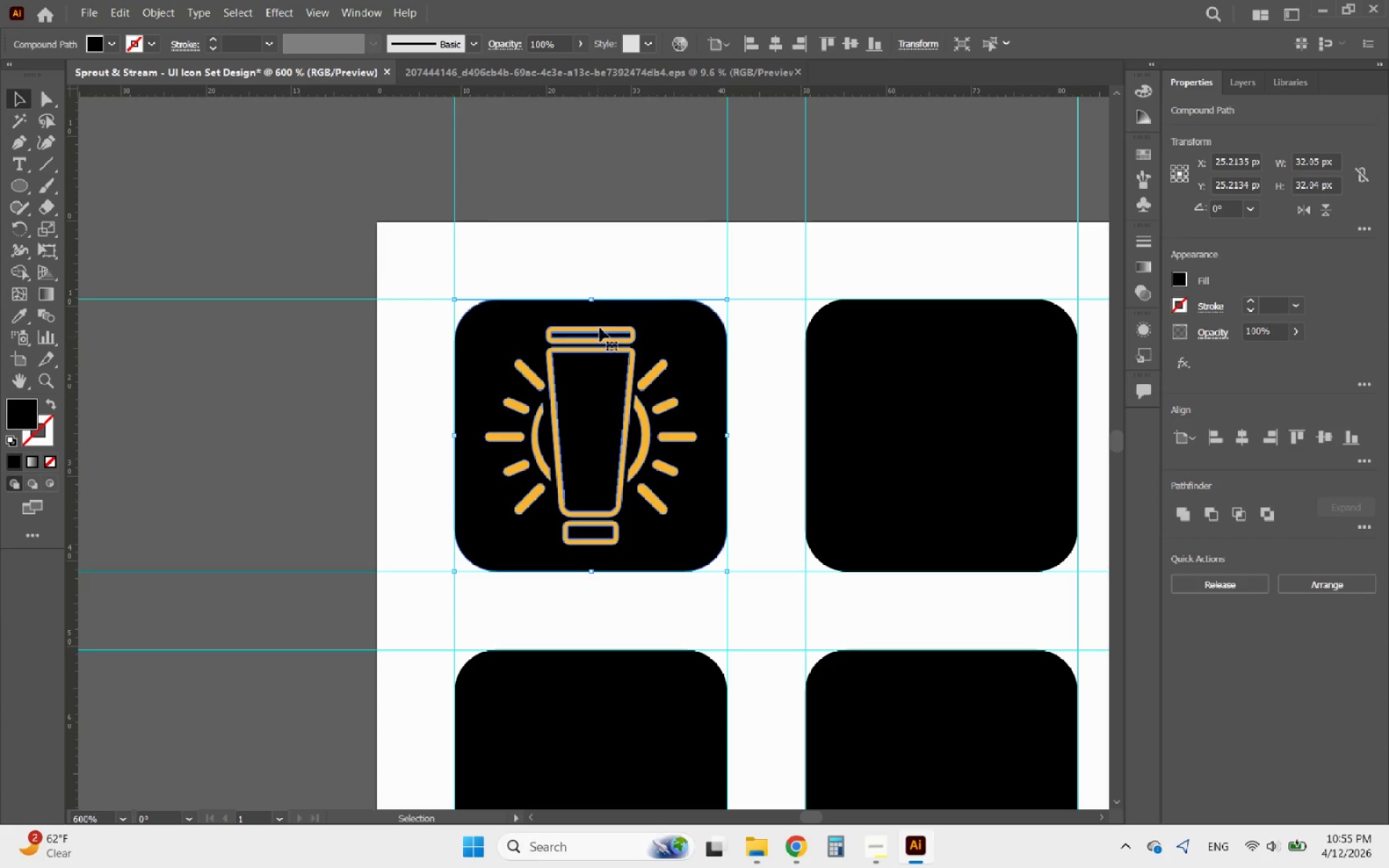 
left_click([618, 246])
 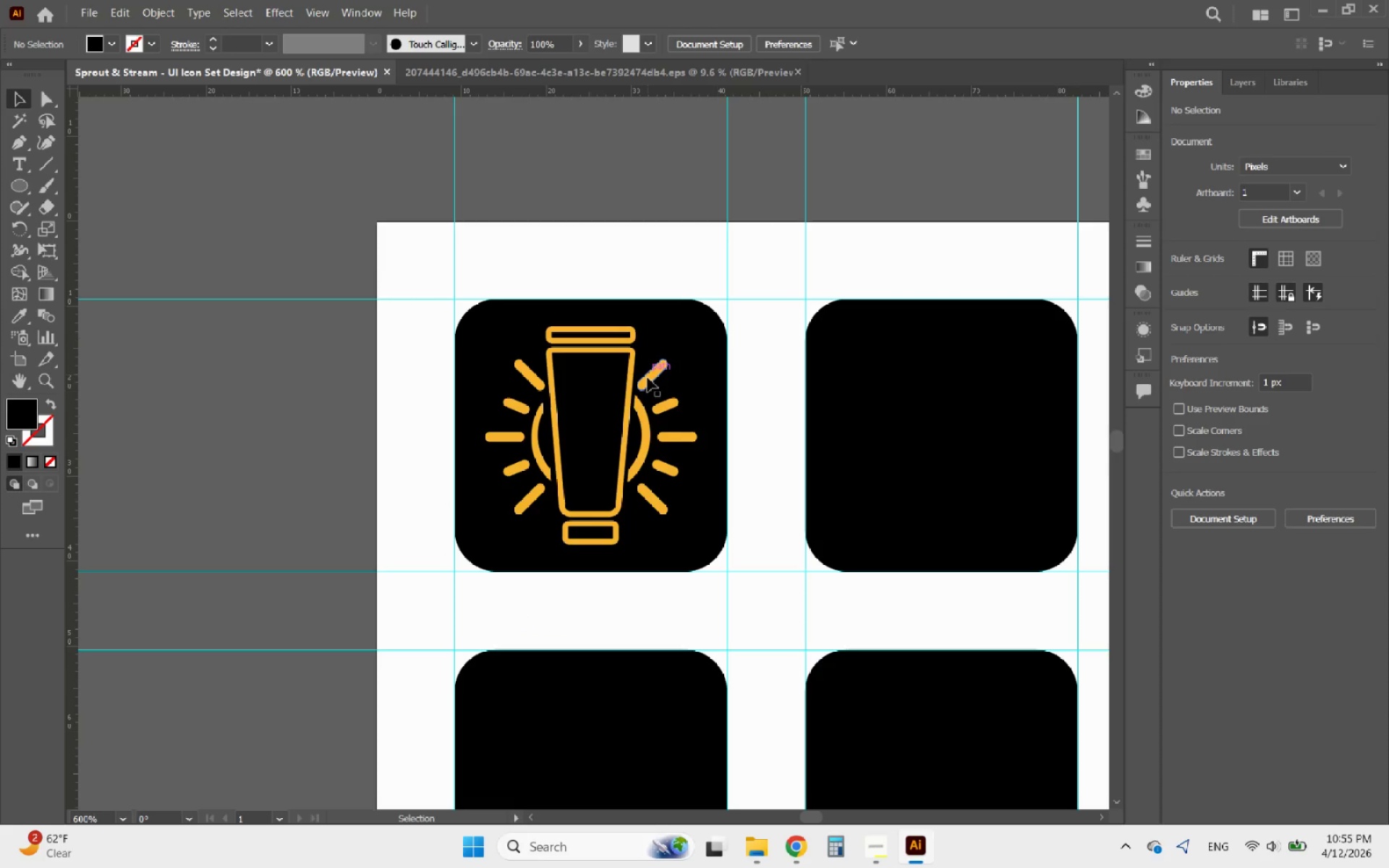 
left_click([650, 380])
 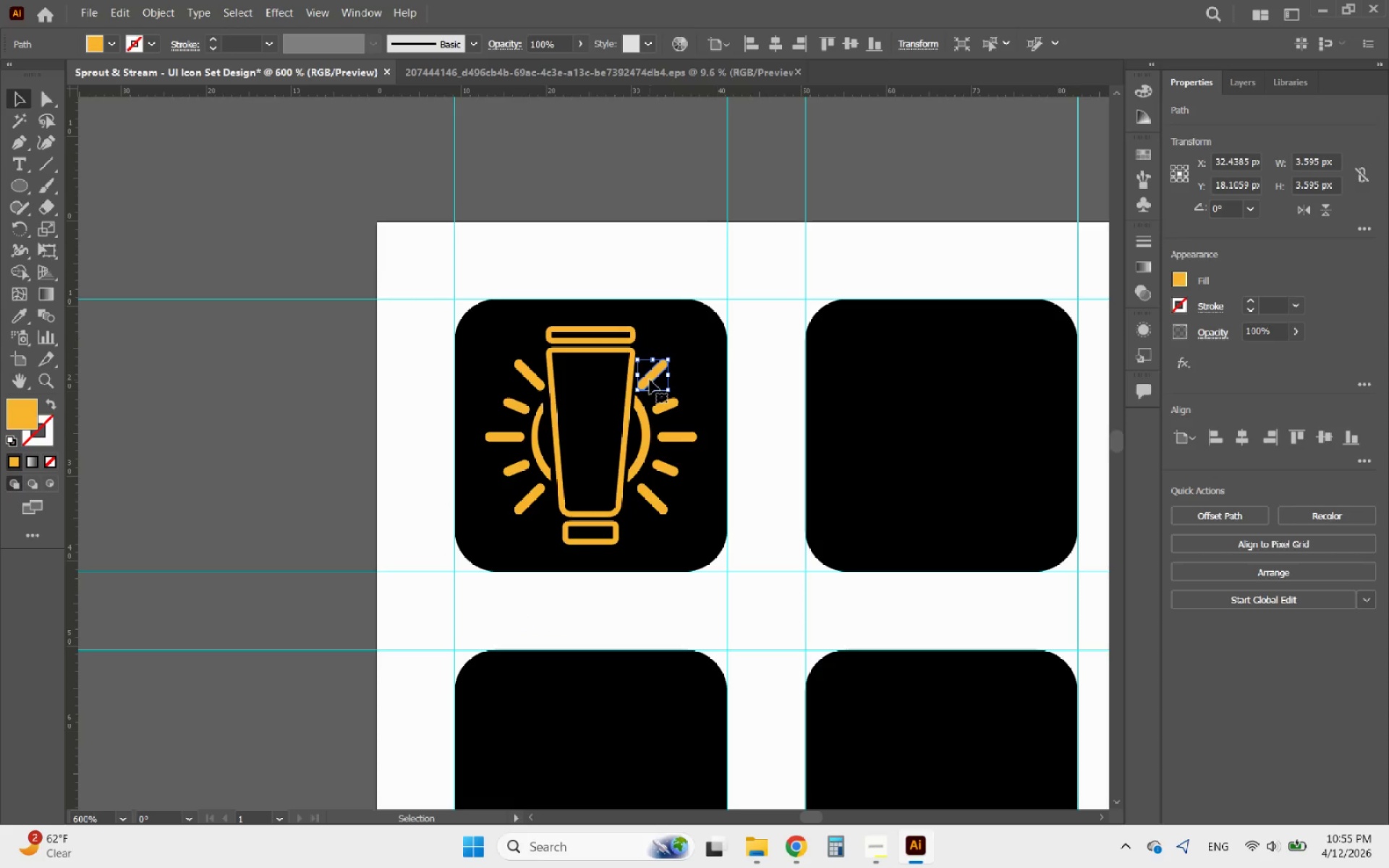 
key(Delete)
 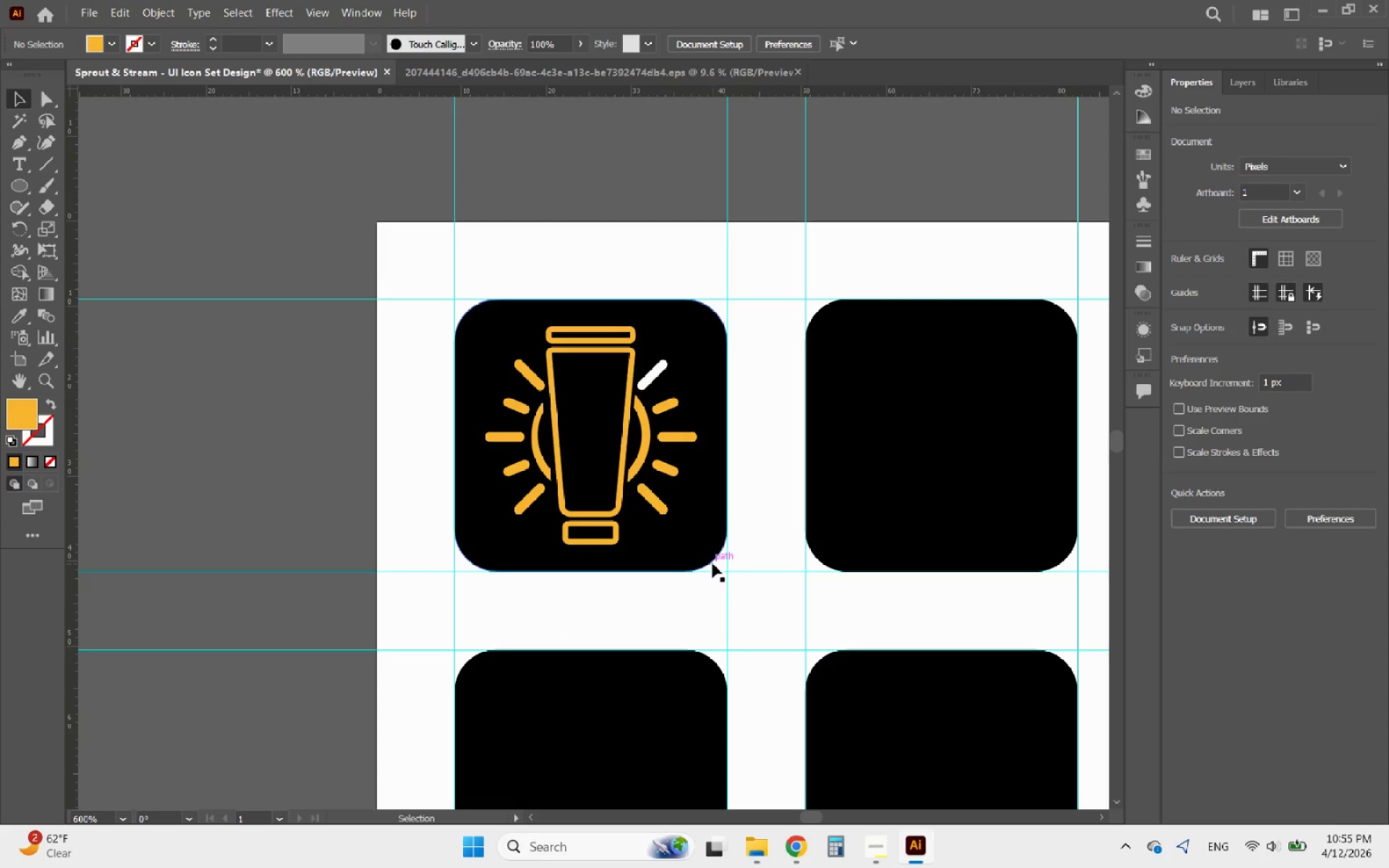 
left_click_drag(start_coordinate=[747, 599], to_coordinate=[456, 286])
 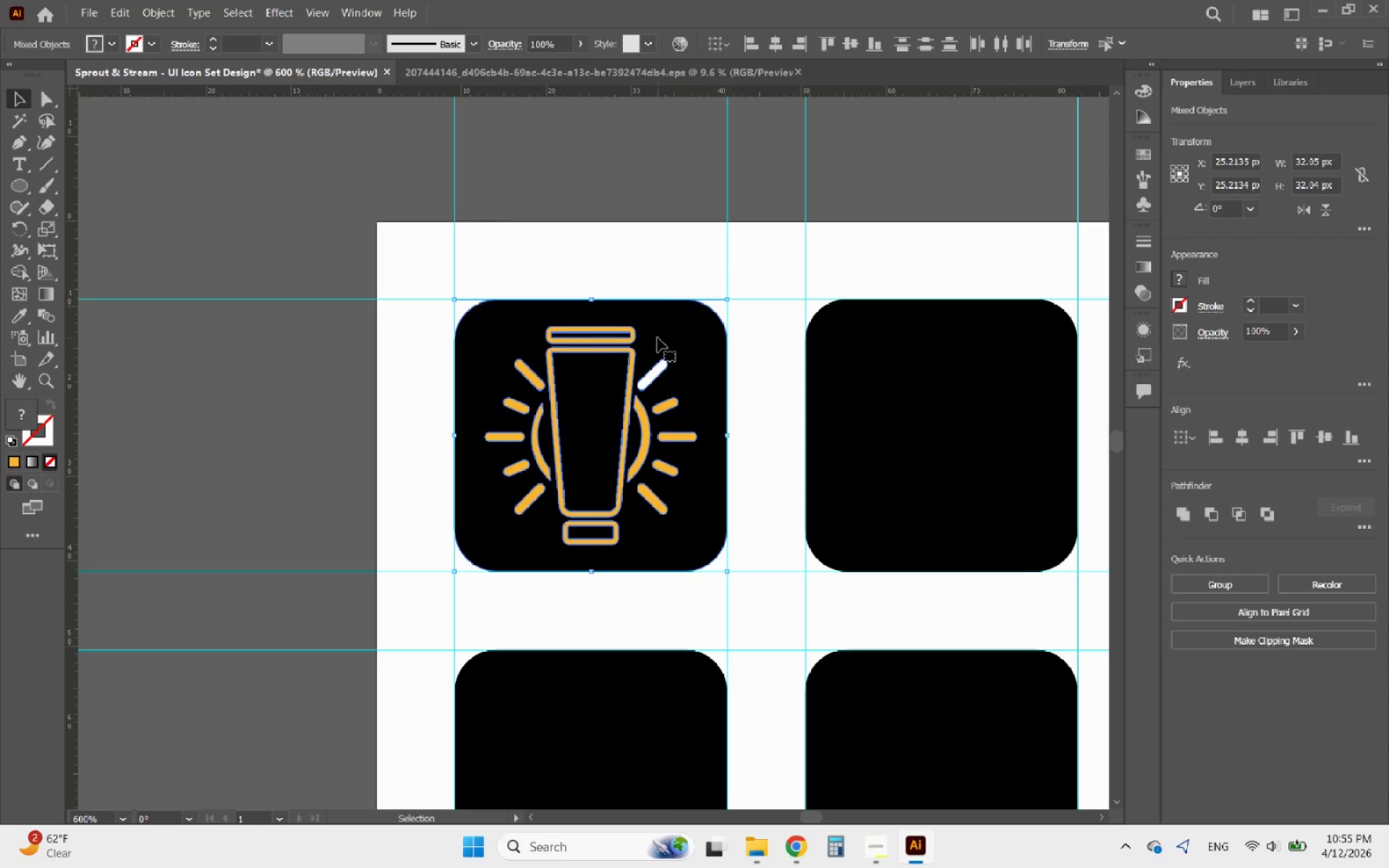 
hold_key(key=ShiftLeft, duration=0.34)
left_click([658, 338])
 